 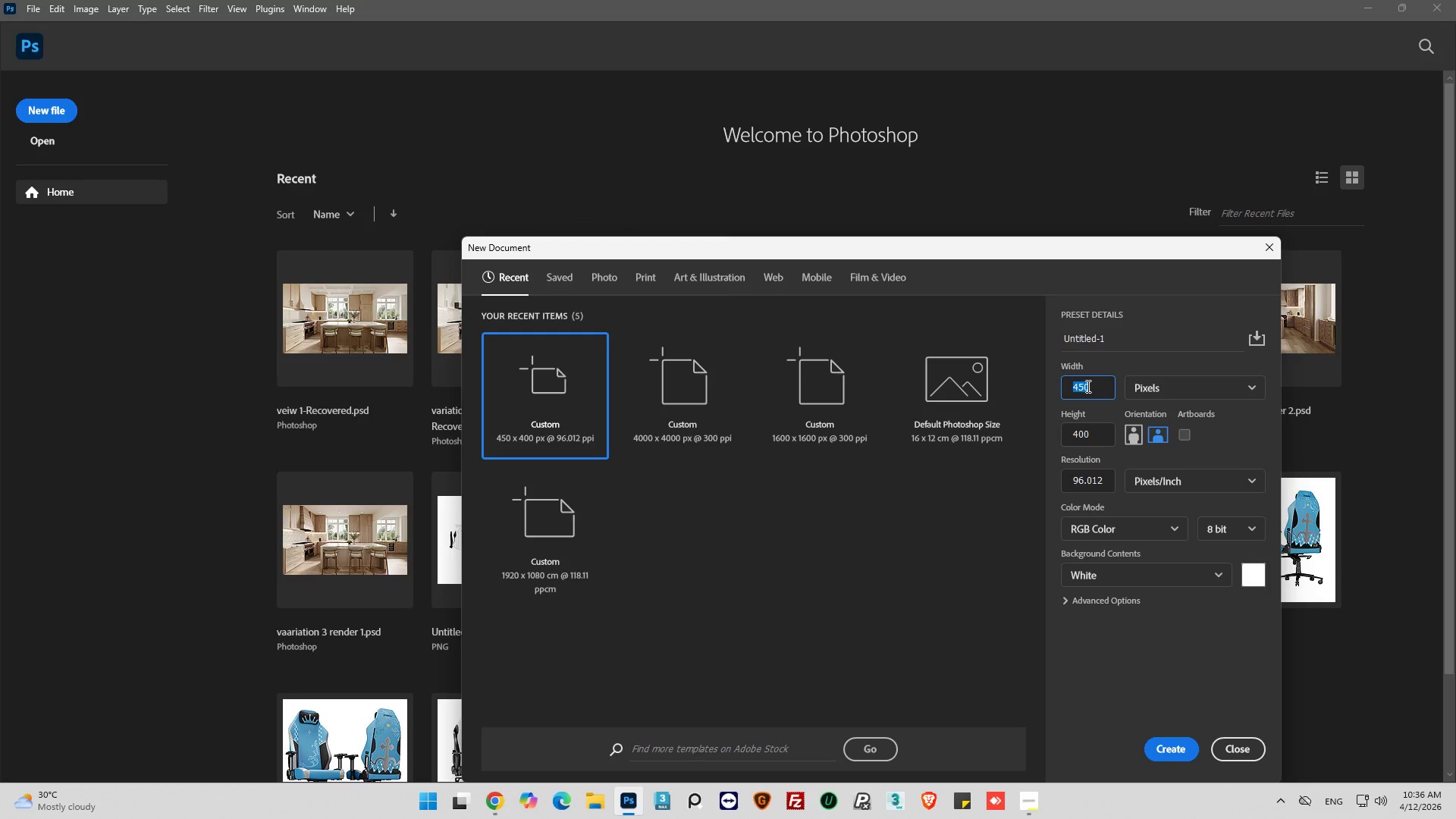 
type(2000)
 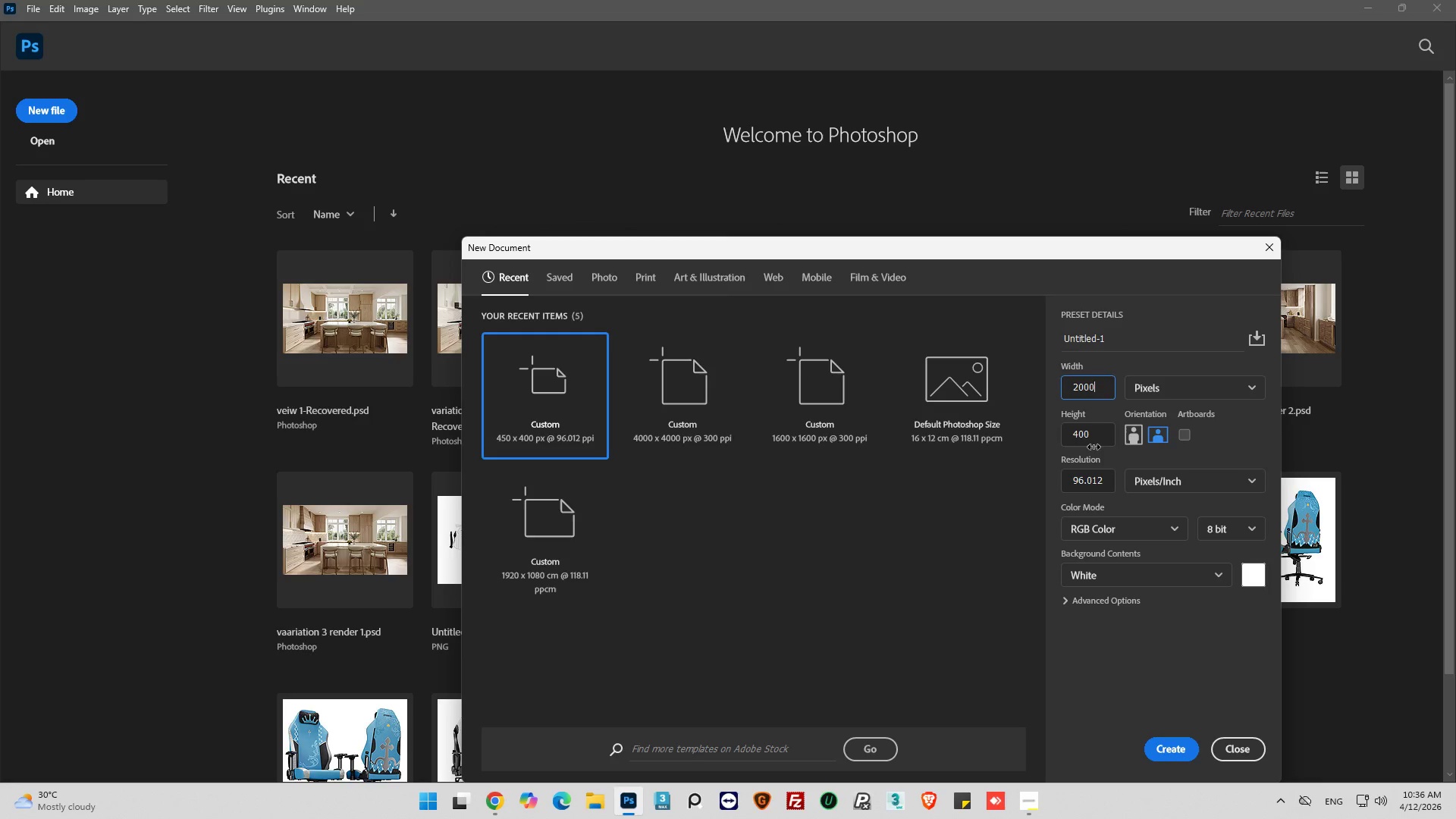 
double_click([1100, 433])
 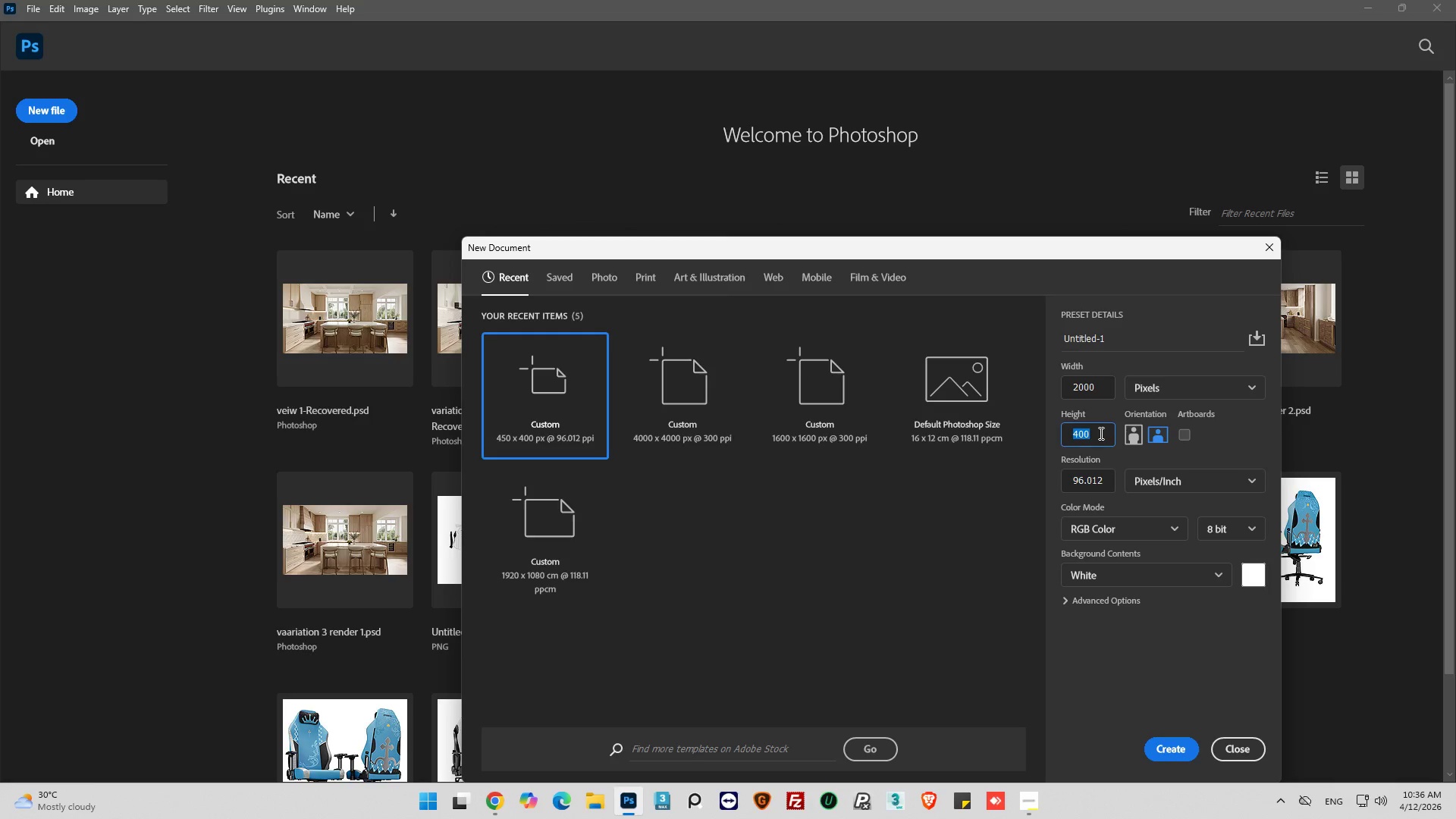 
type(1333)
 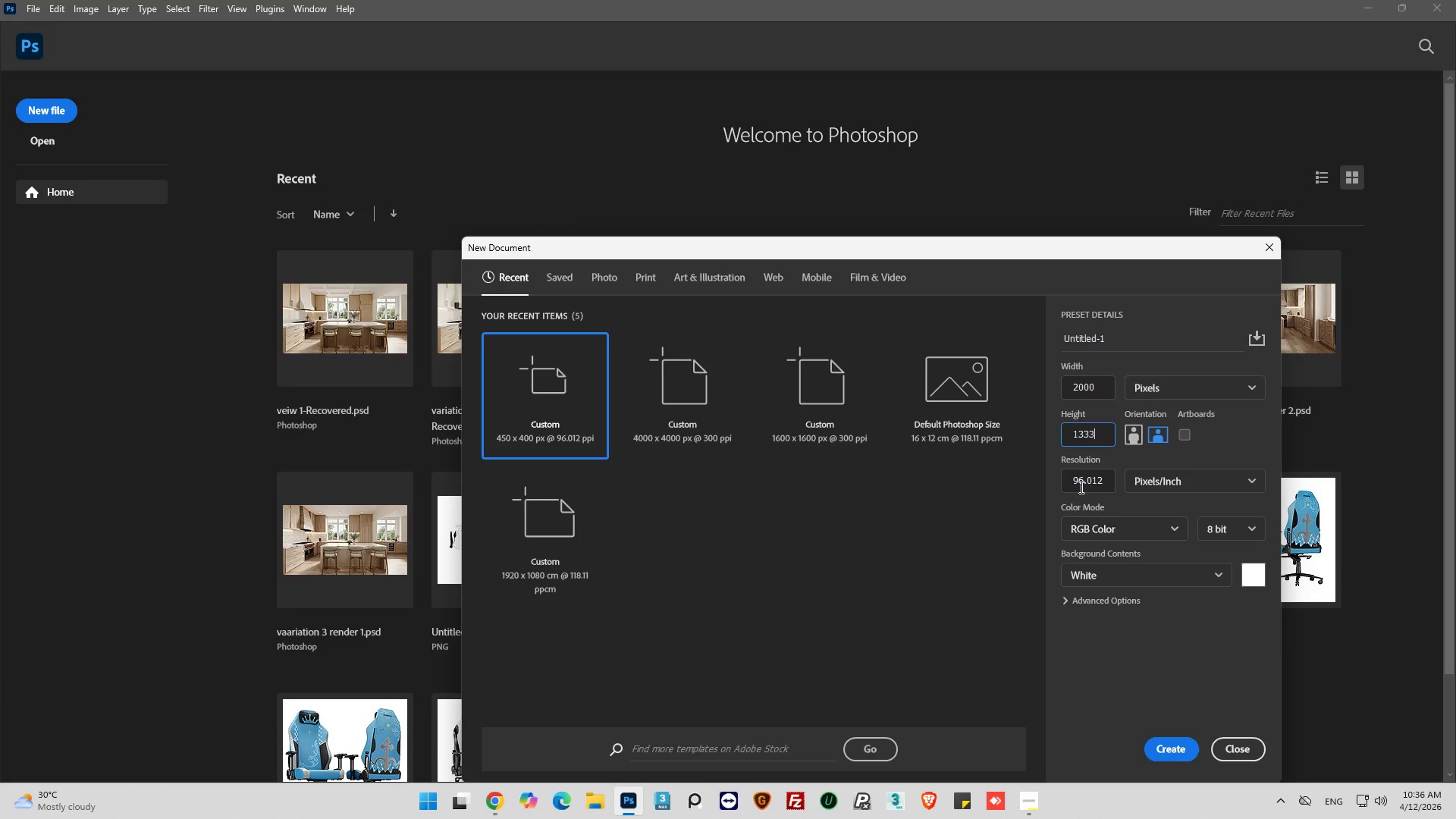 
double_click([1079, 479])
 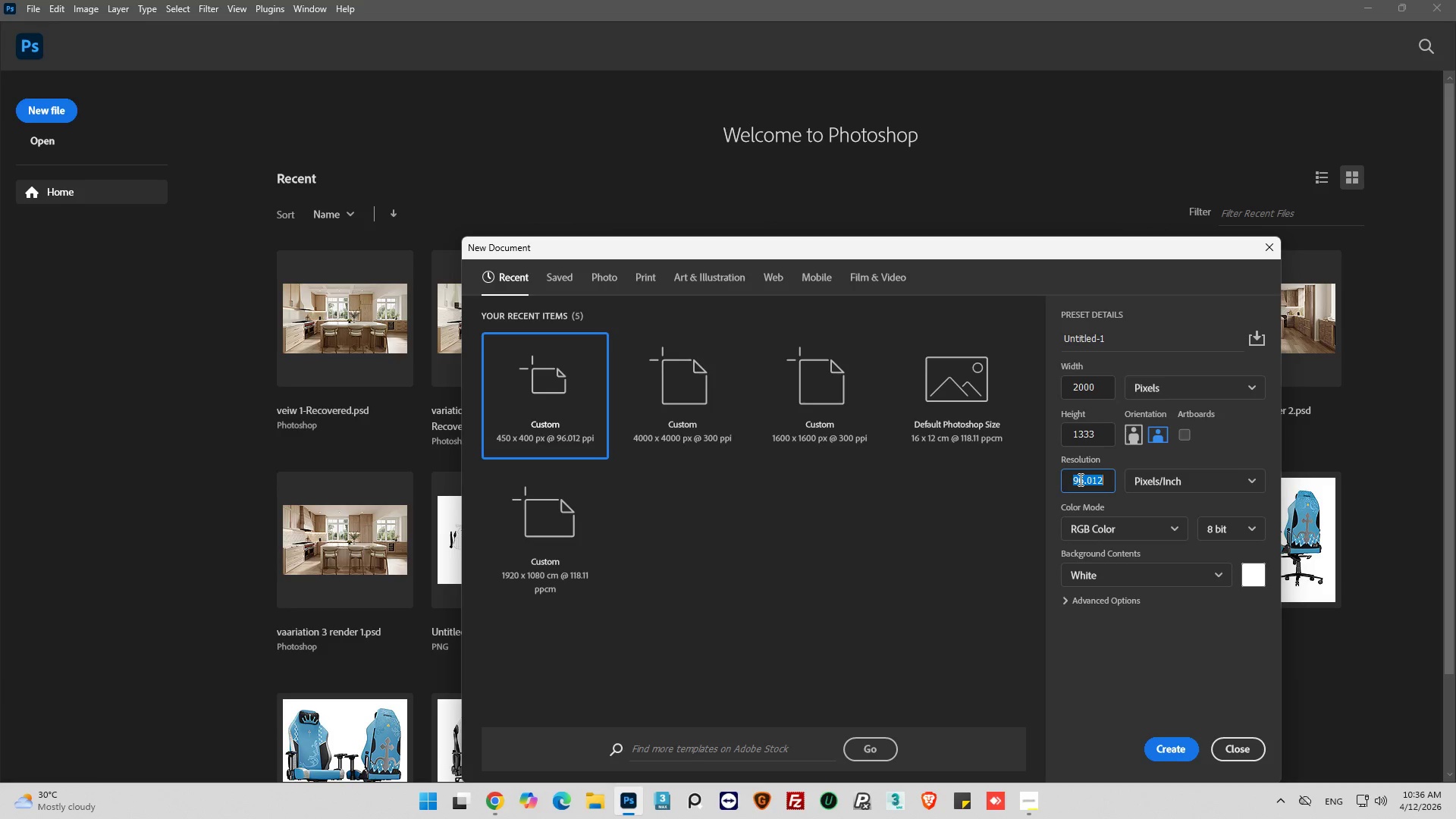 
type(72)
 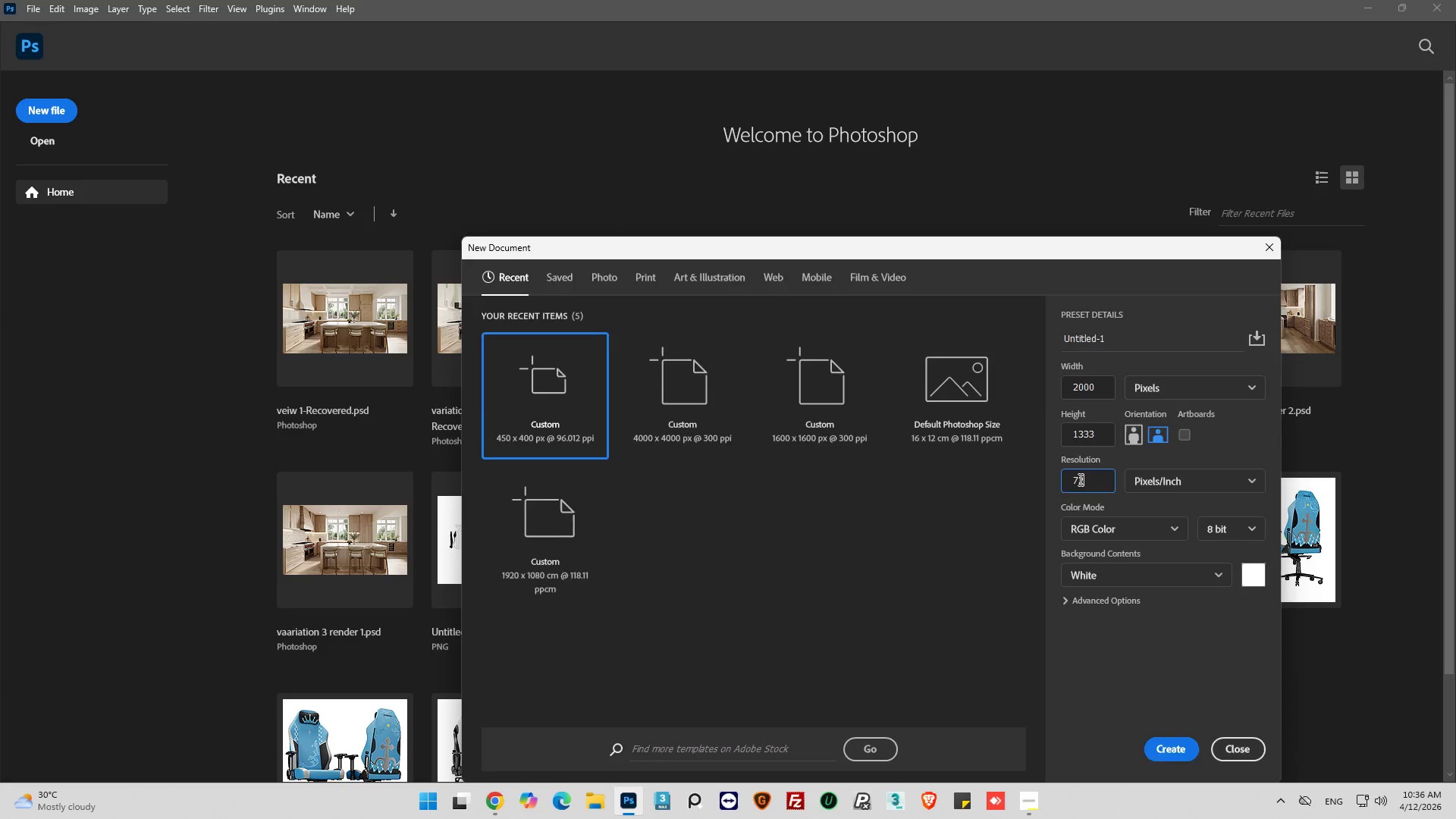 
key(Enter)
 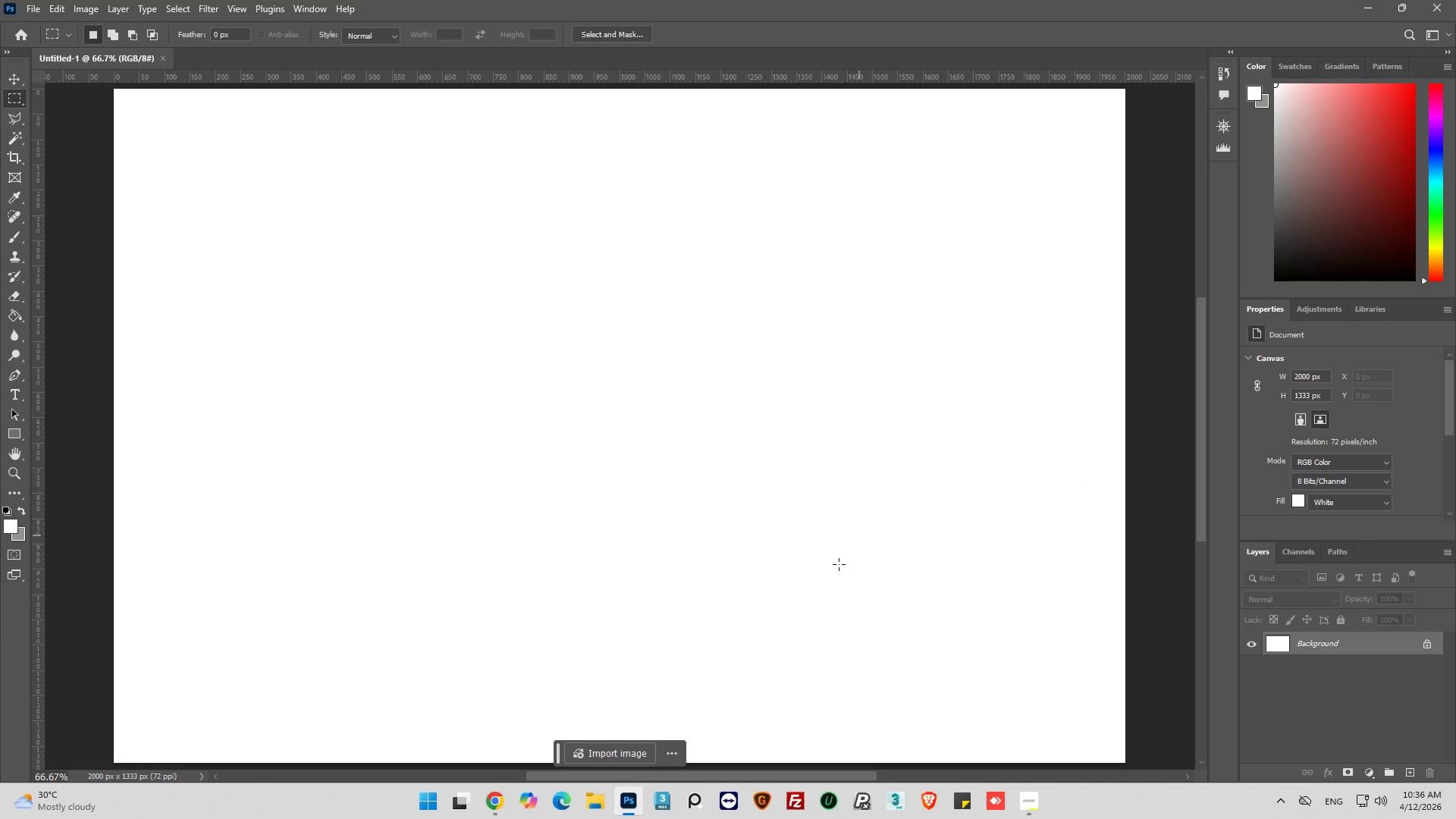 
hold_key(key=AltLeft, duration=0.38)
scroll: coordinate [823, 572], scroll_direction: down, amount: 5.0
 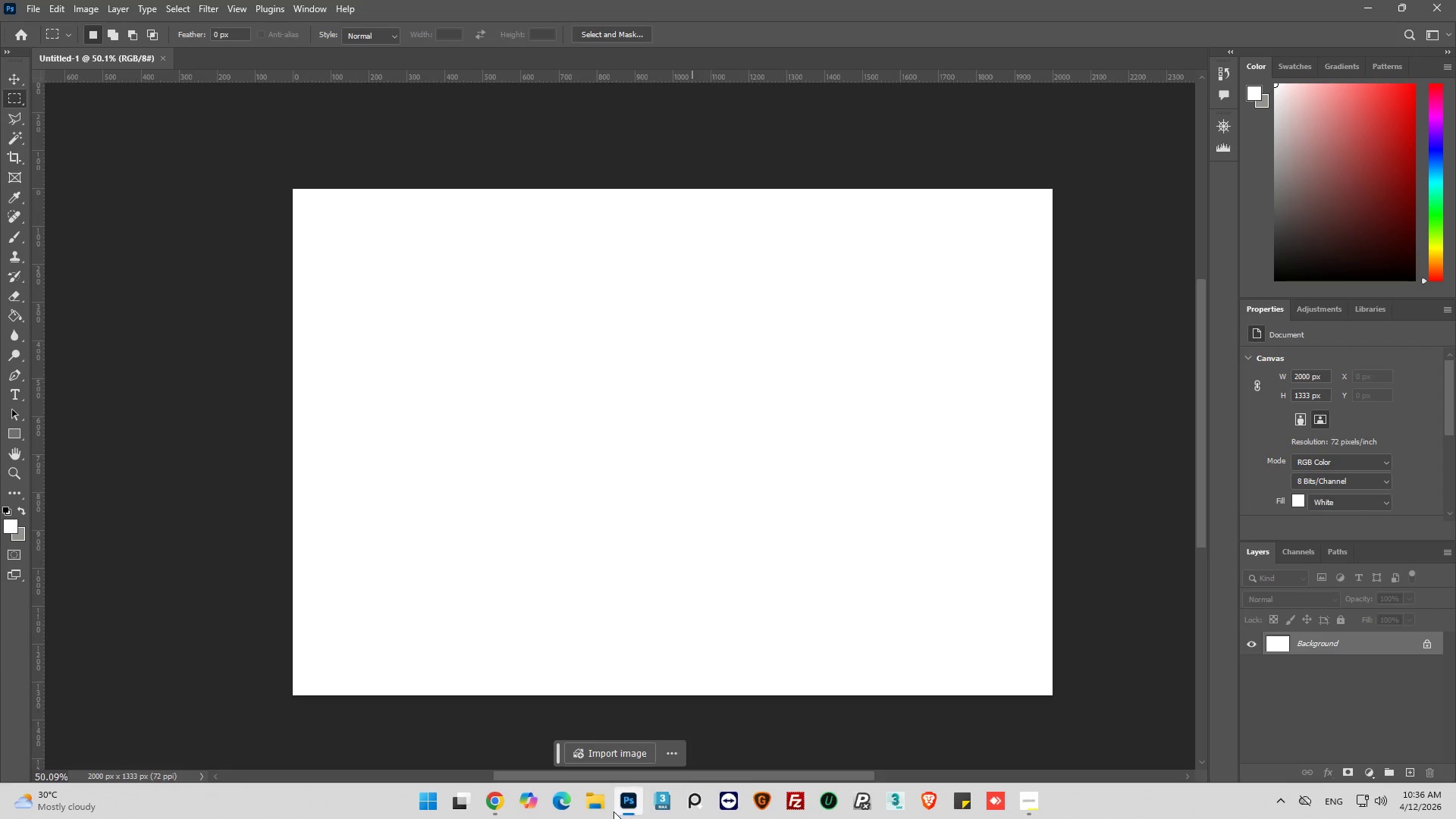 
left_click([593, 808])
 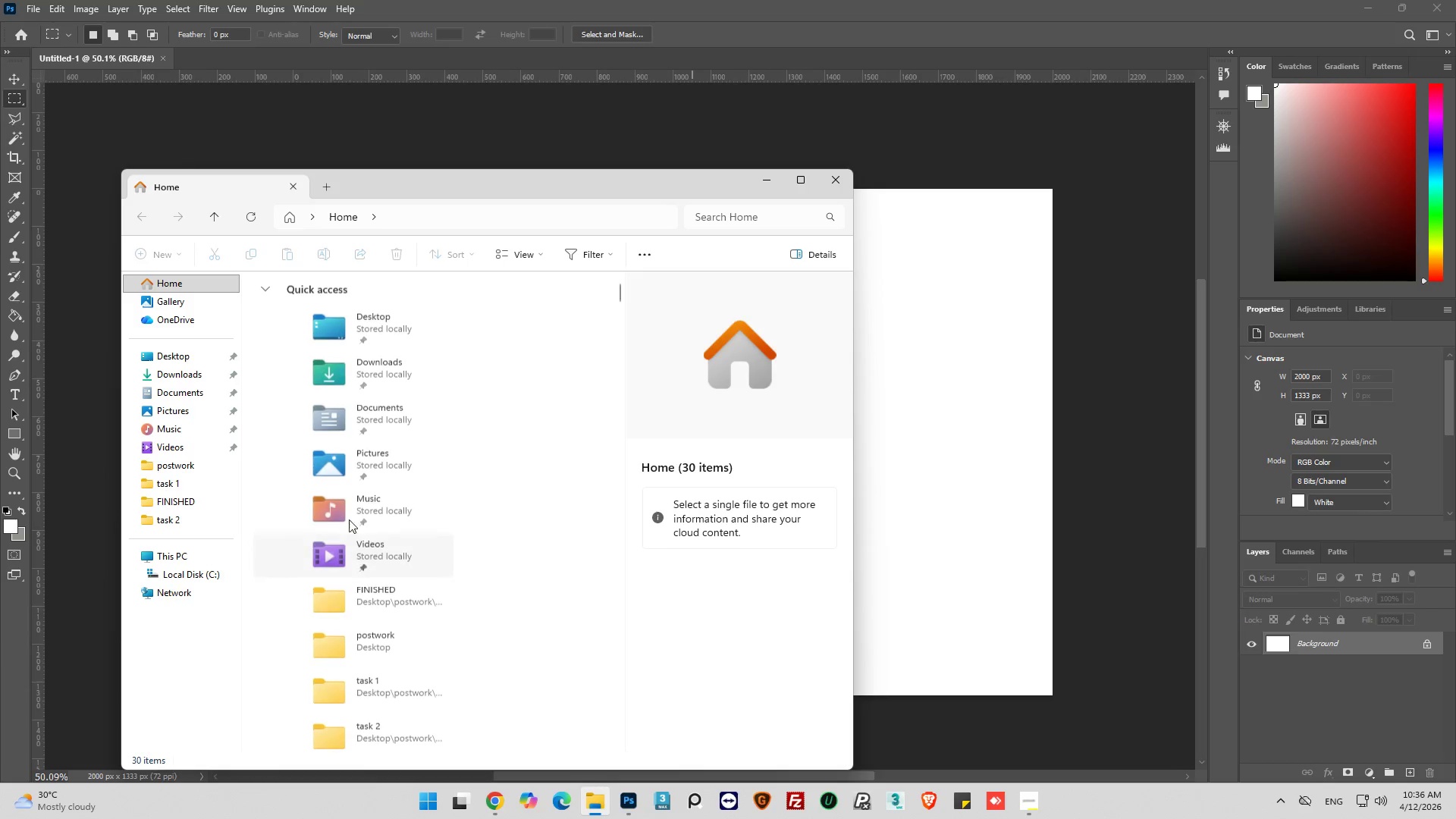 
left_click([158, 358])
 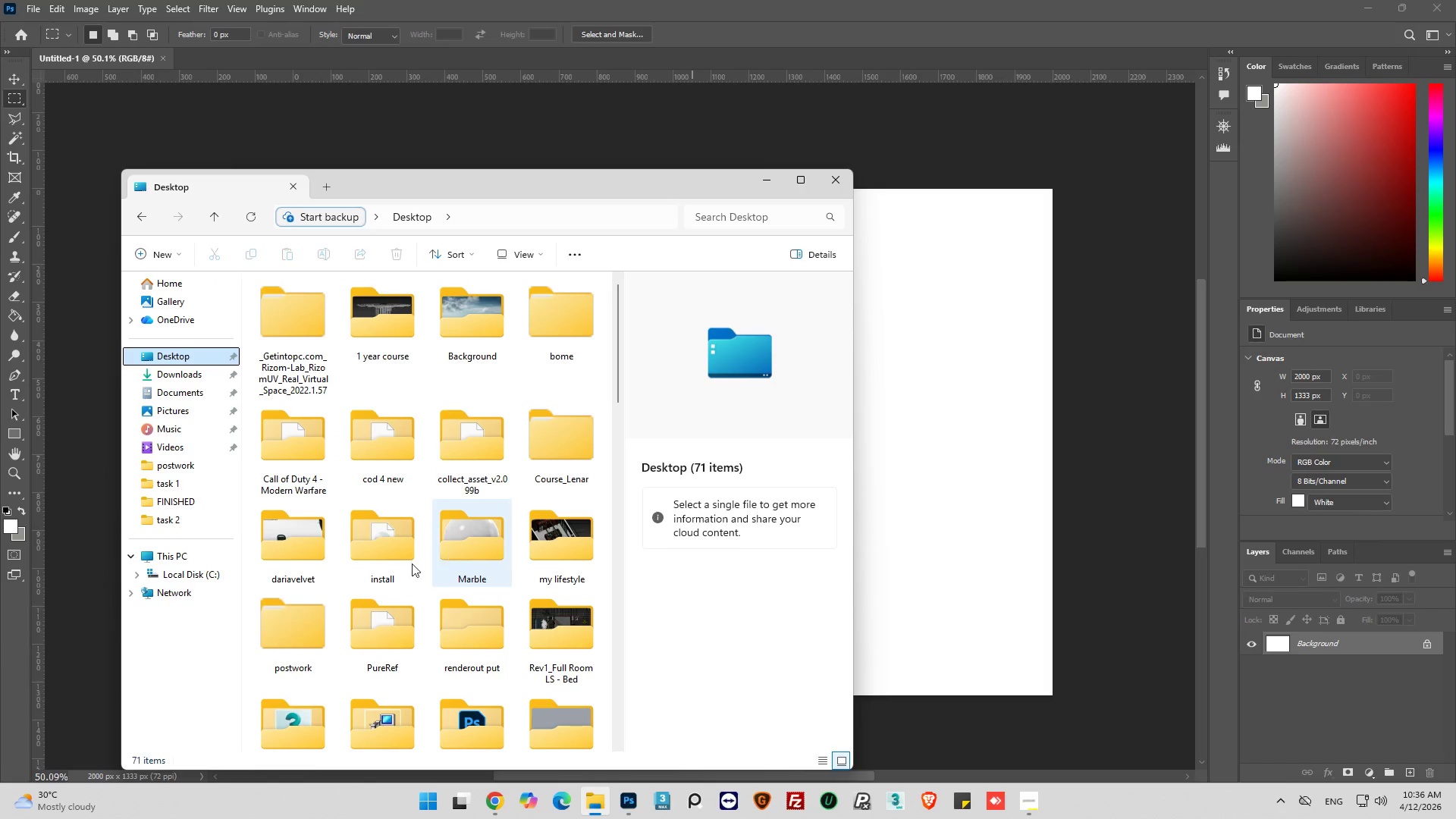 
double_click([278, 629])
 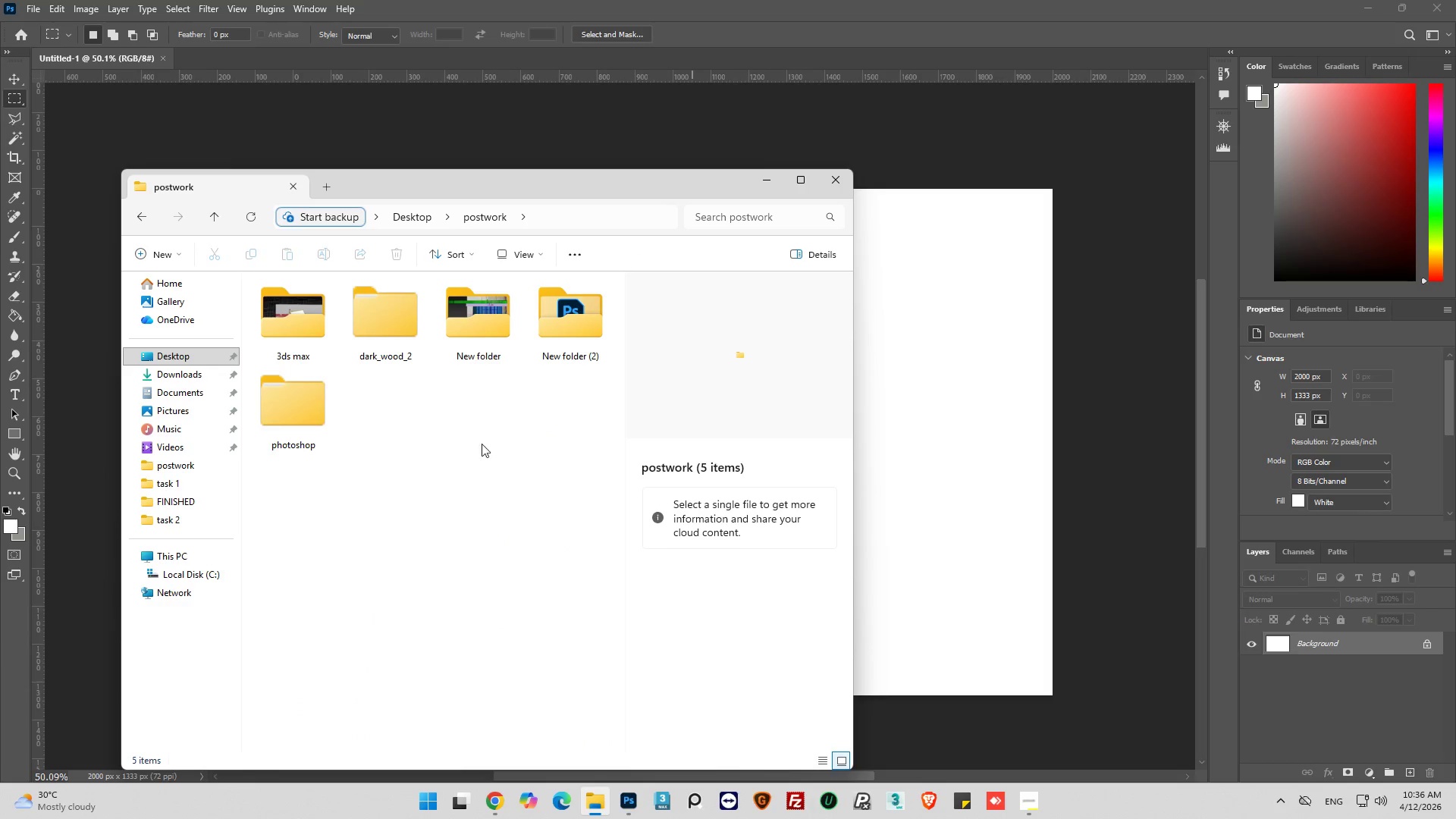 
double_click([315, 406])
 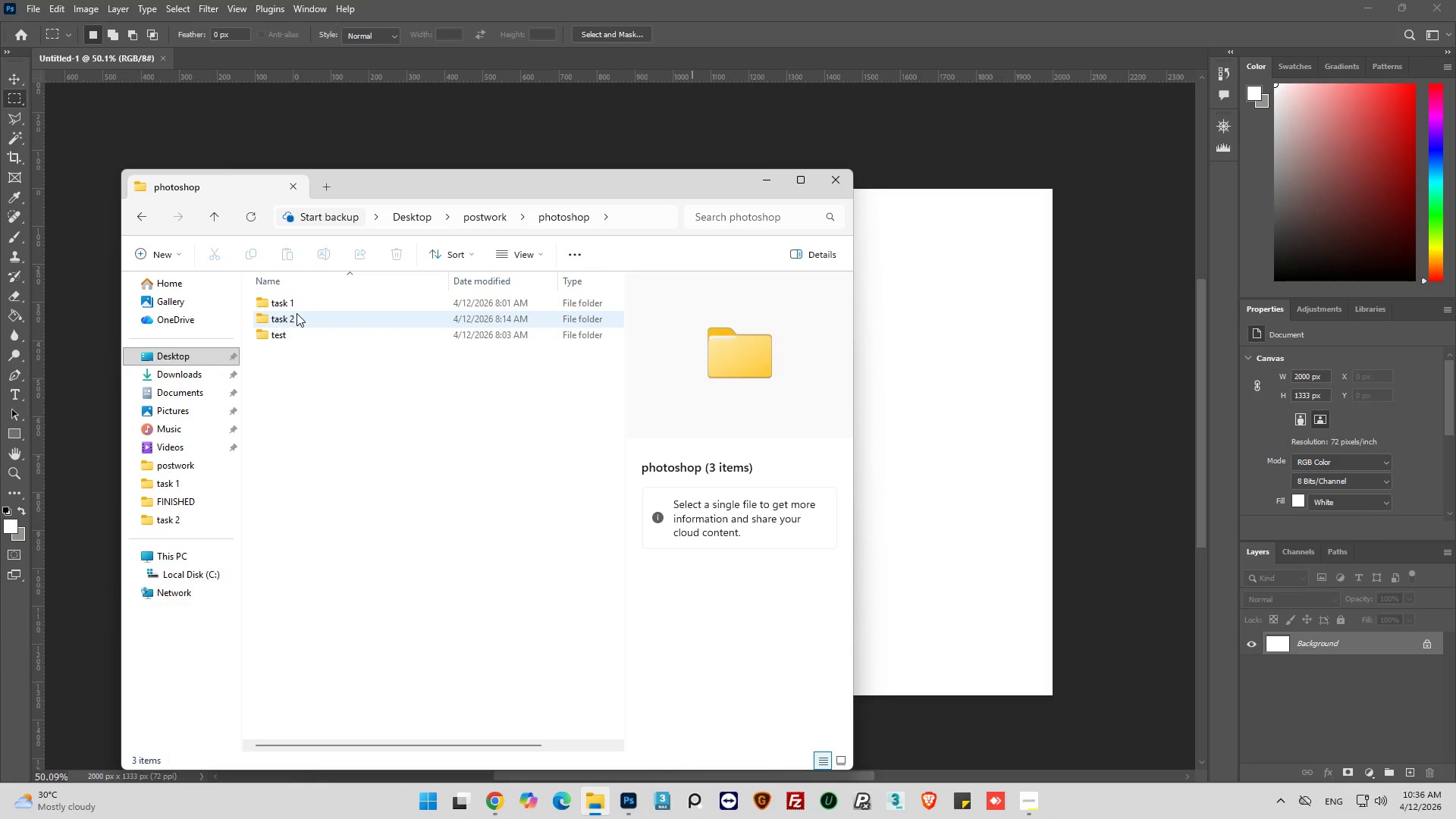 
double_click([297, 313])
 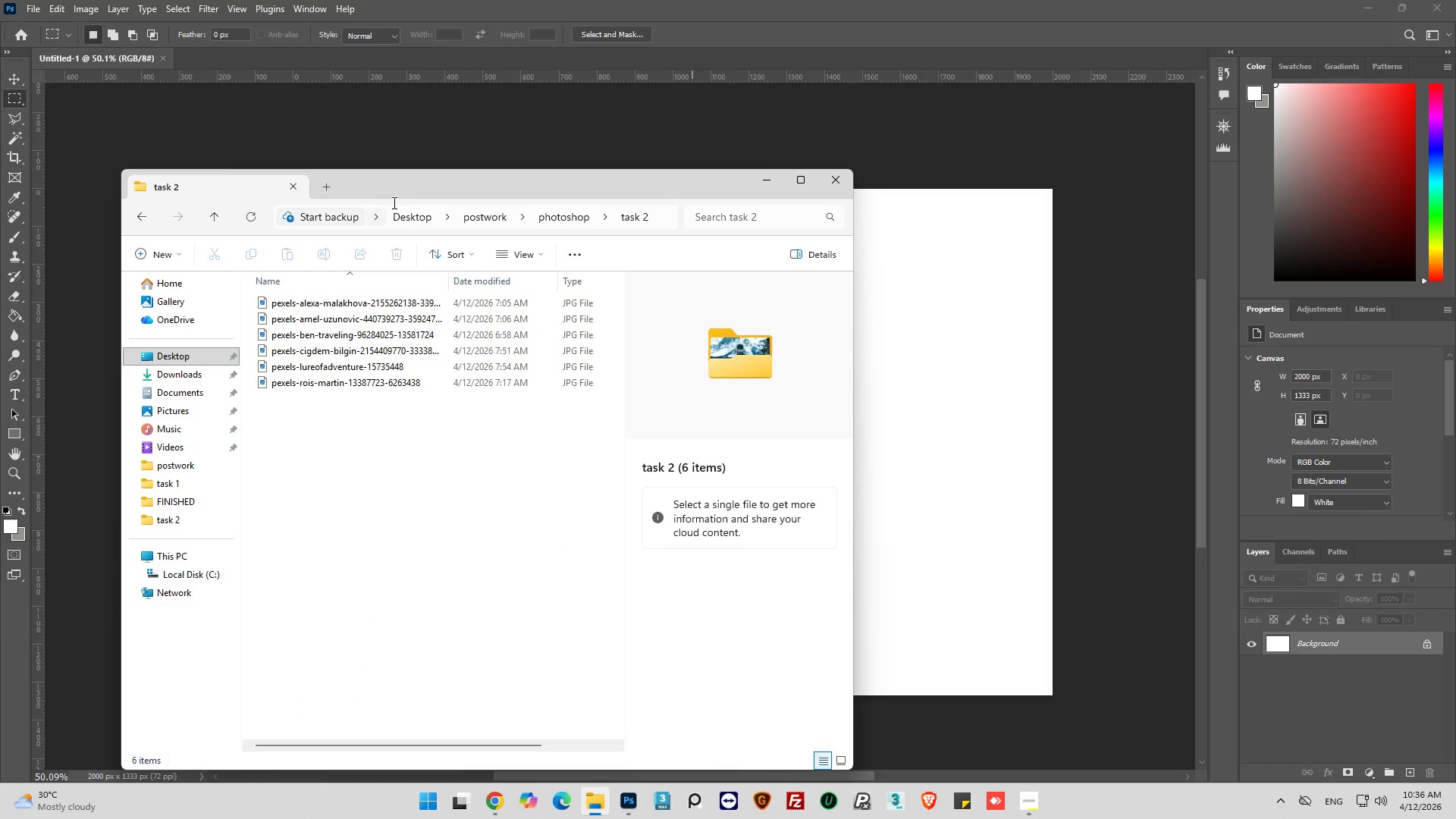 
left_click_drag(start_coordinate=[411, 183], to_coordinate=[1028, 296])
 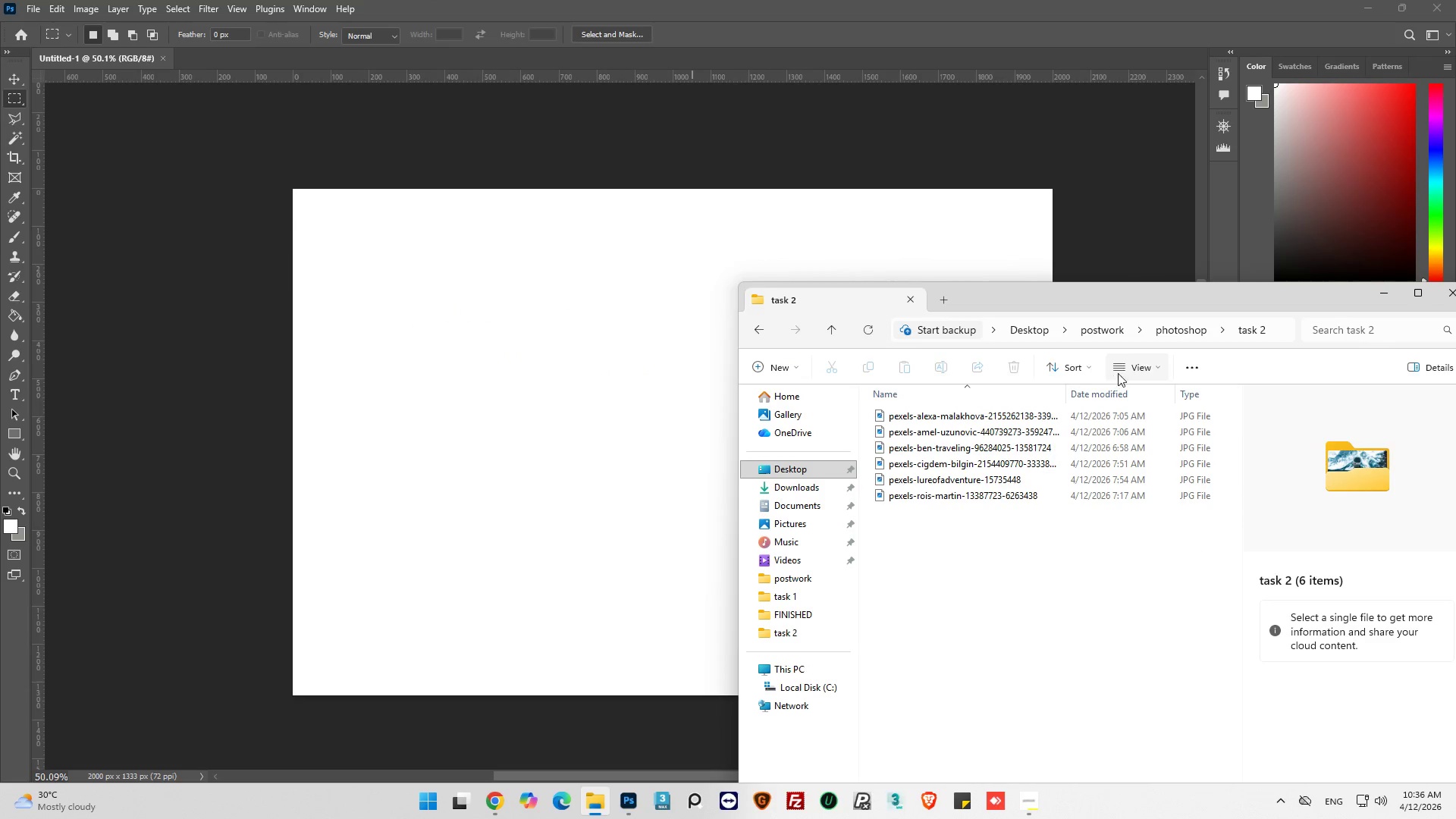 
left_click([1127, 370])
 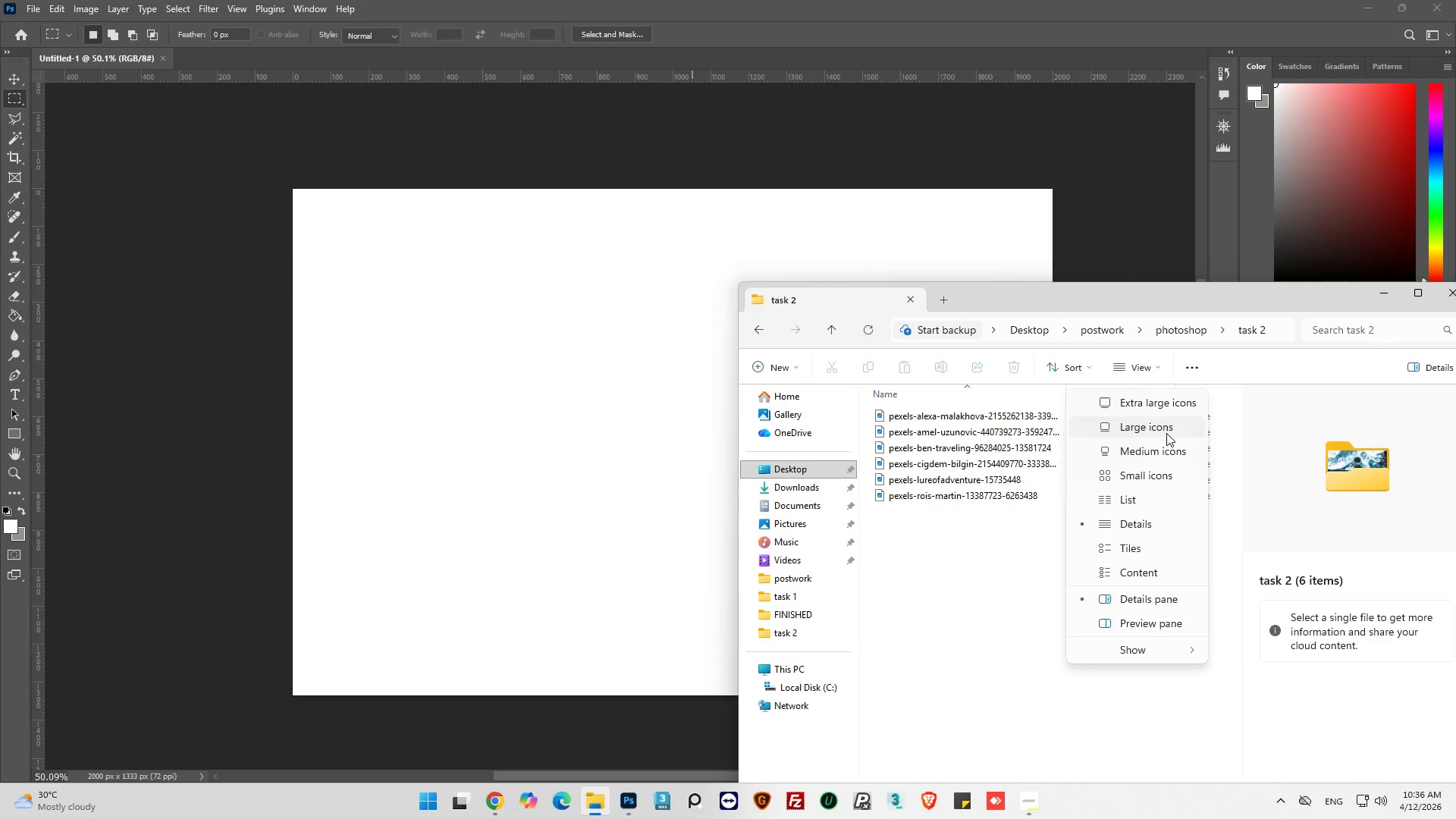 
left_click([1163, 446])
 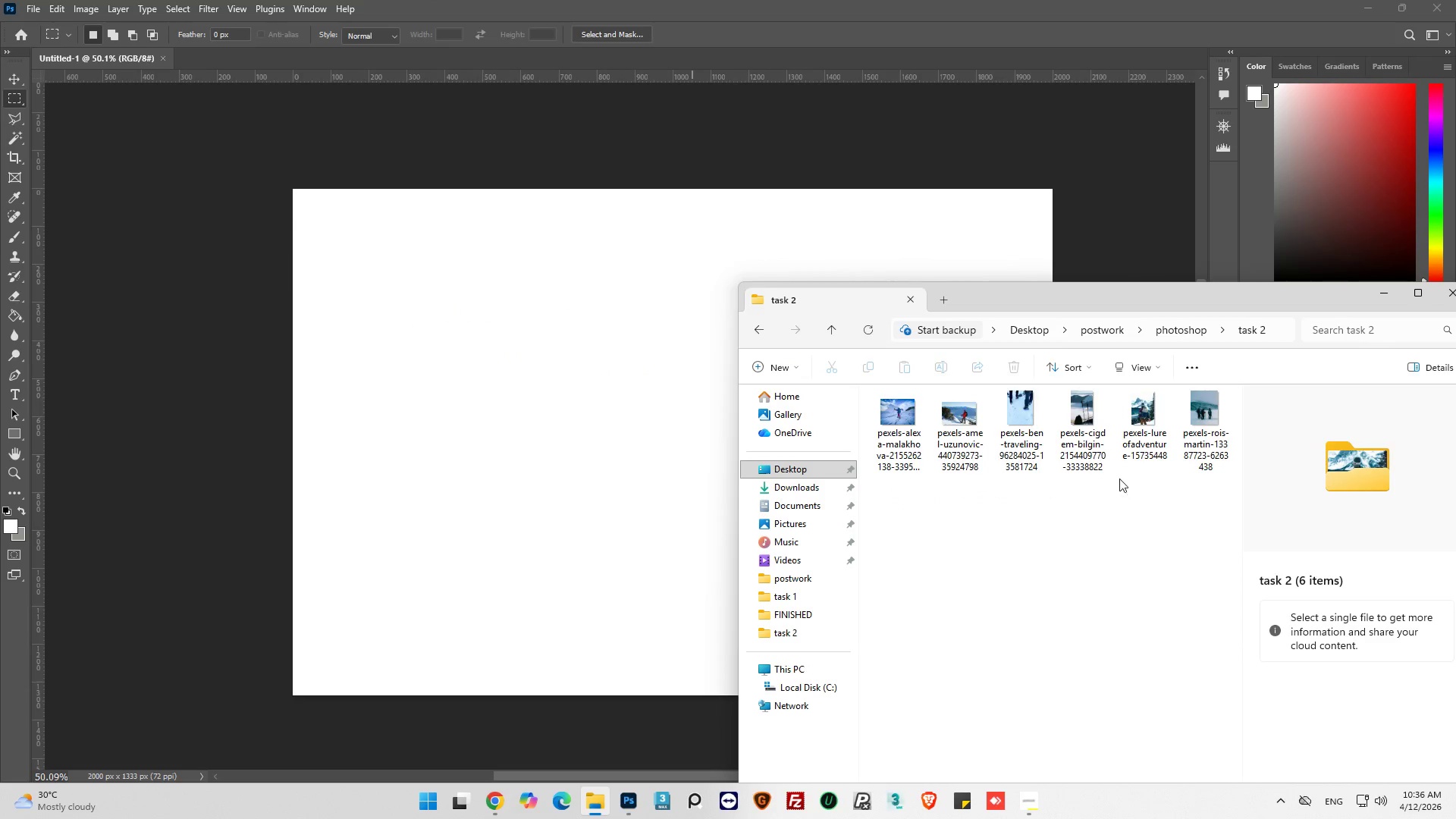 
left_click([1141, 368])
 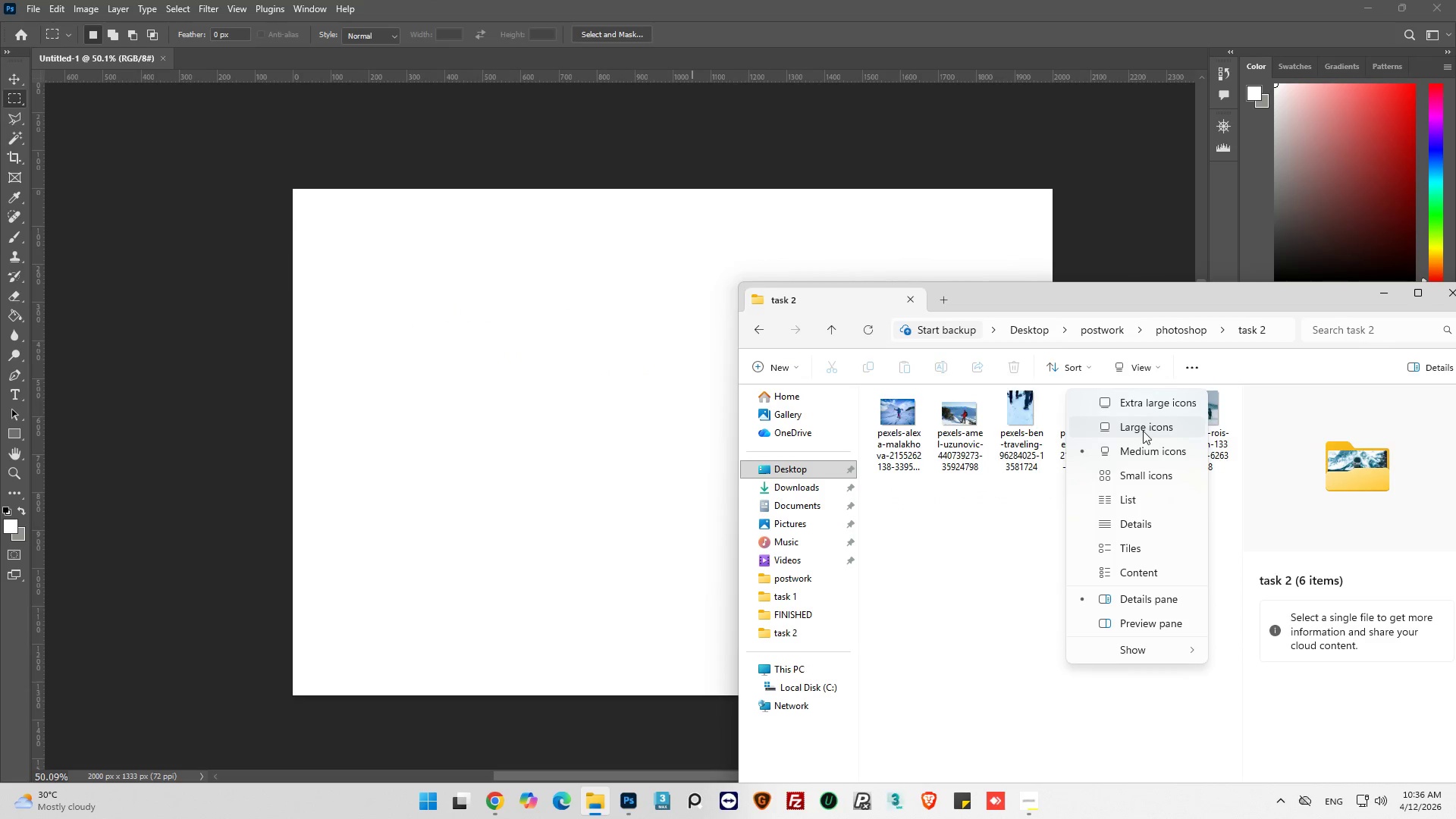 
left_click([1143, 431])
 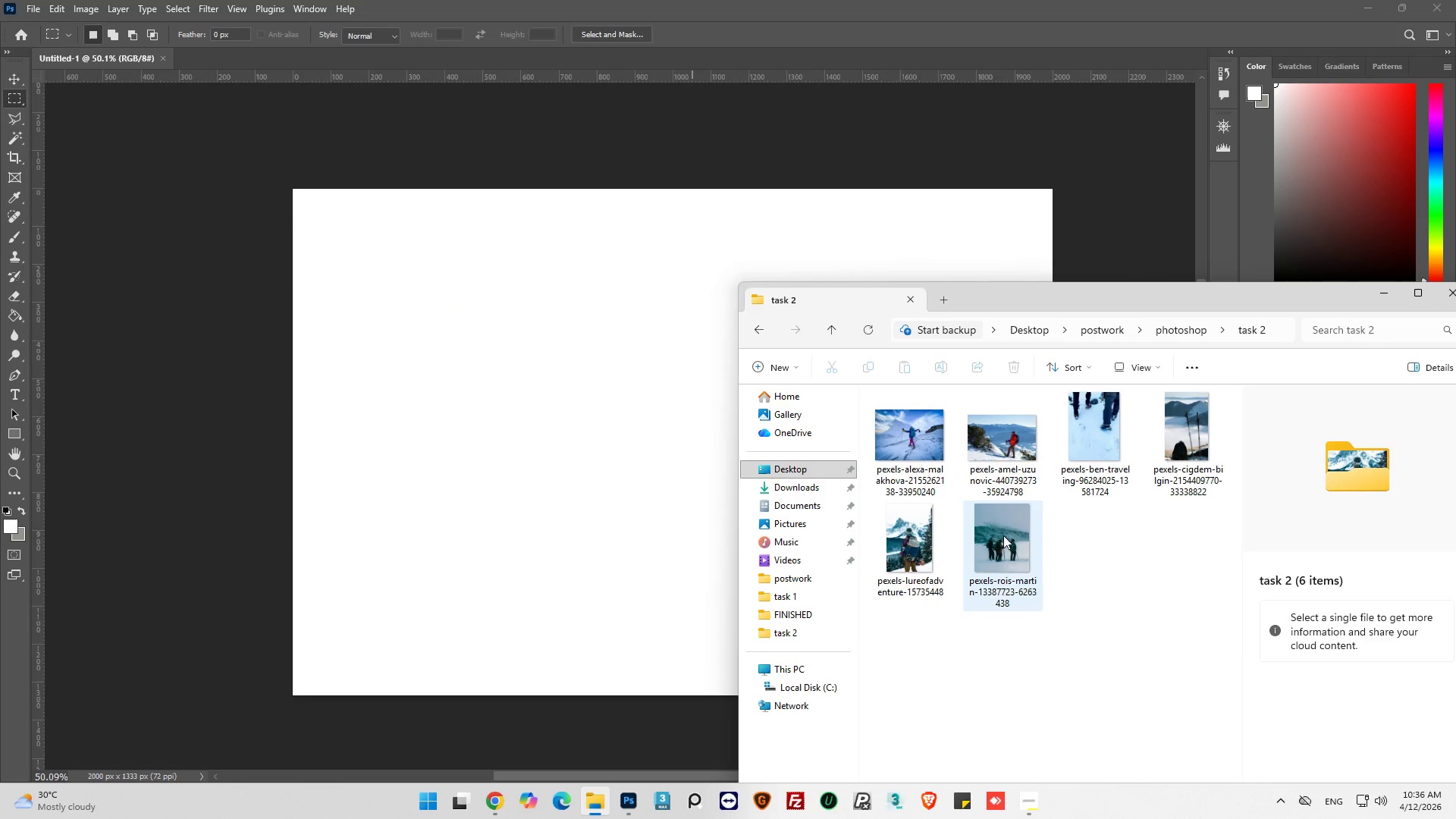 
left_click([924, 448])
 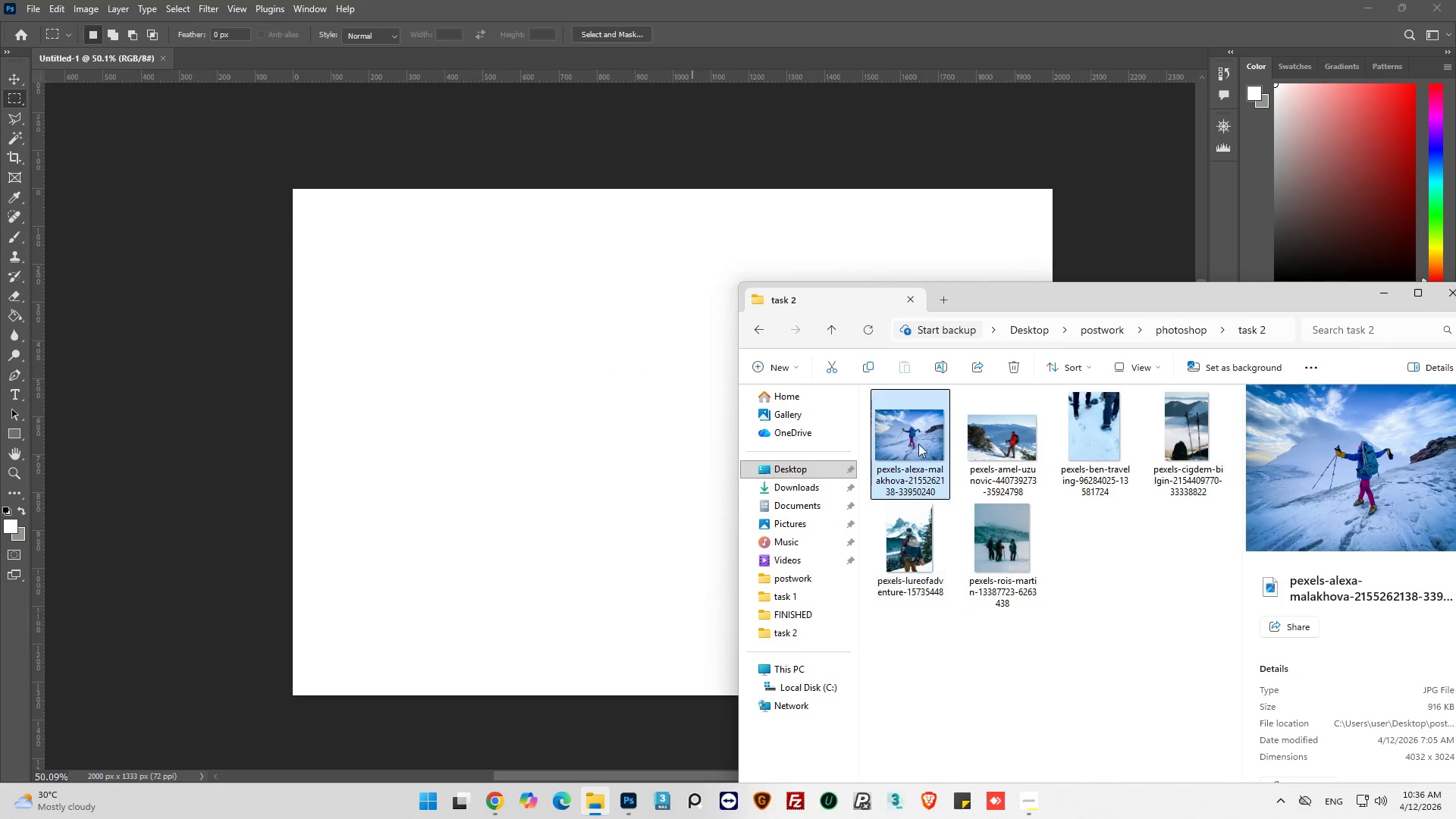 
left_click_drag(start_coordinate=[918, 442], to_coordinate=[523, 440])
 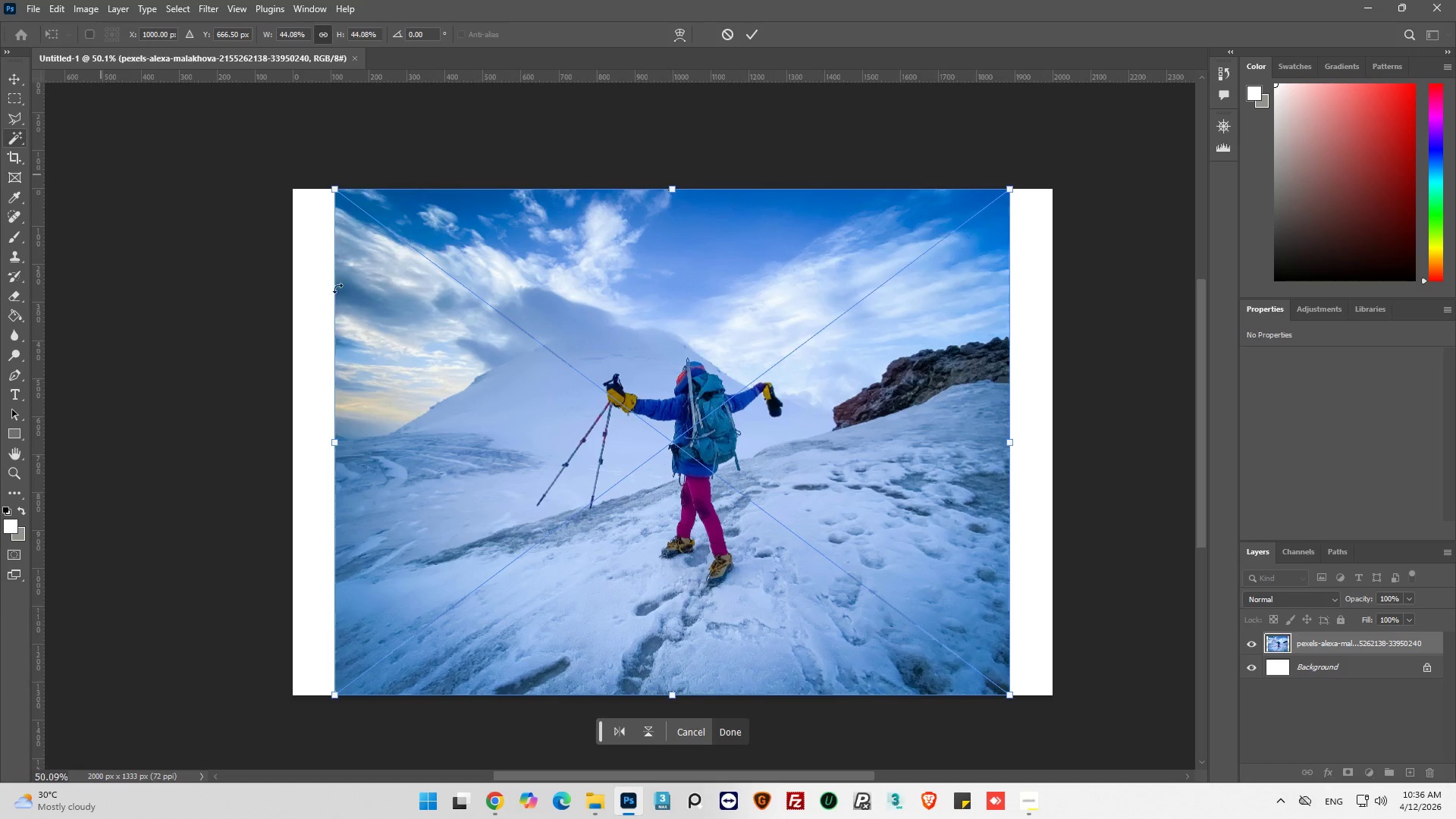 
wait(7.06)
 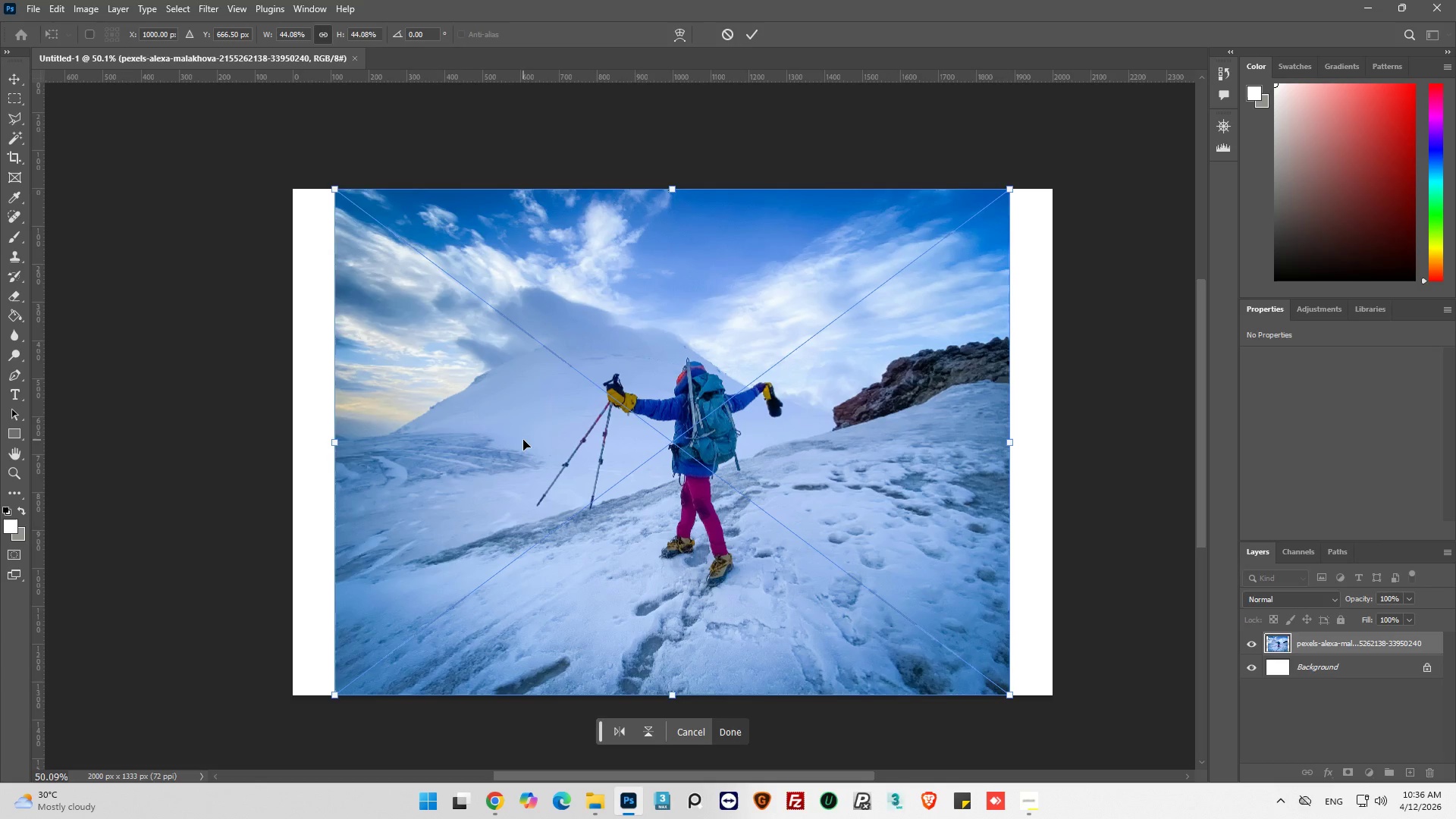 
left_click_drag(start_coordinate=[1010, 447], to_coordinate=[1054, 444])
 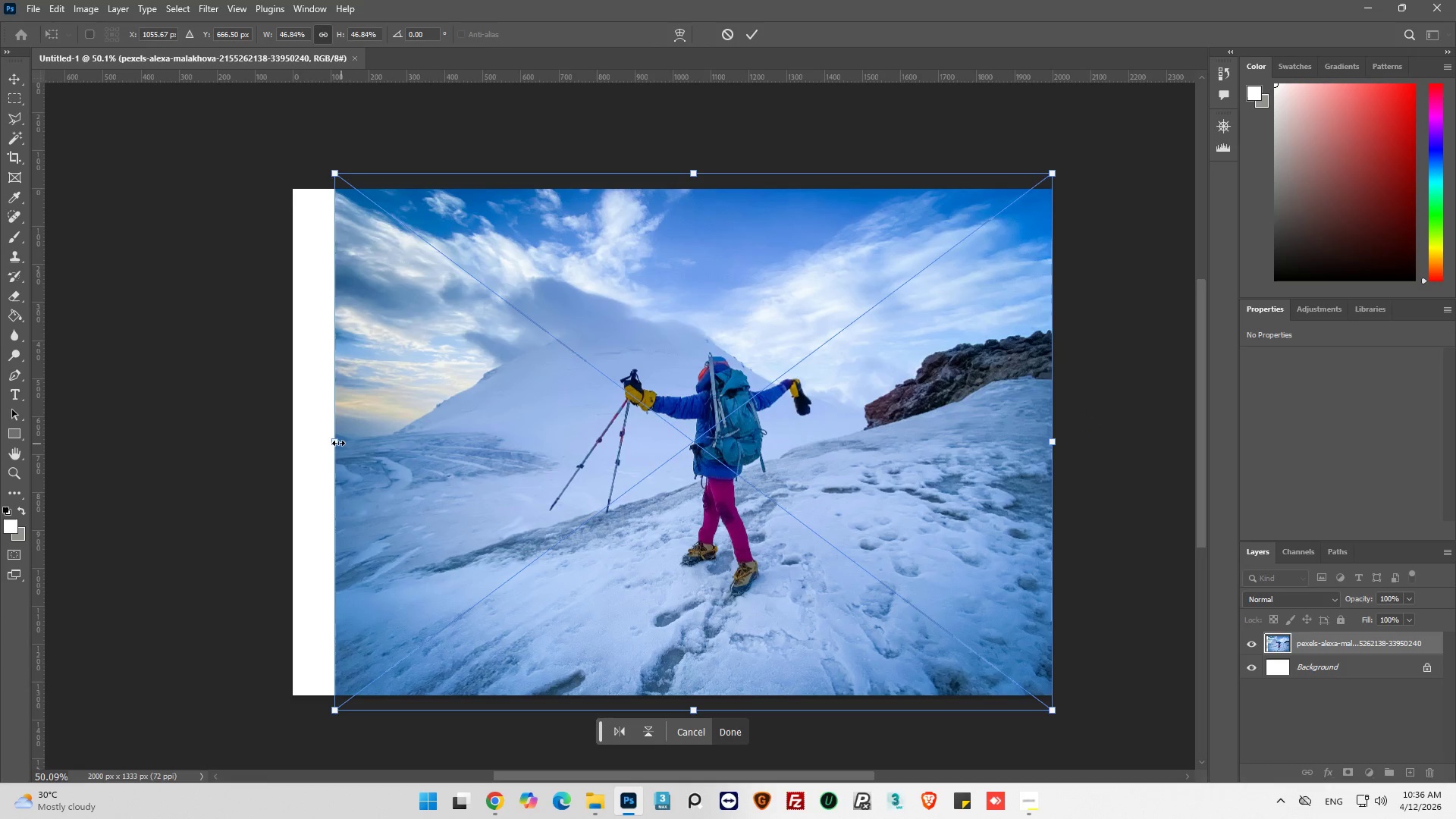 
left_click_drag(start_coordinate=[337, 443], to_coordinate=[295, 444])
 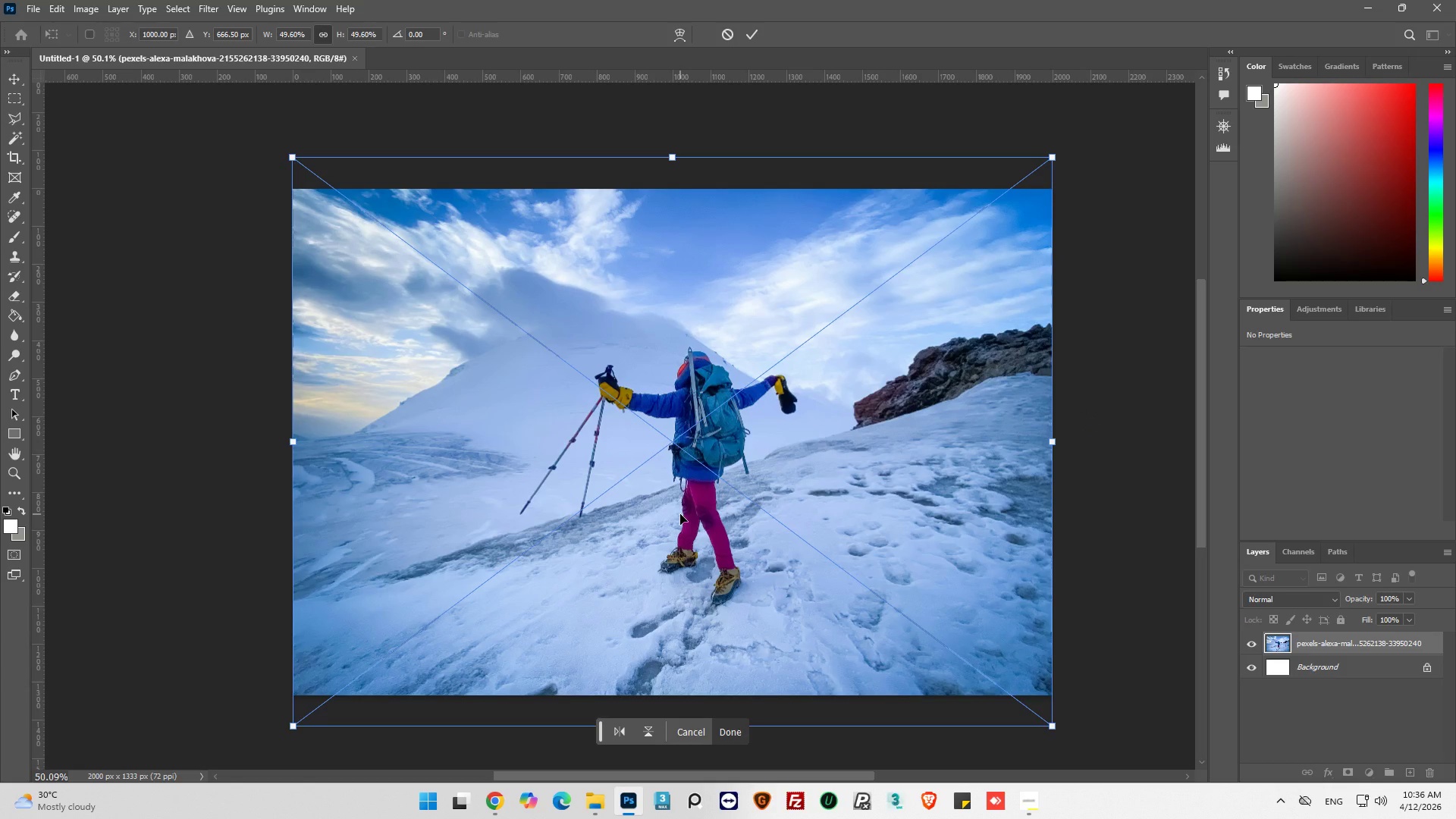 
left_click_drag(start_coordinate=[680, 514], to_coordinate=[684, 493])
 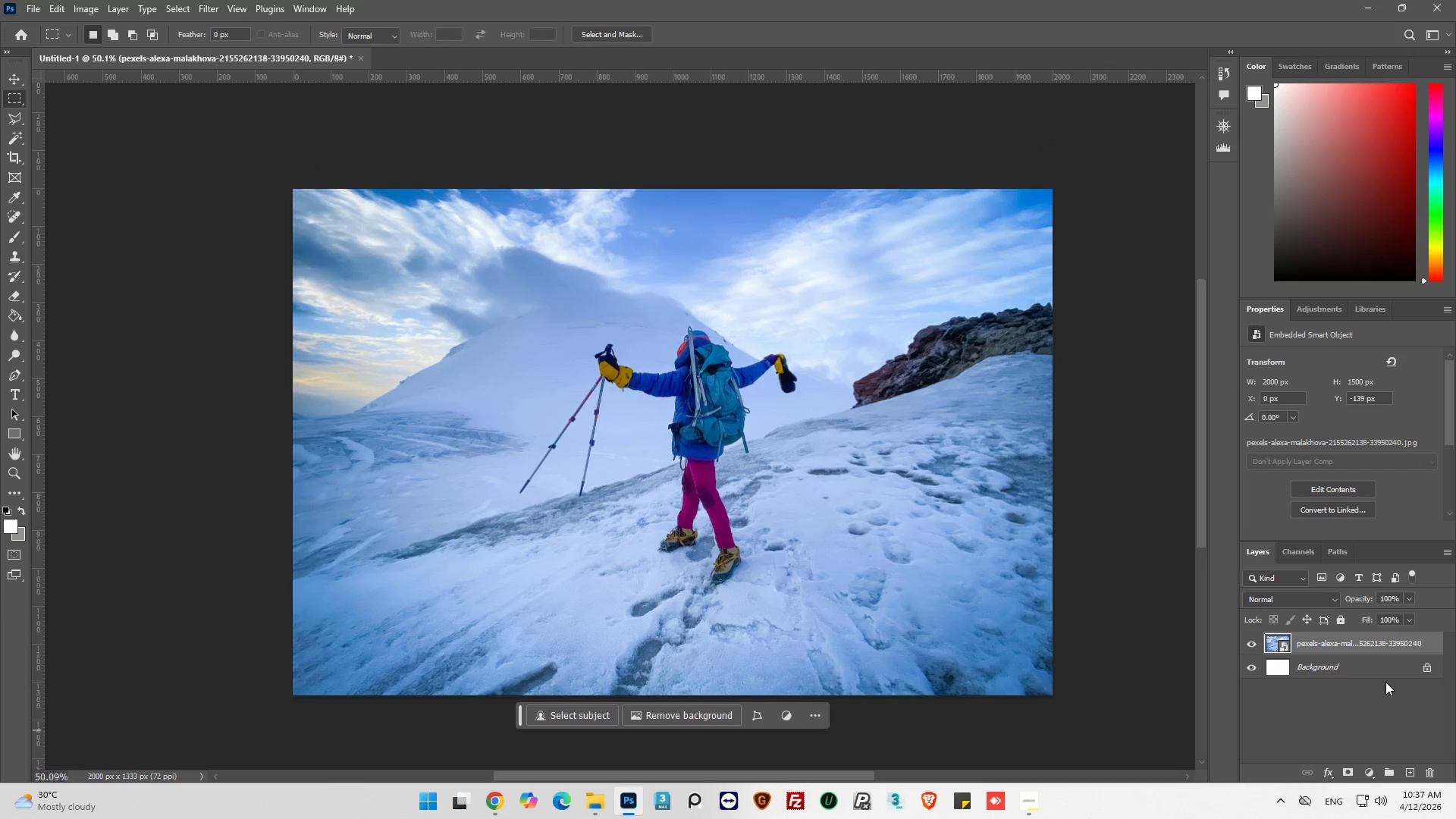 
key(Control+J)
 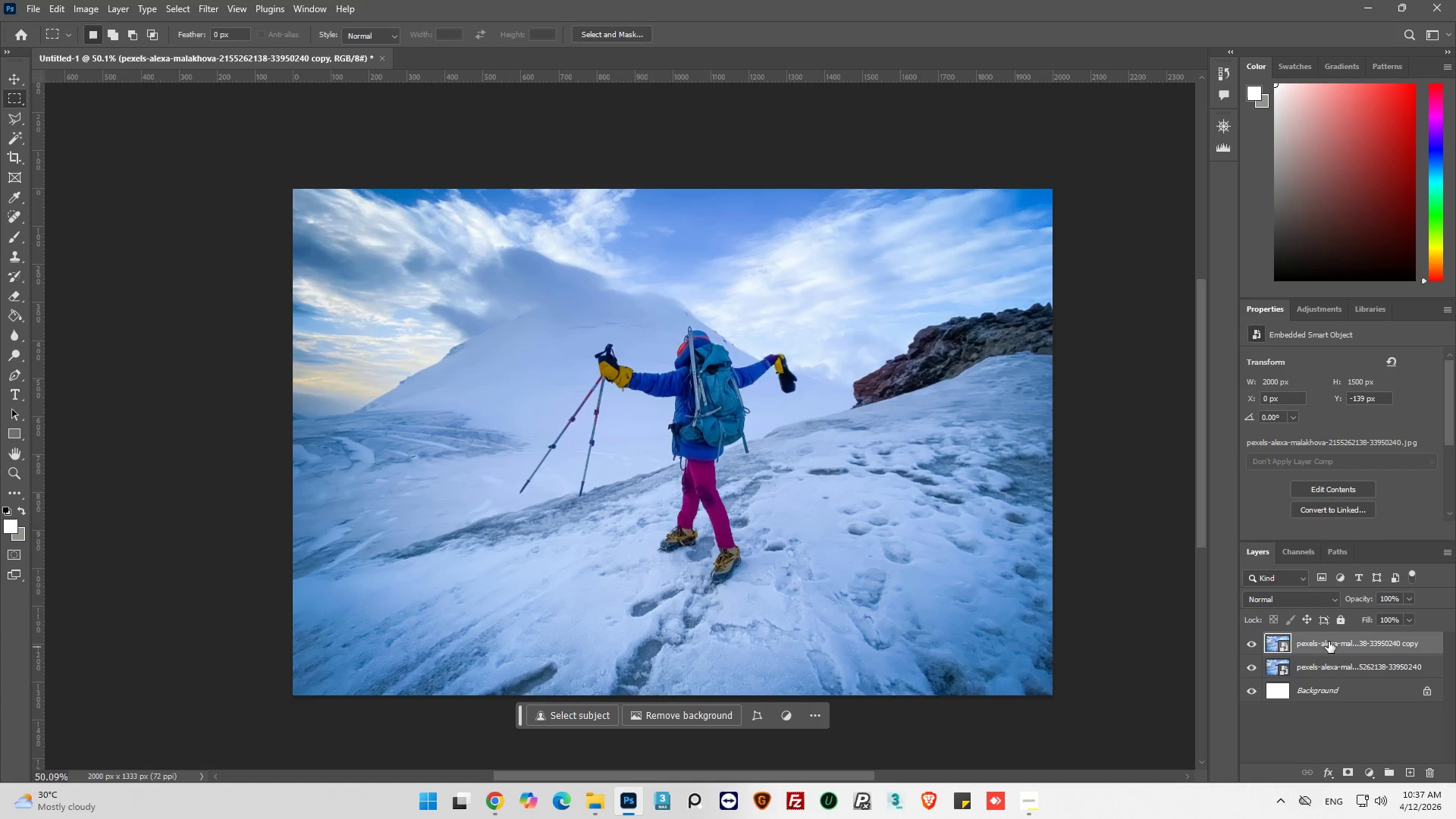 
right_click([1329, 645])
 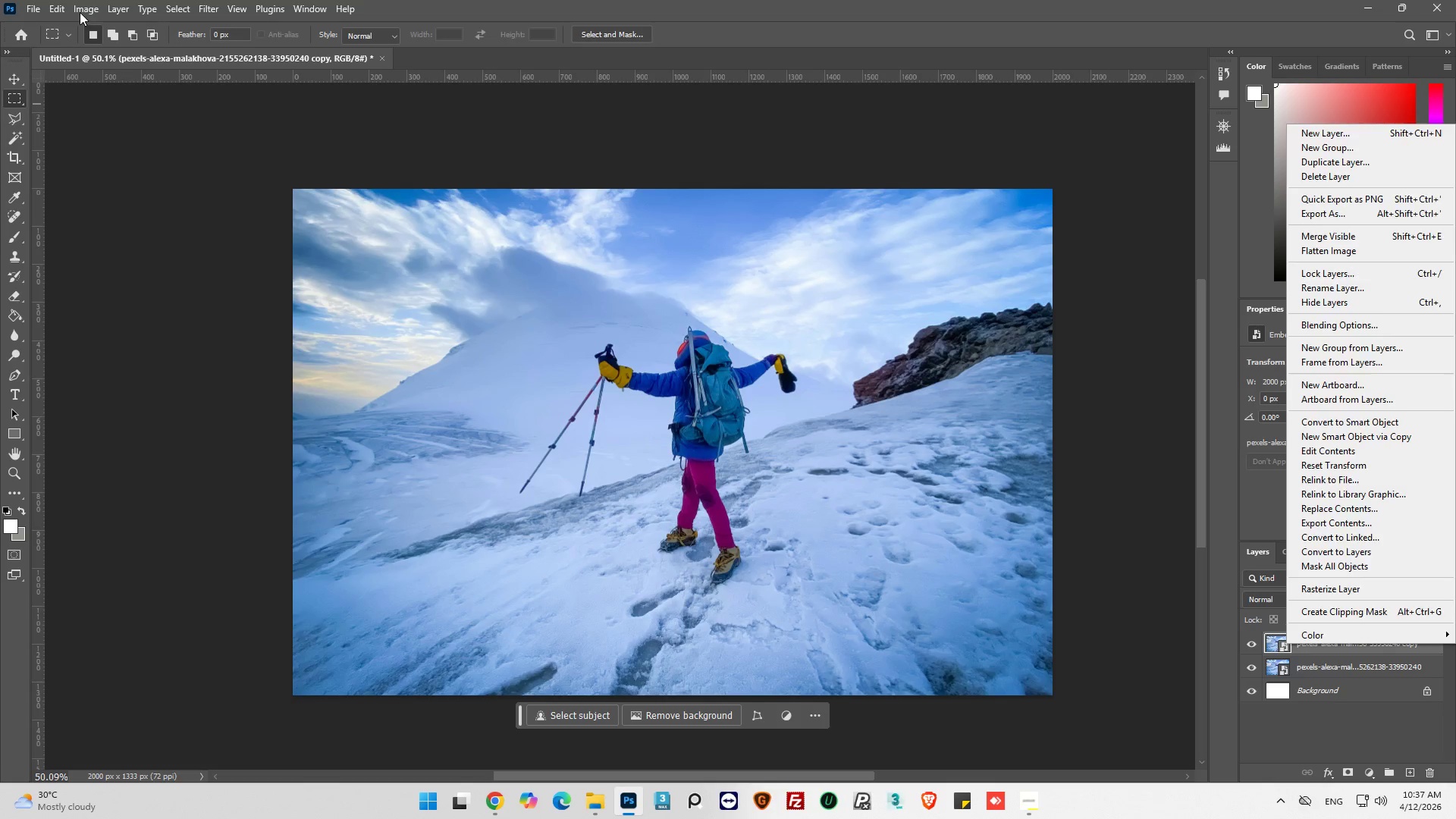 
double_click([80, 11])
 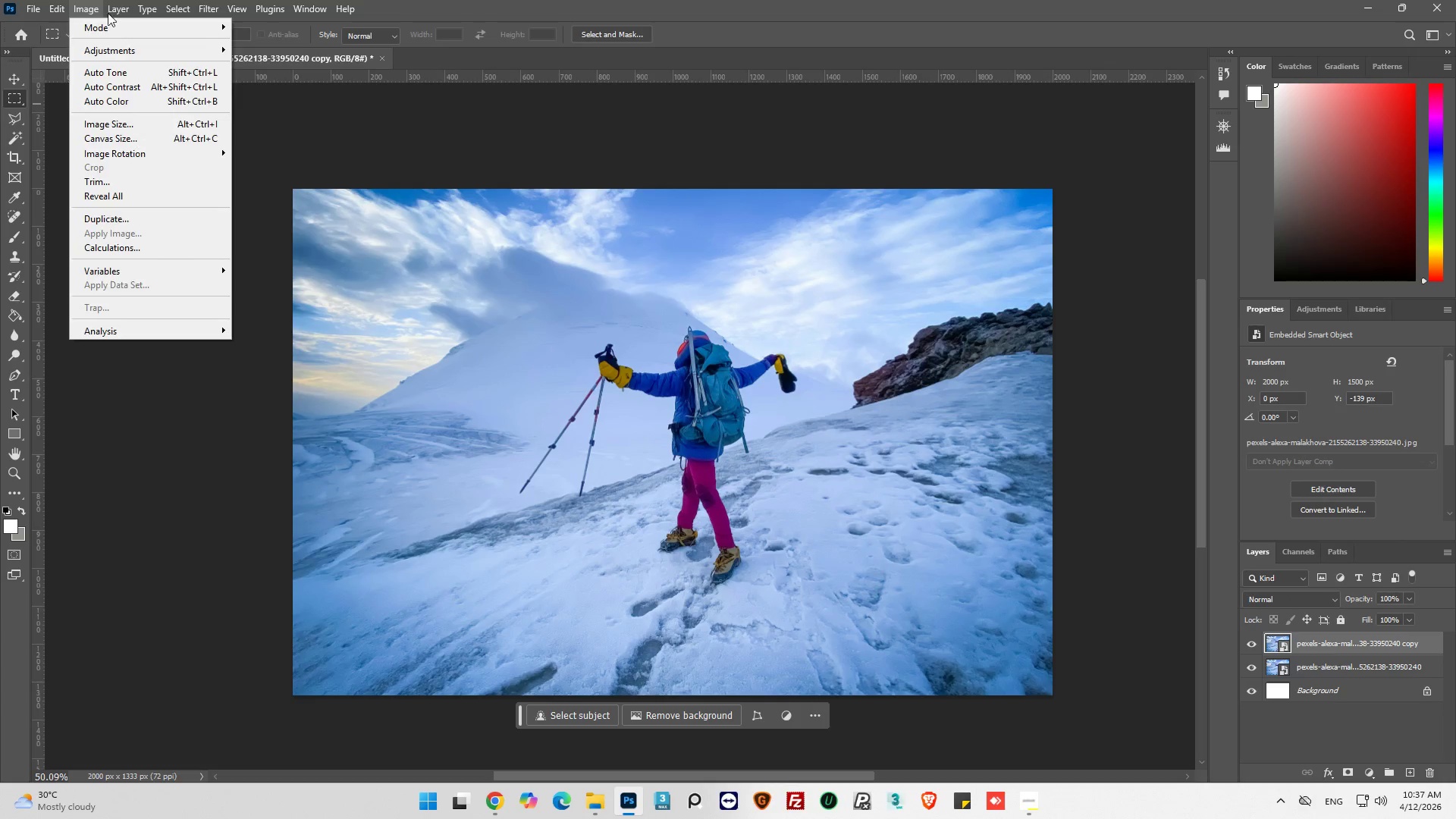 
mouse_move([194, 11])
 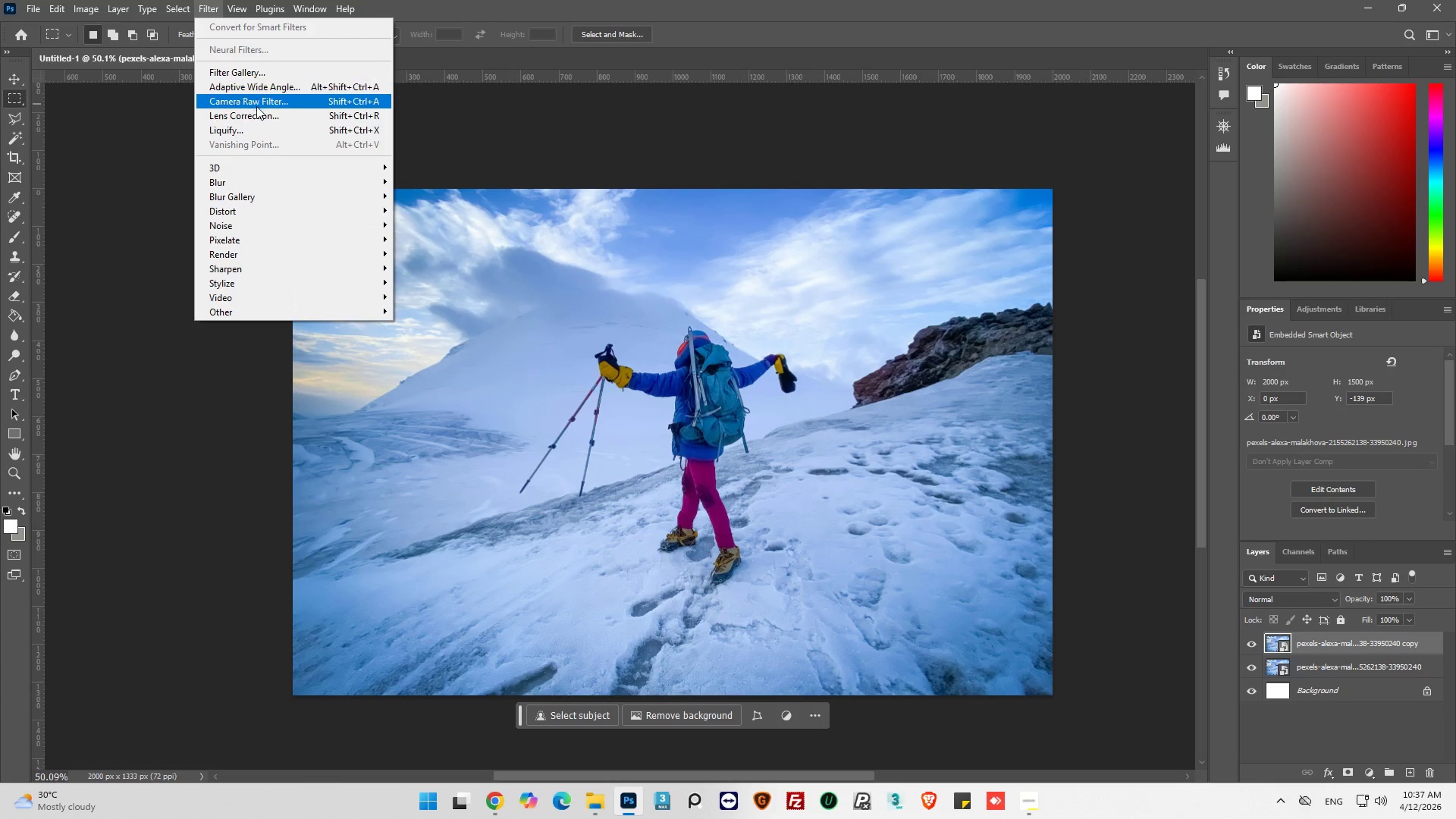 
left_click([256, 102])
 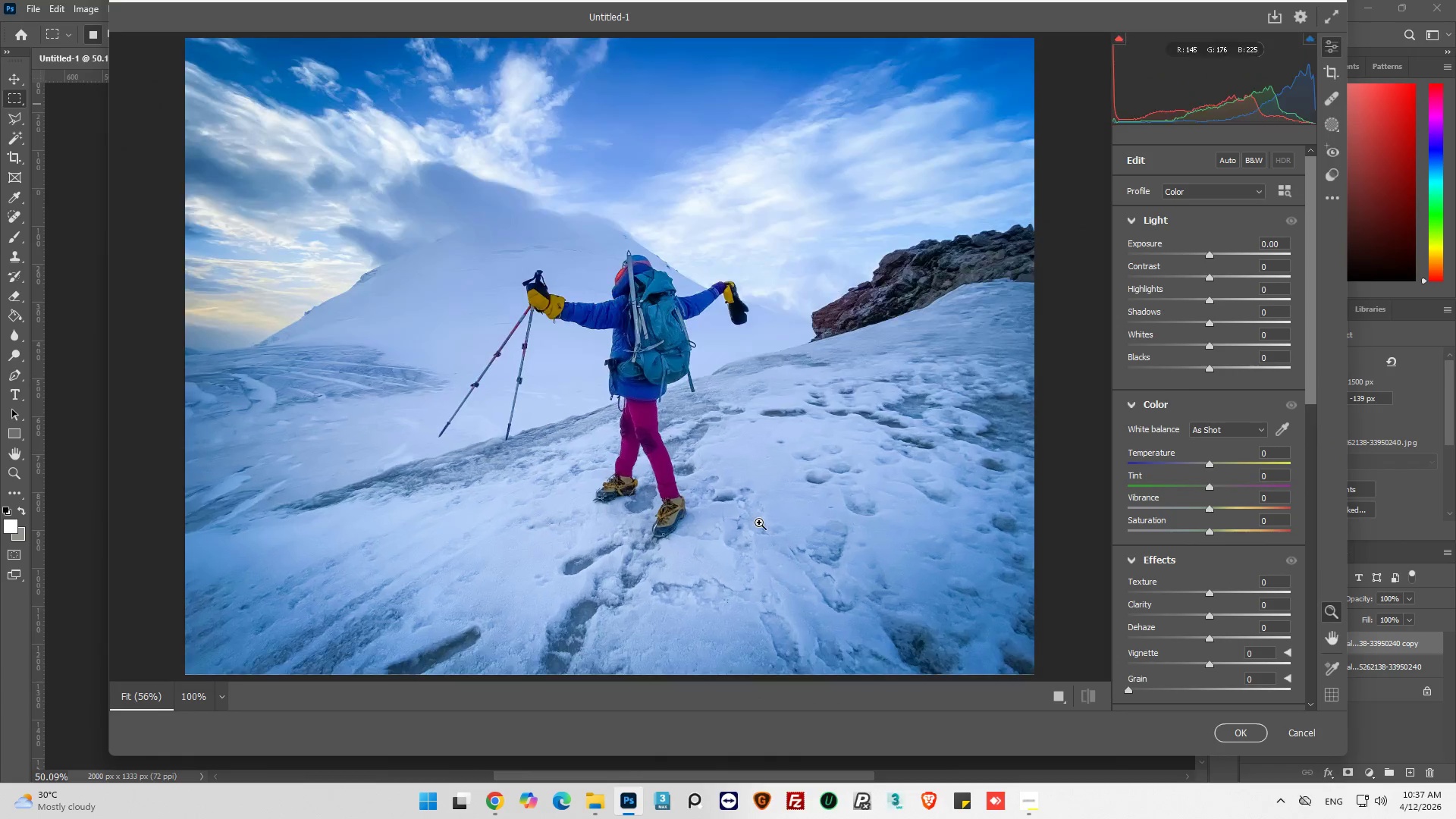 
hold_key(key=AltLeft, duration=0.33)
scroll: coordinate [756, 521], scroll_direction: down, amount: 2.0
 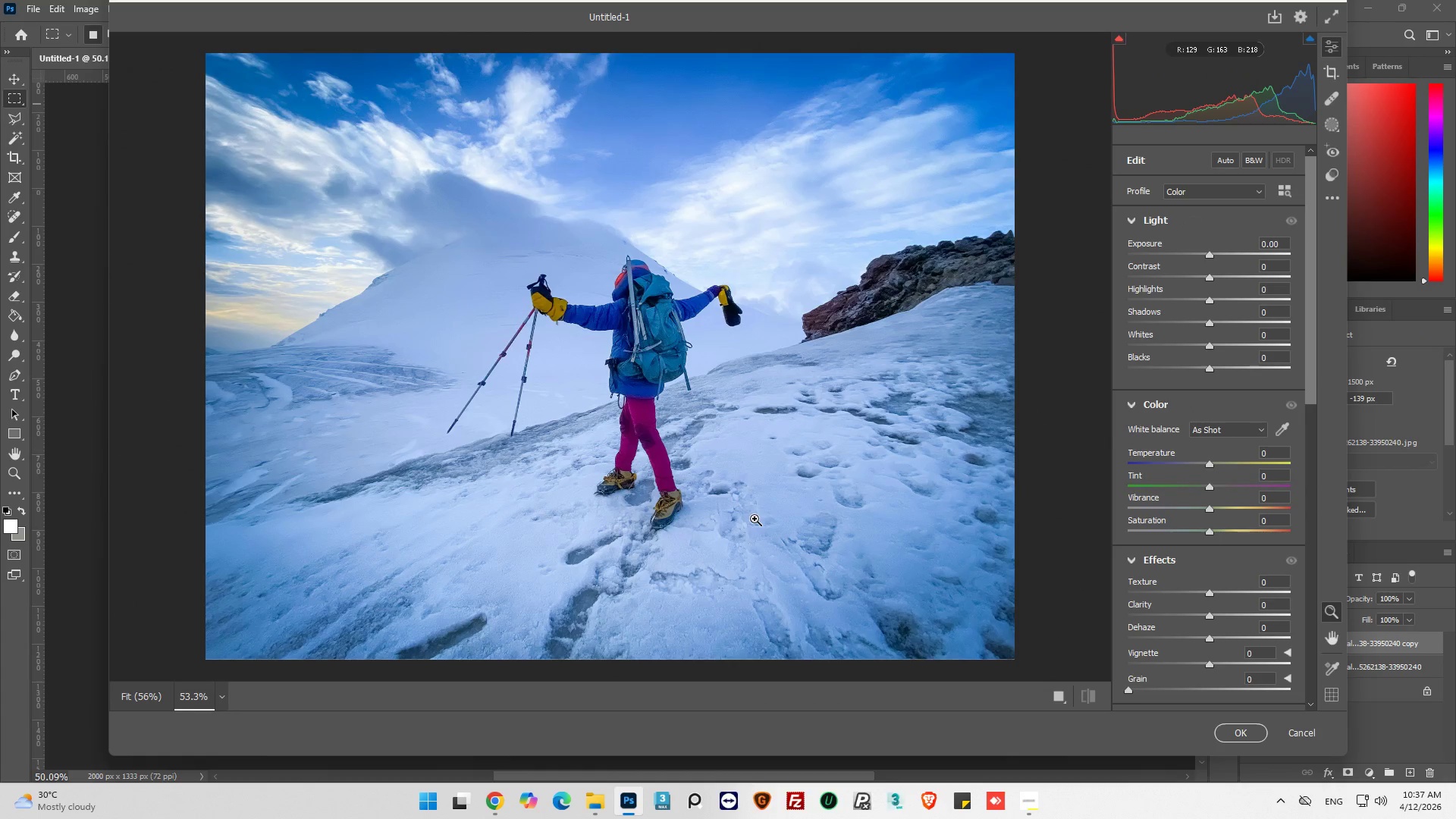 
key(Alt+AltLeft)
 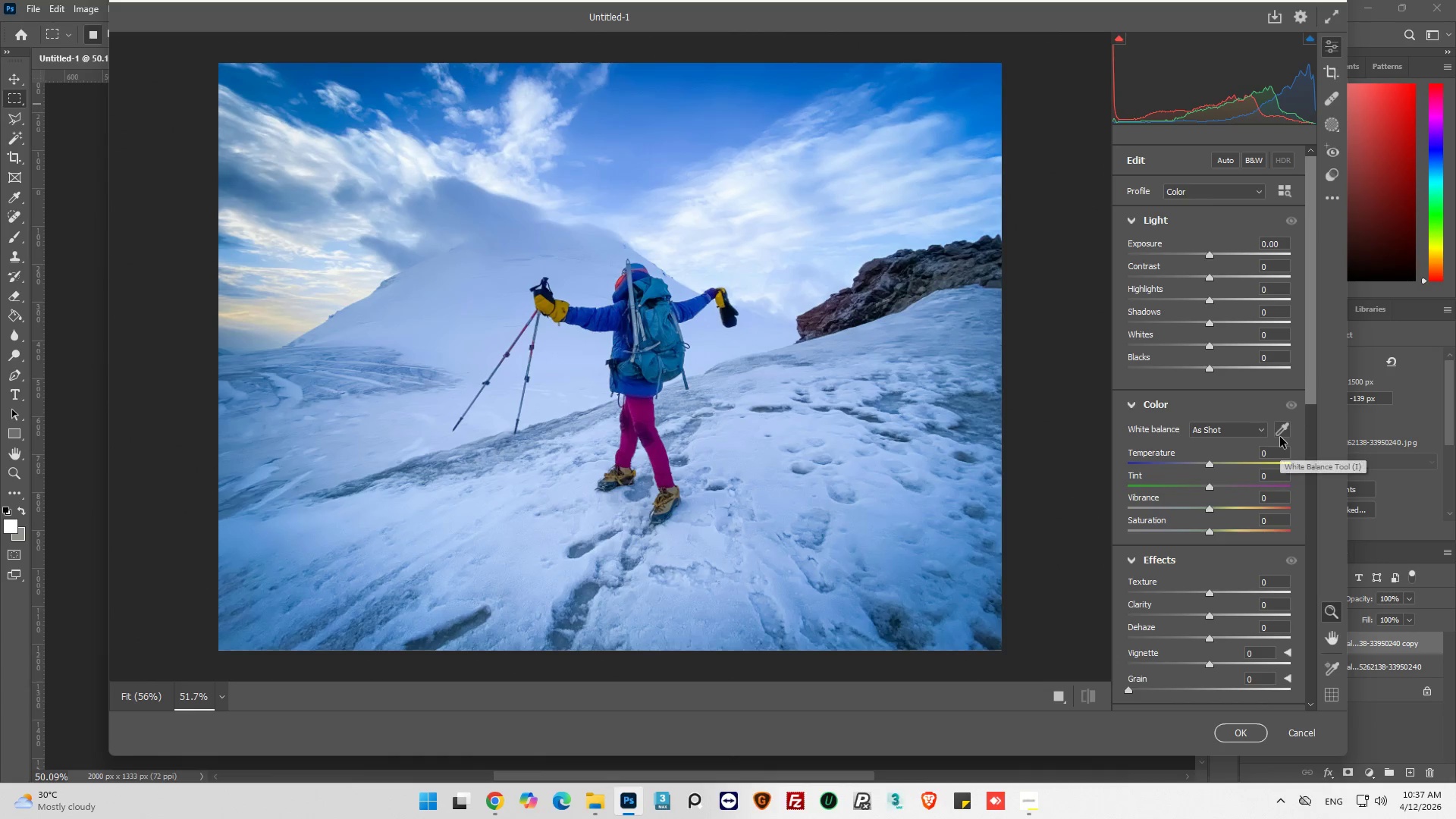 
scroll: coordinate [755, 519], scroll_direction: down, amount: 2.0
 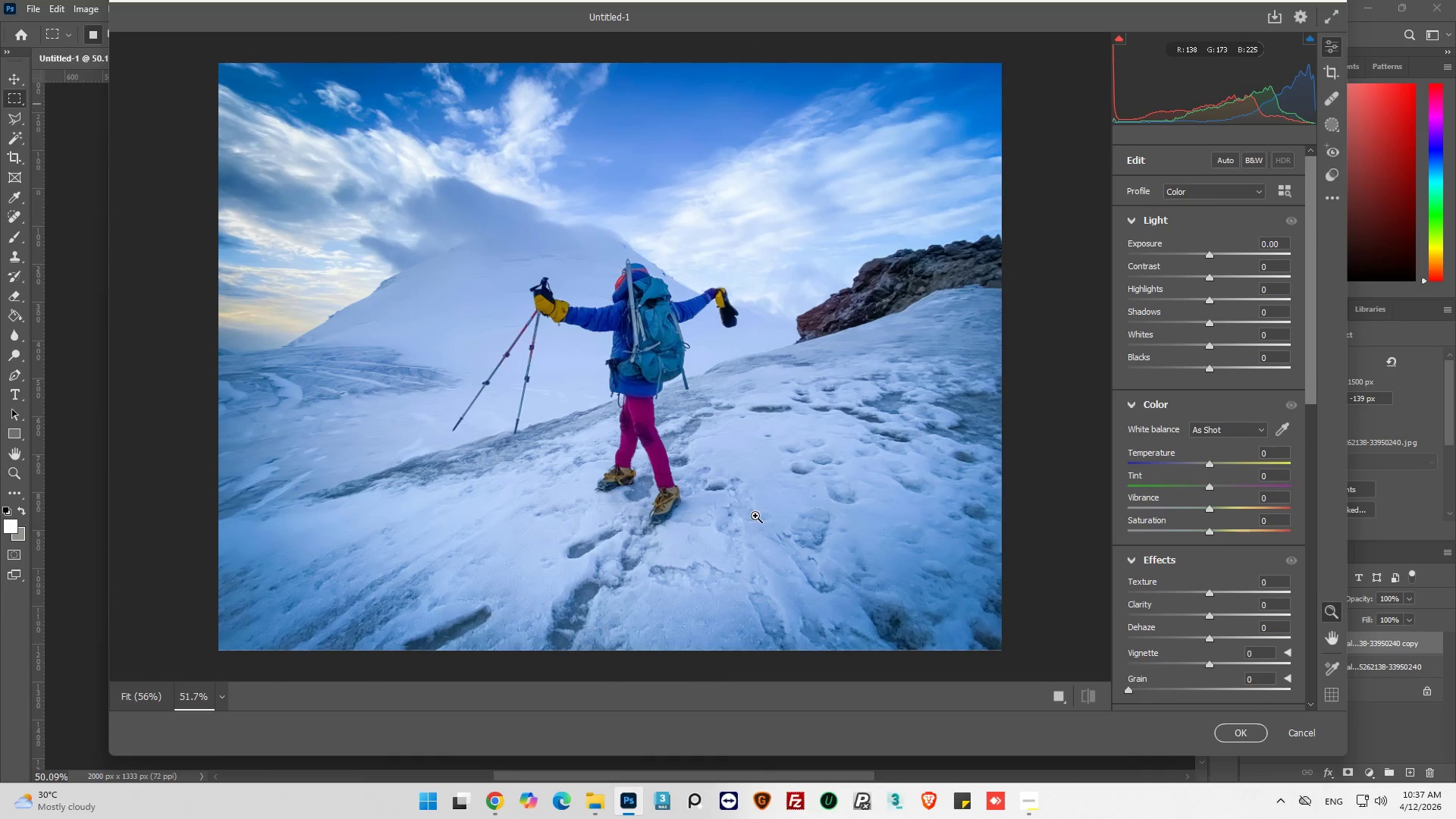 
left_click([1280, 437])
 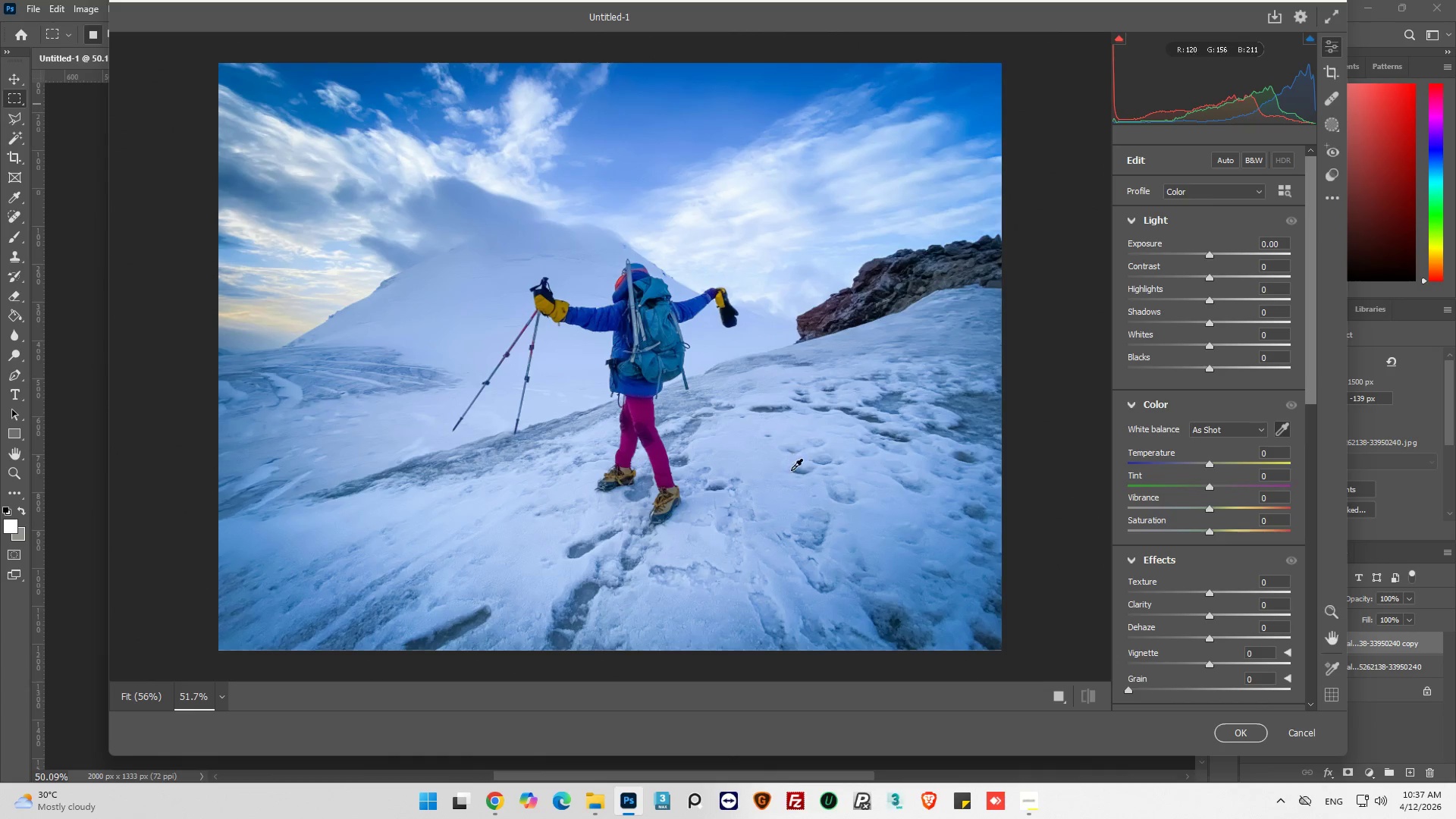 
left_click([774, 491])
 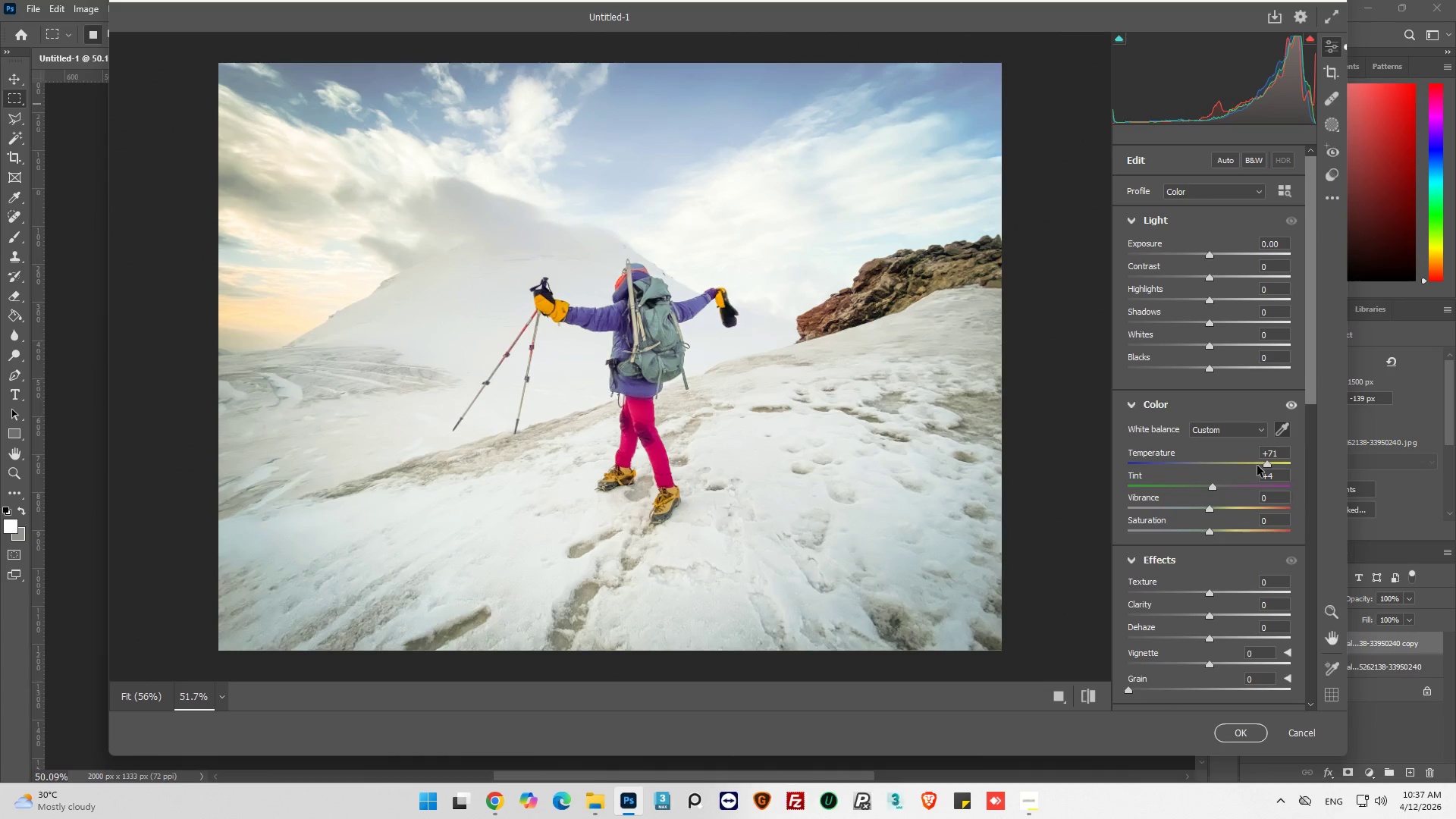 
left_click_drag(start_coordinate=[1268, 466], to_coordinate=[1229, 472])
 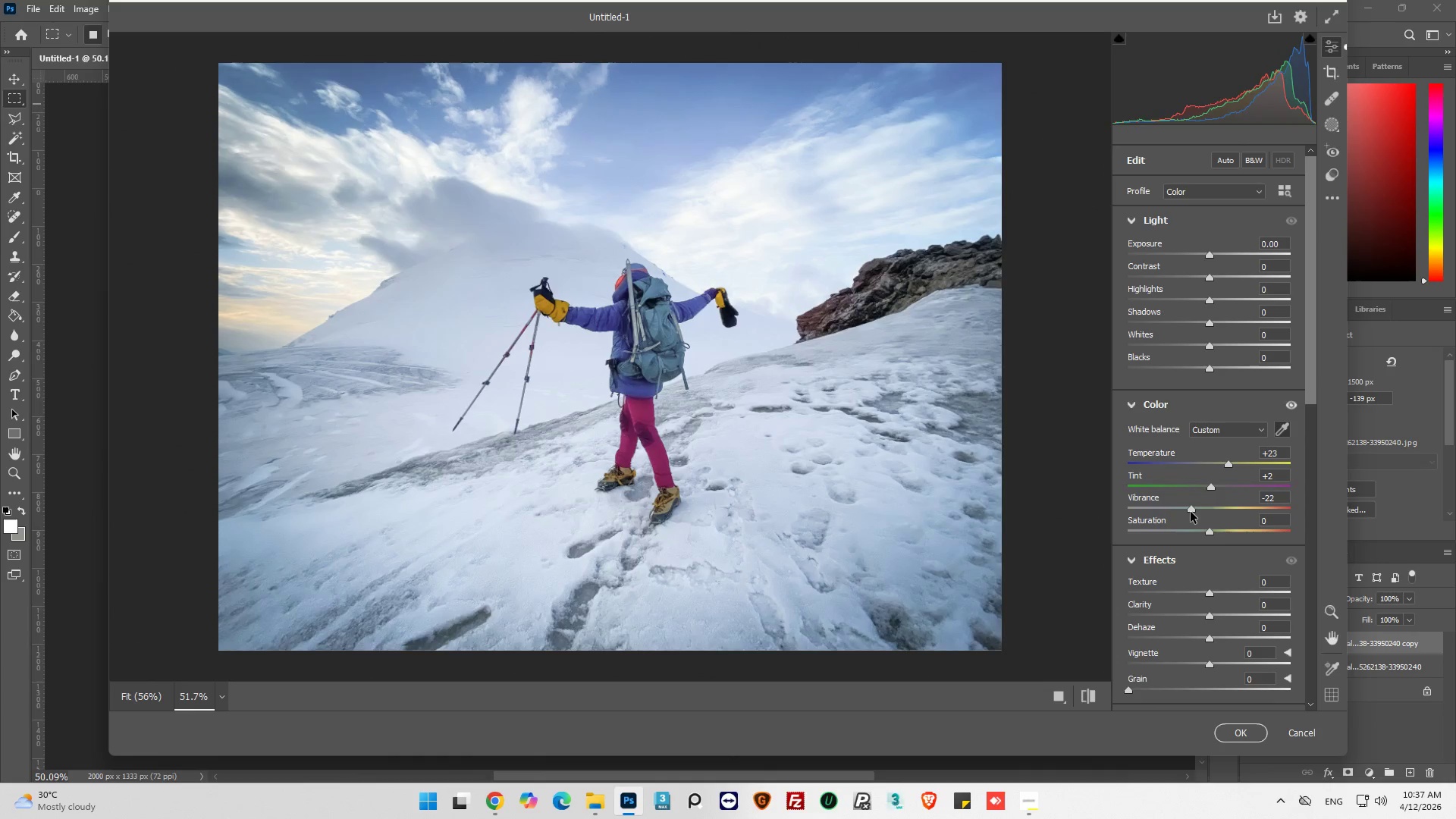 
wait(20.09)
 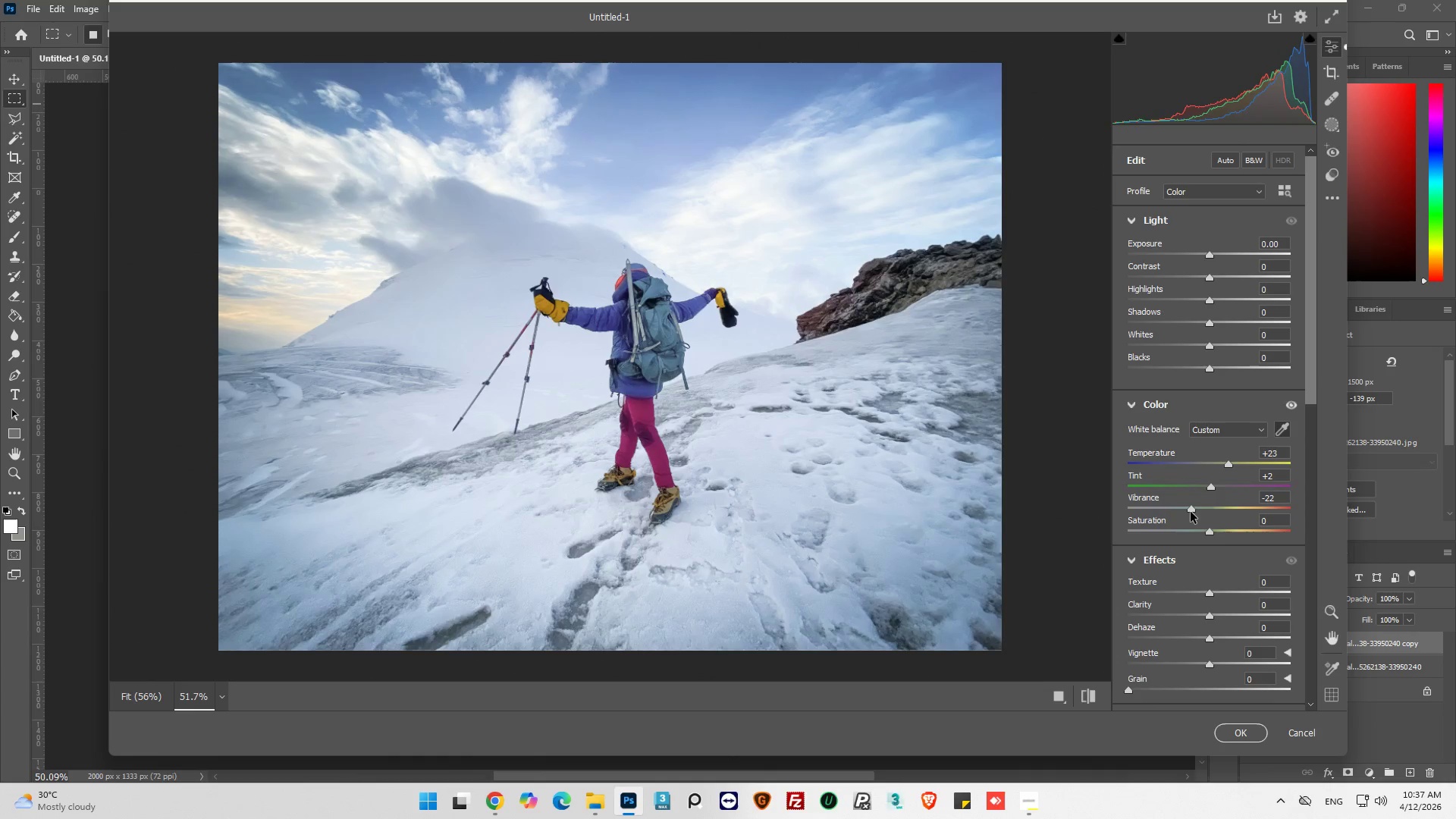 
left_click_drag(start_coordinate=[1210, 594], to_coordinate=[1225, 595])
 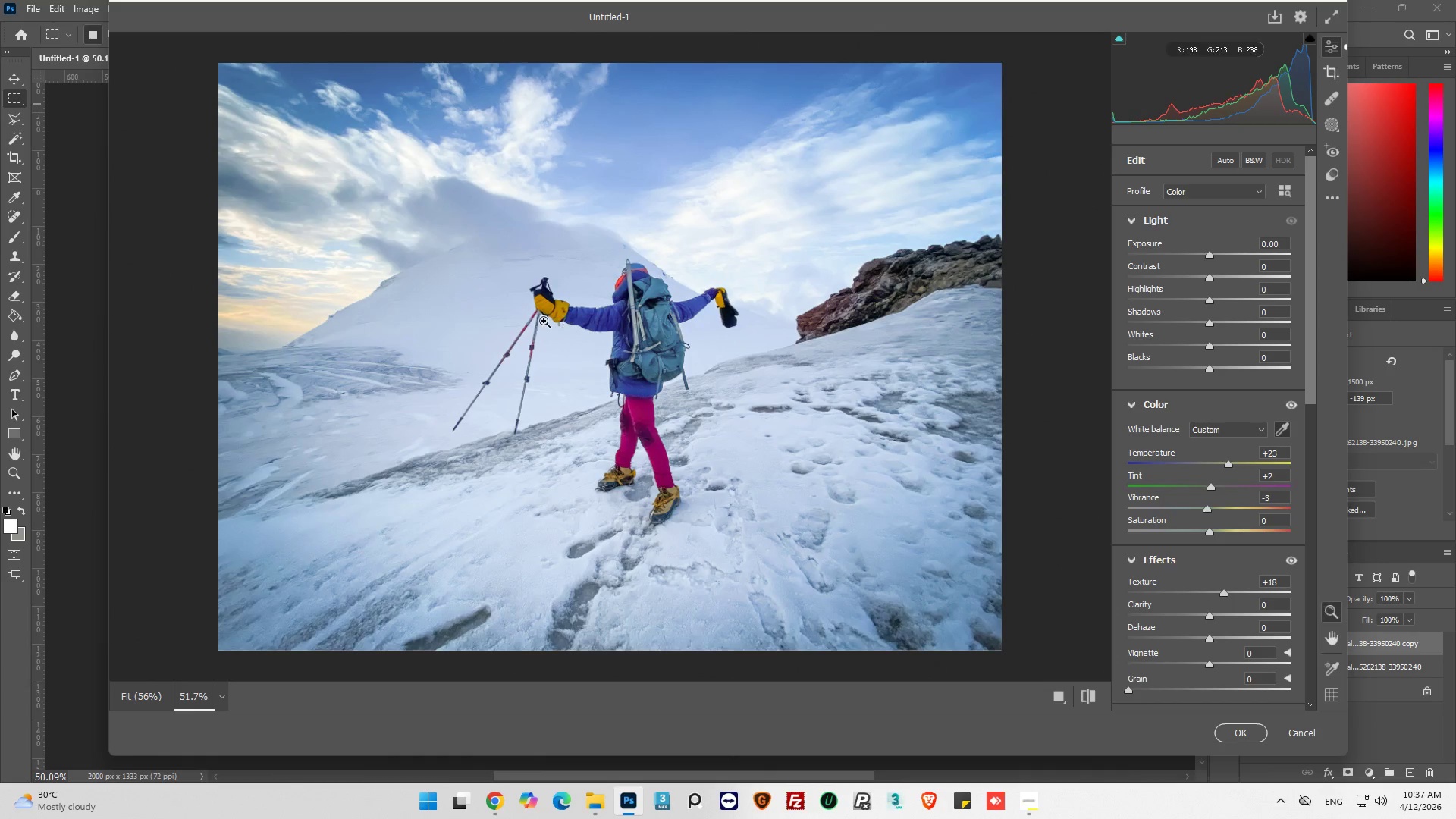 
hold_key(key=AltLeft, duration=1.38)
 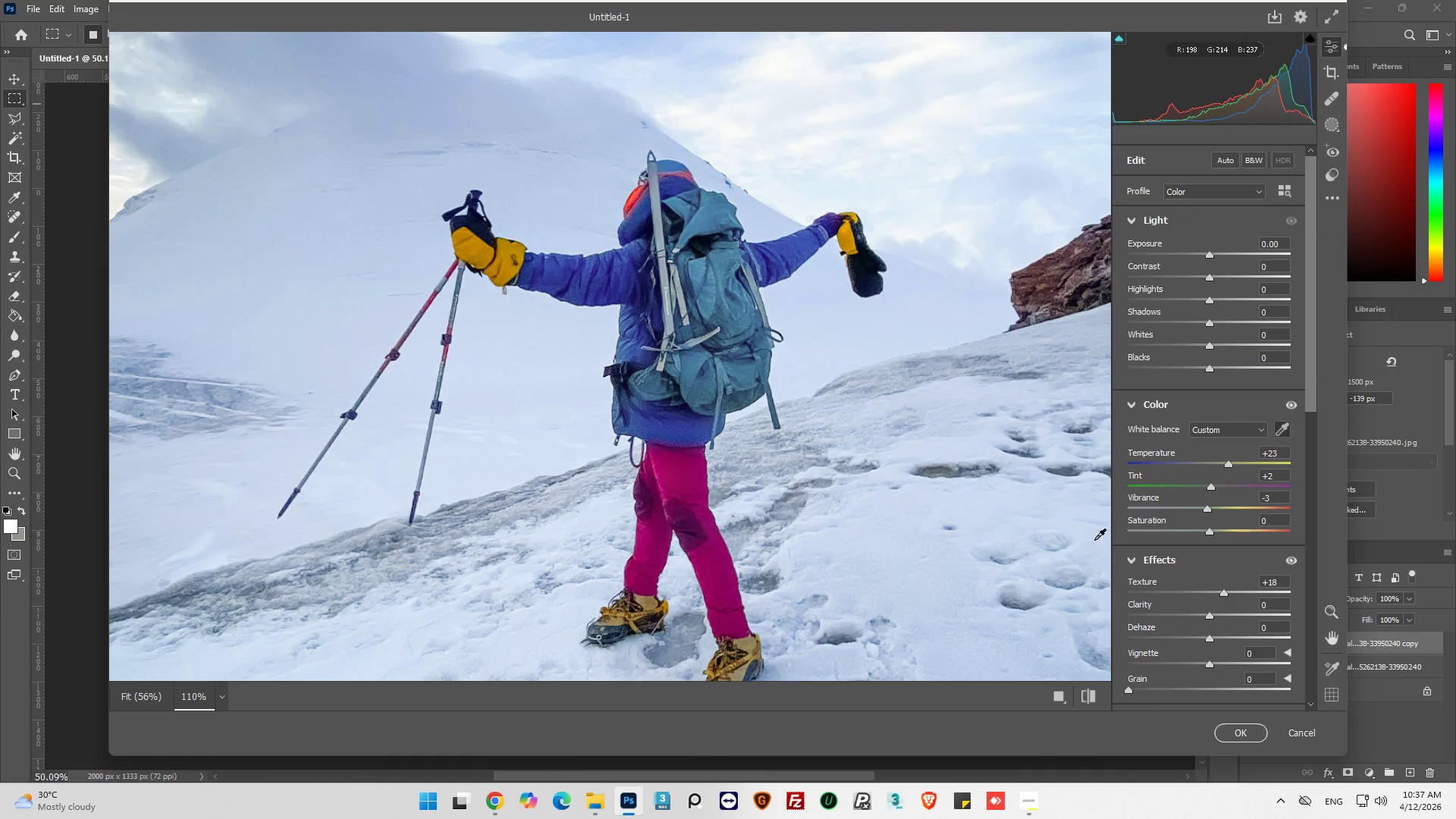 
hold_key(key=AltLeft, duration=22.8)
 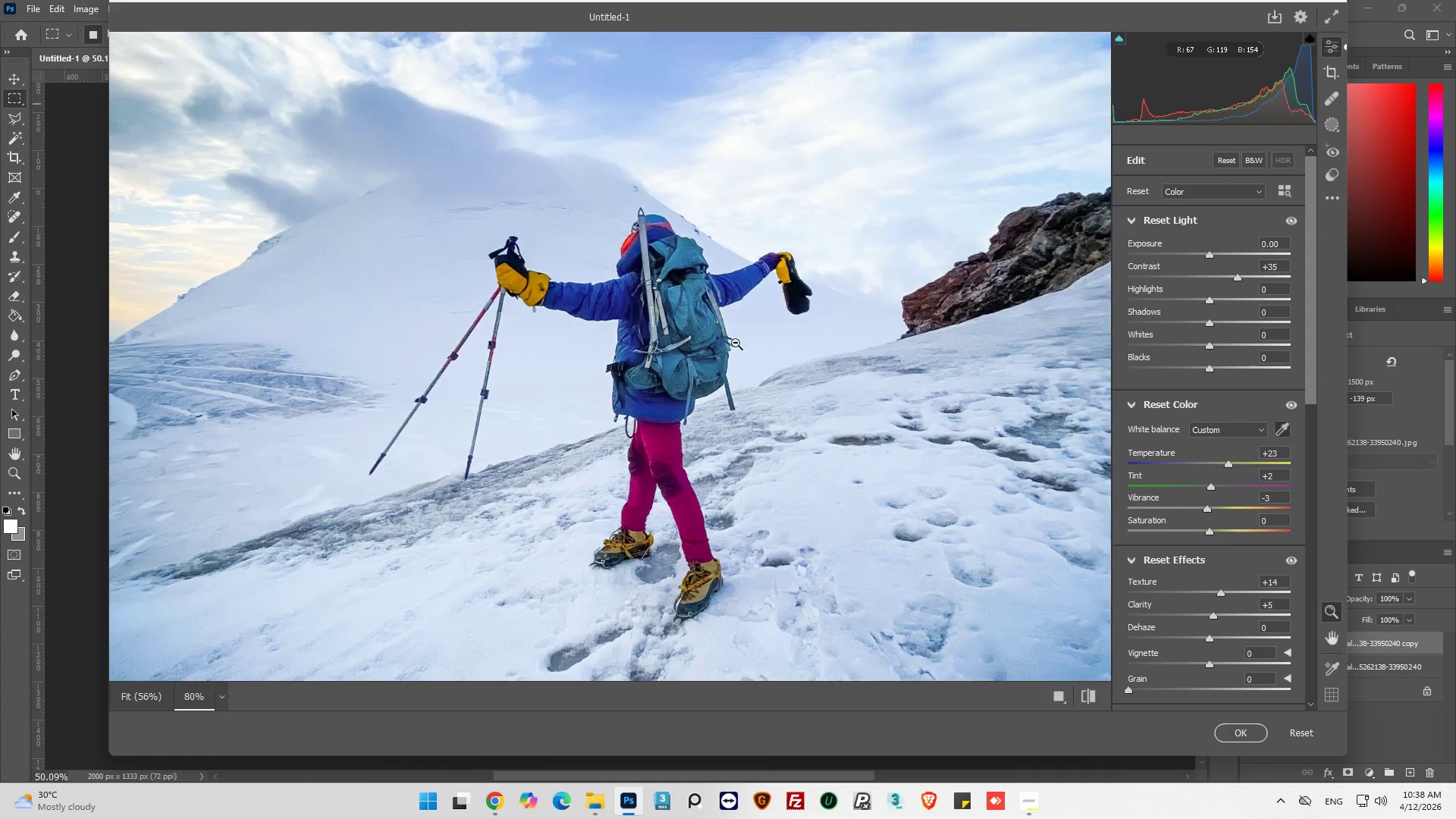 
scroll: coordinate [633, 303], scroll_direction: up, amount: 20.0
 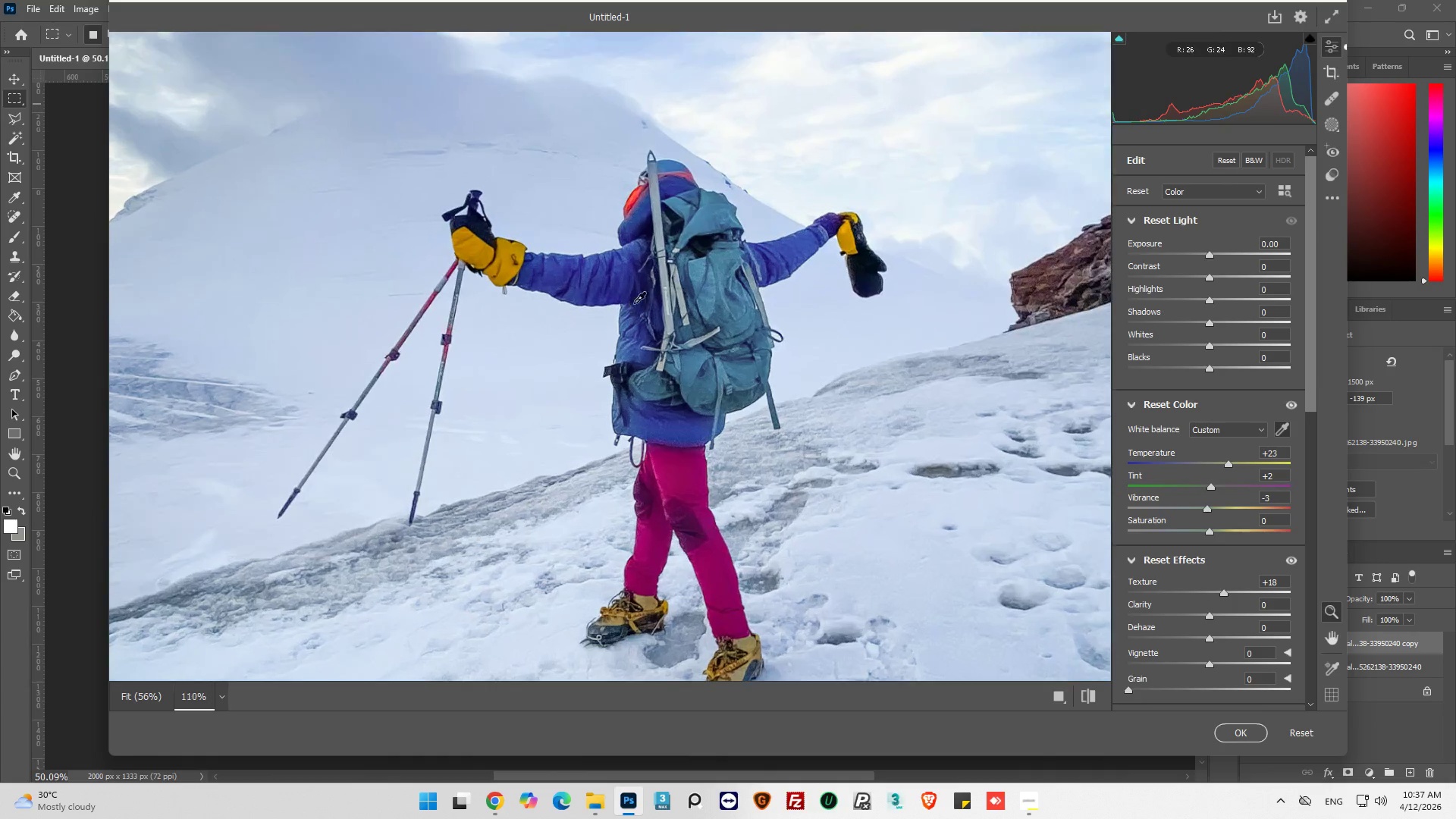 
left_click_drag(start_coordinate=[1208, 617], to_coordinate=[1212, 617])
 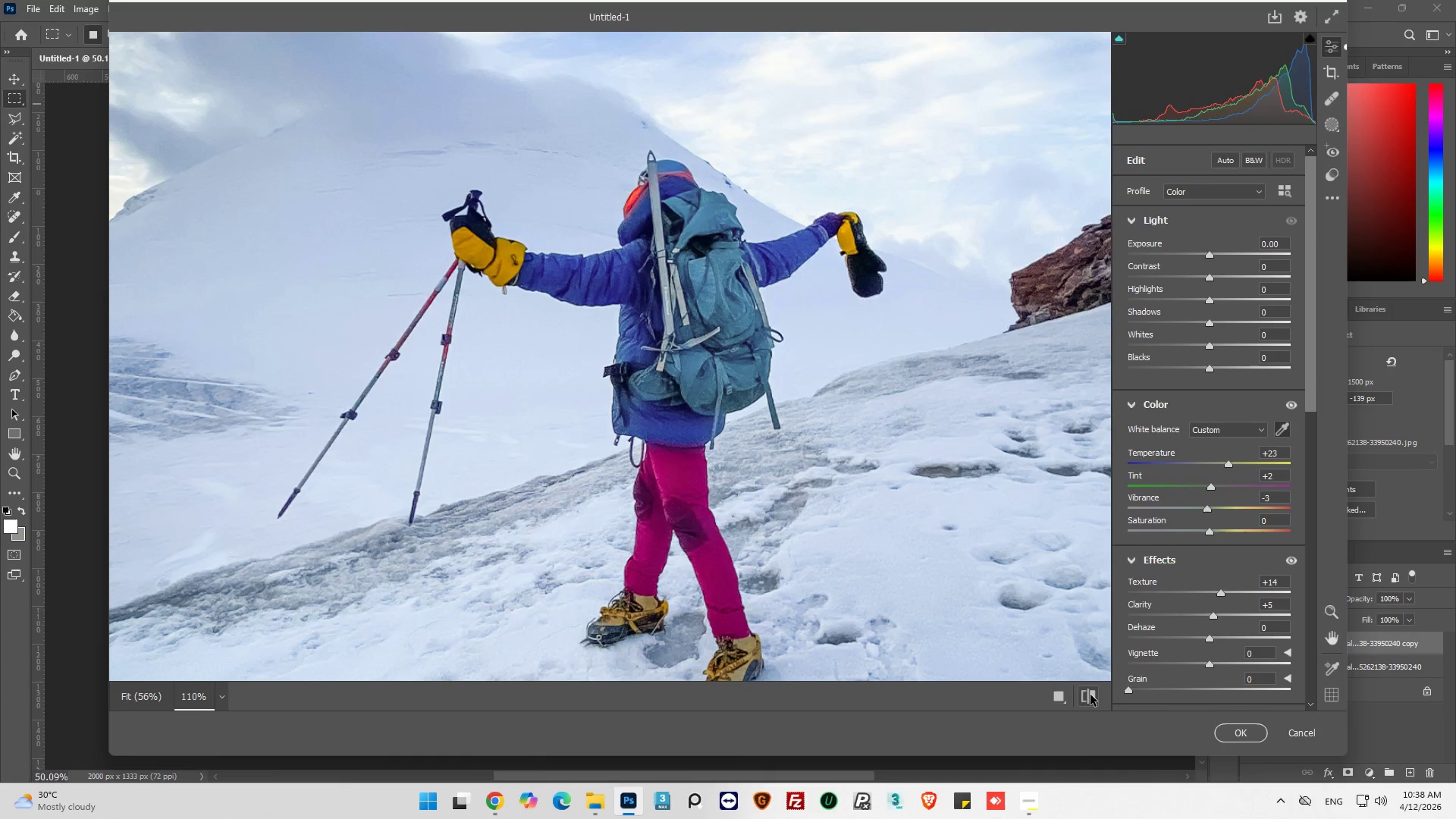 
double_click([1090, 695])
 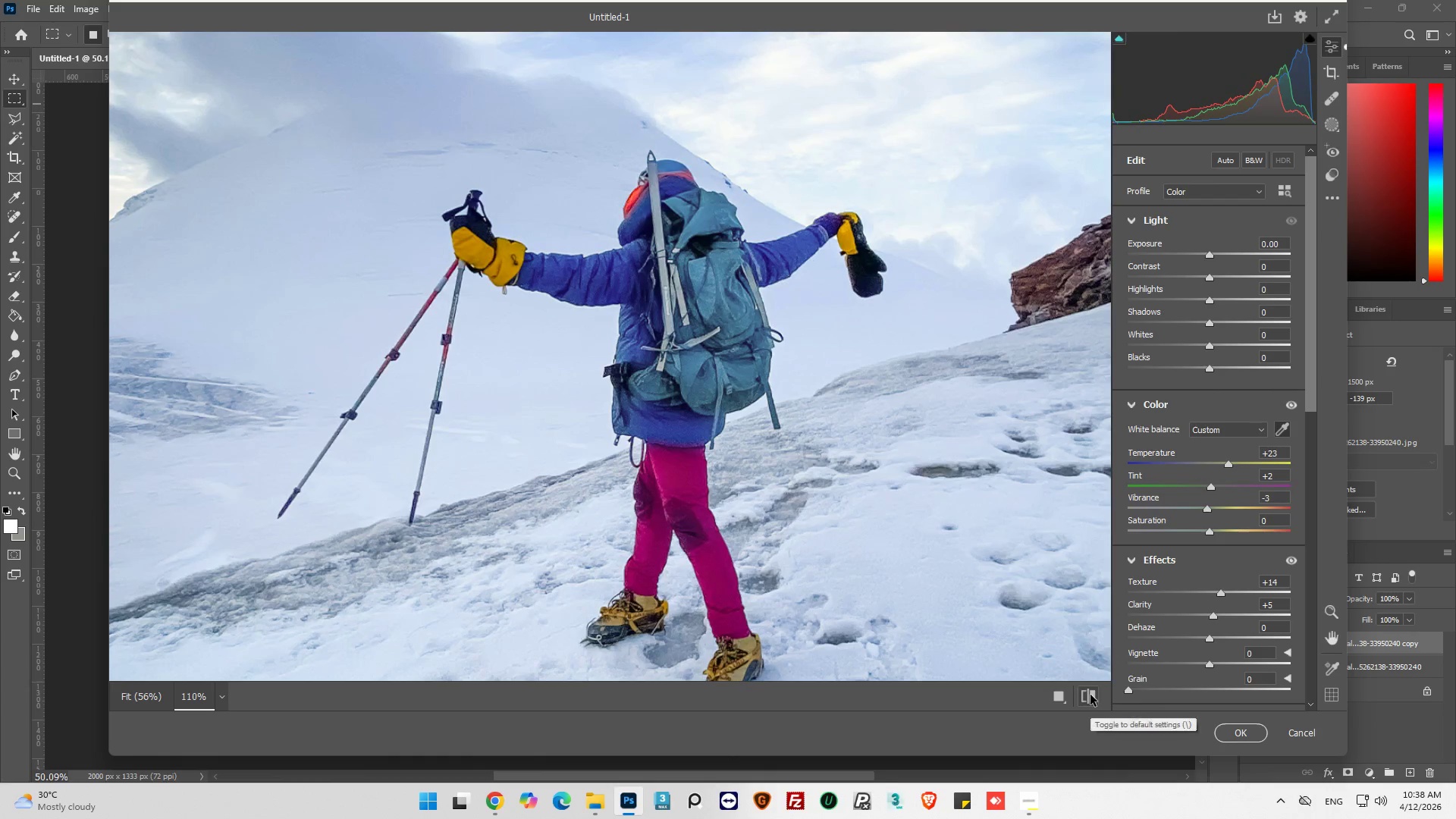 
left_click([1090, 695])
 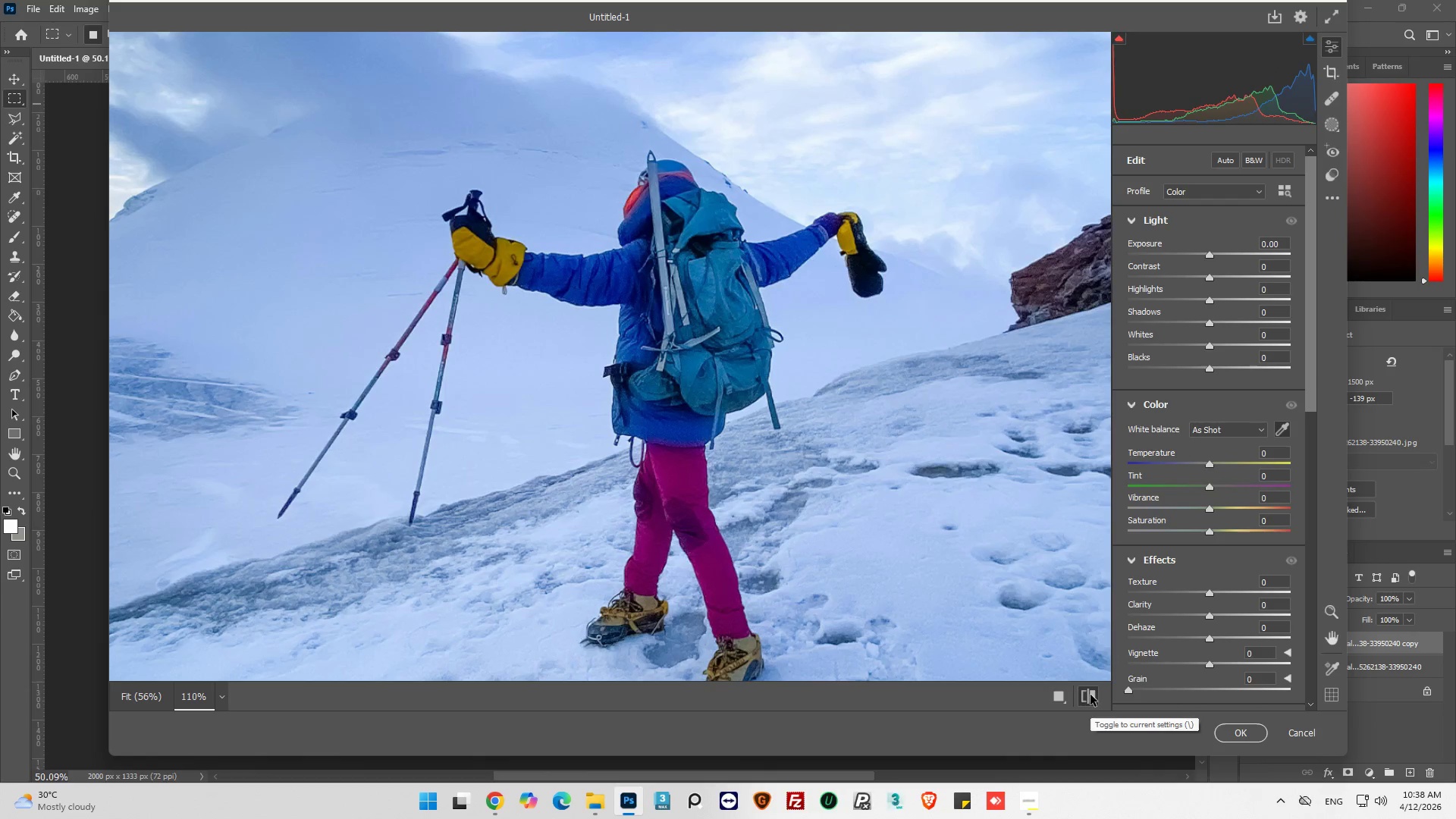 
left_click([1090, 695])
 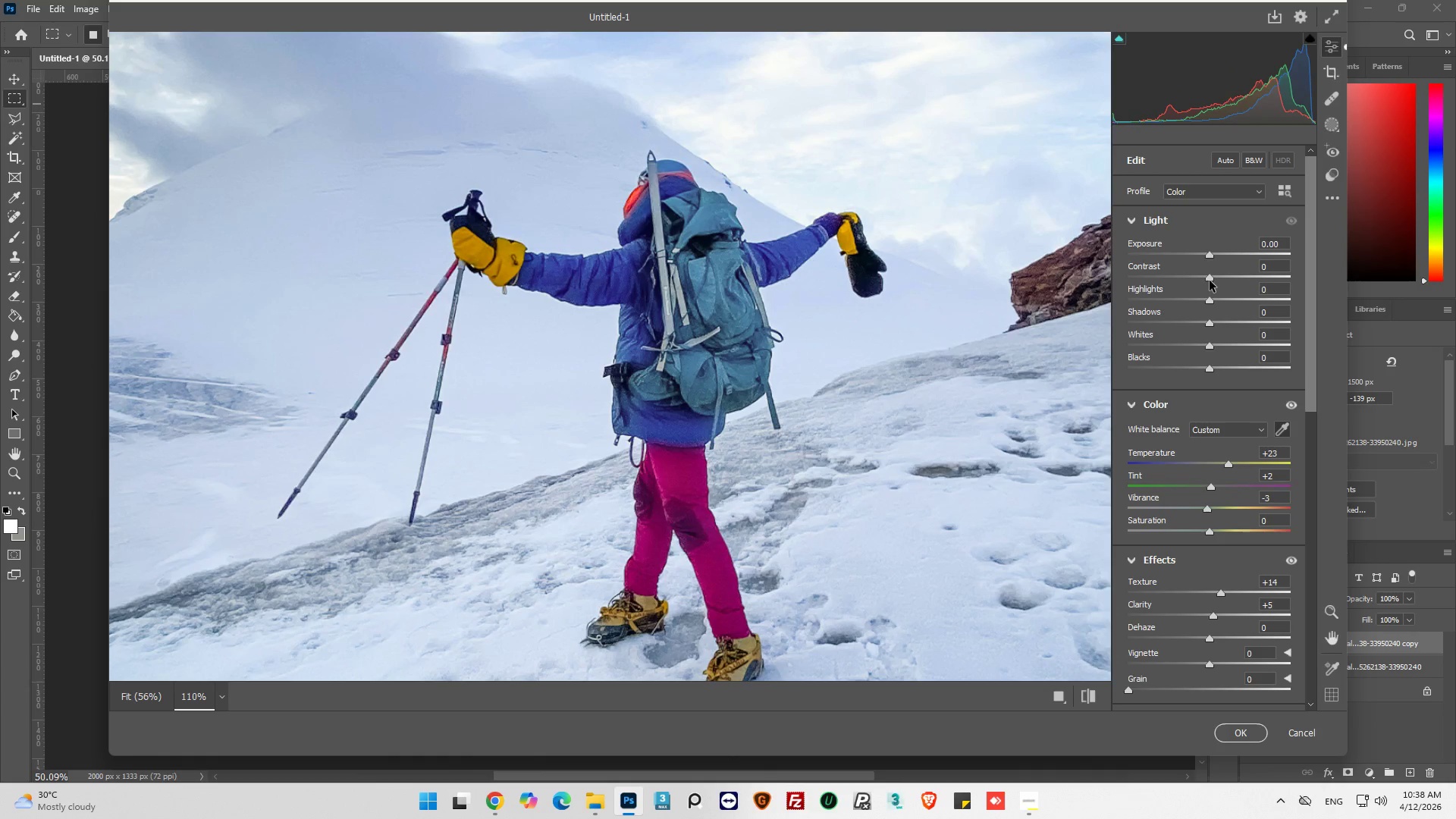 
left_click_drag(start_coordinate=[1210, 278], to_coordinate=[1238, 292])
 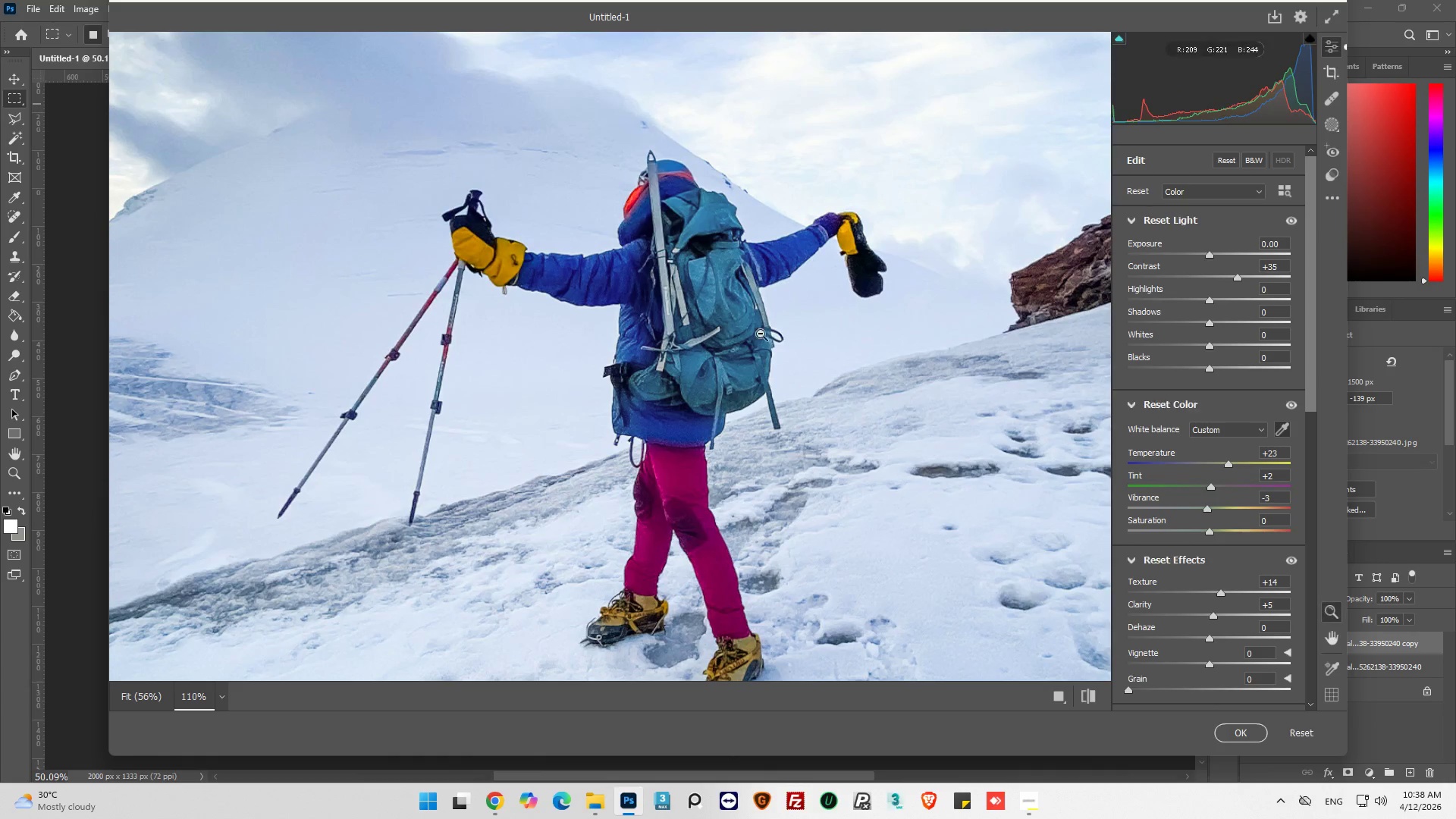 
hold_key(key=AltLeft, duration=1.39)
scroll: coordinate [737, 344], scroll_direction: down, amount: 19.0
 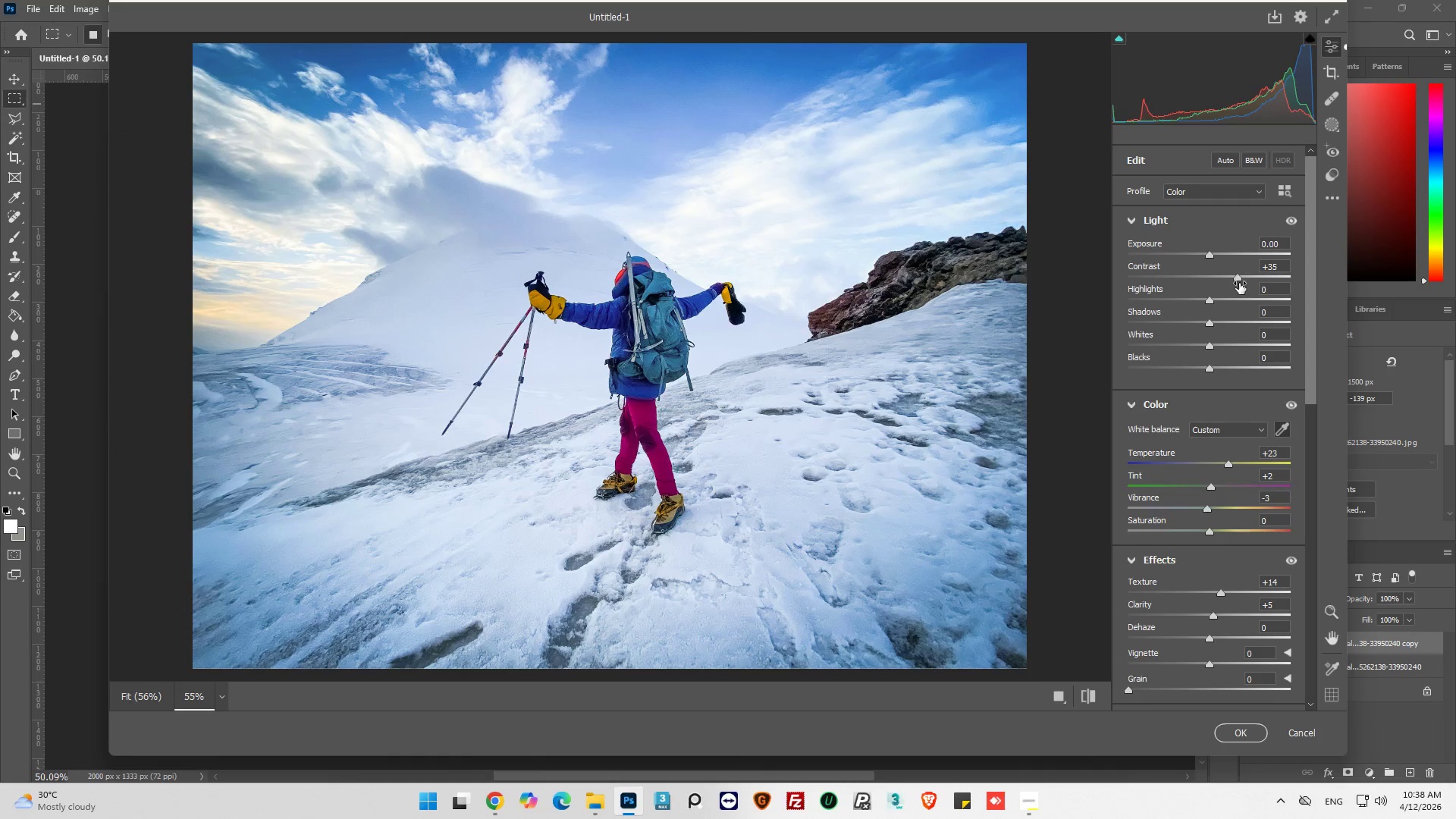 
left_click_drag(start_coordinate=[1238, 278], to_coordinate=[1217, 284])
 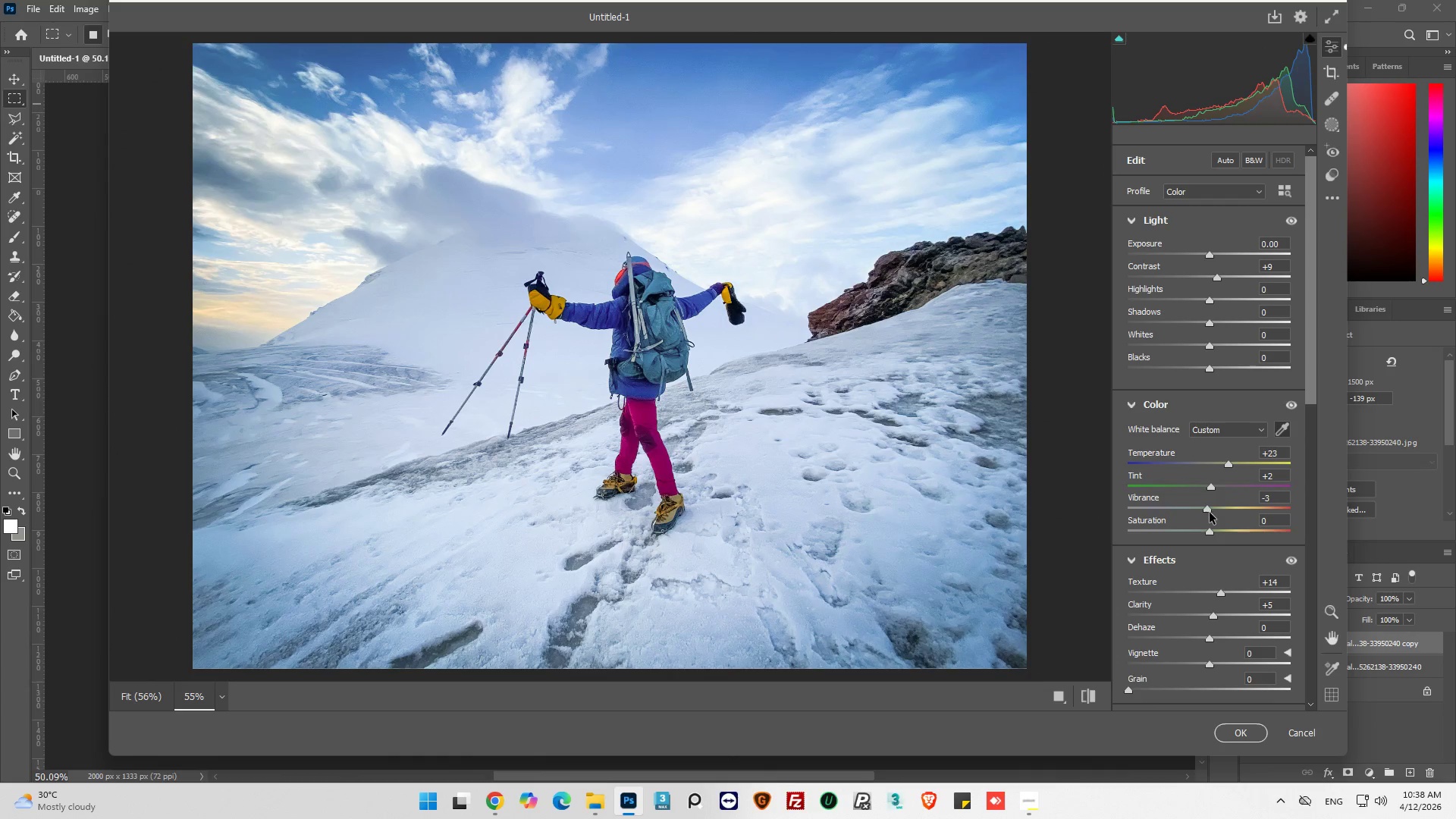 
left_click_drag(start_coordinate=[1210, 513], to_coordinate=[1211, 509])
 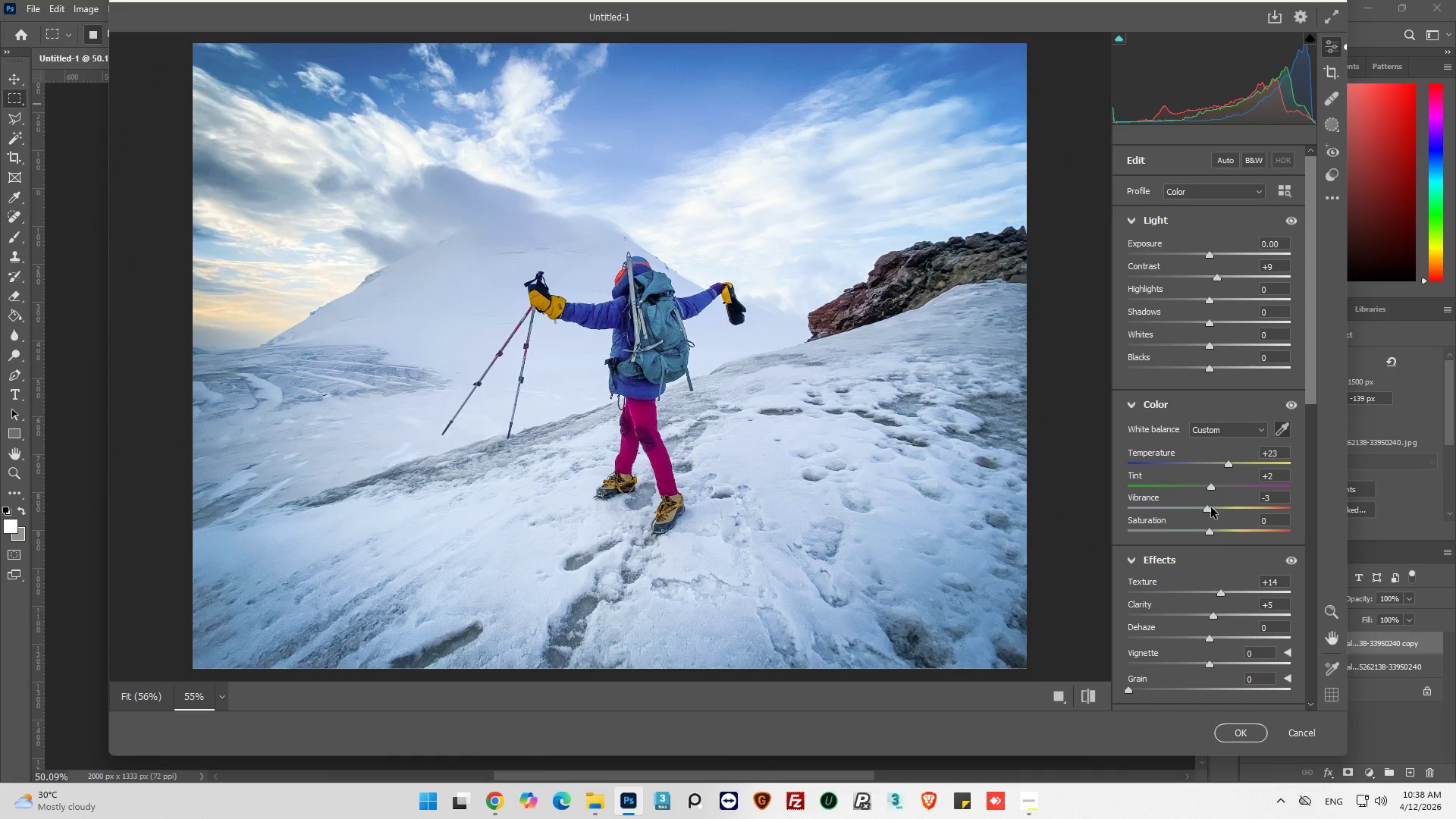 
left_click_drag(start_coordinate=[1211, 507], to_coordinate=[1207, 508])
 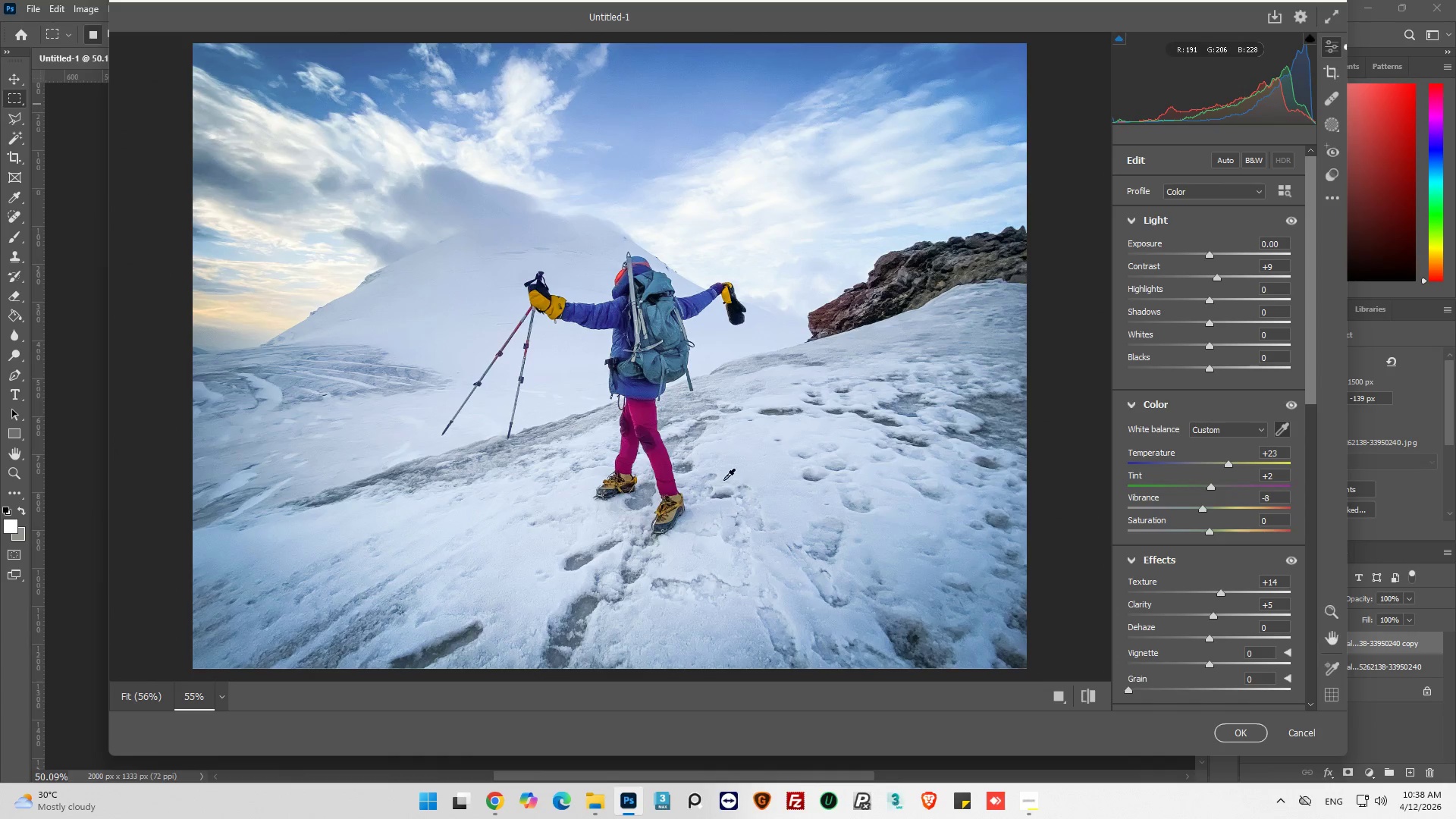 
scroll: coordinate [722, 464], scroll_direction: down, amount: 1.0
 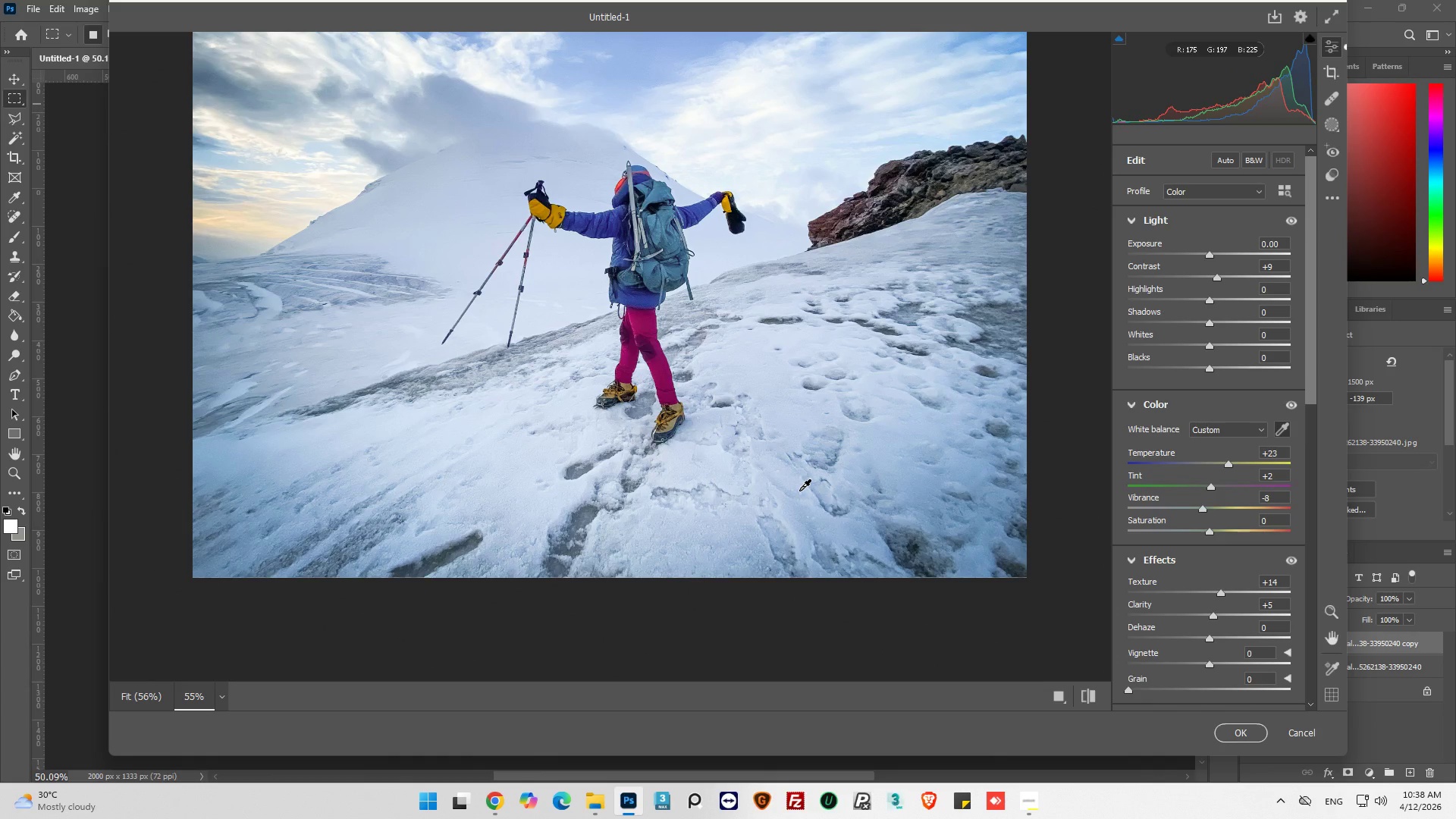 
wait(6.22)
 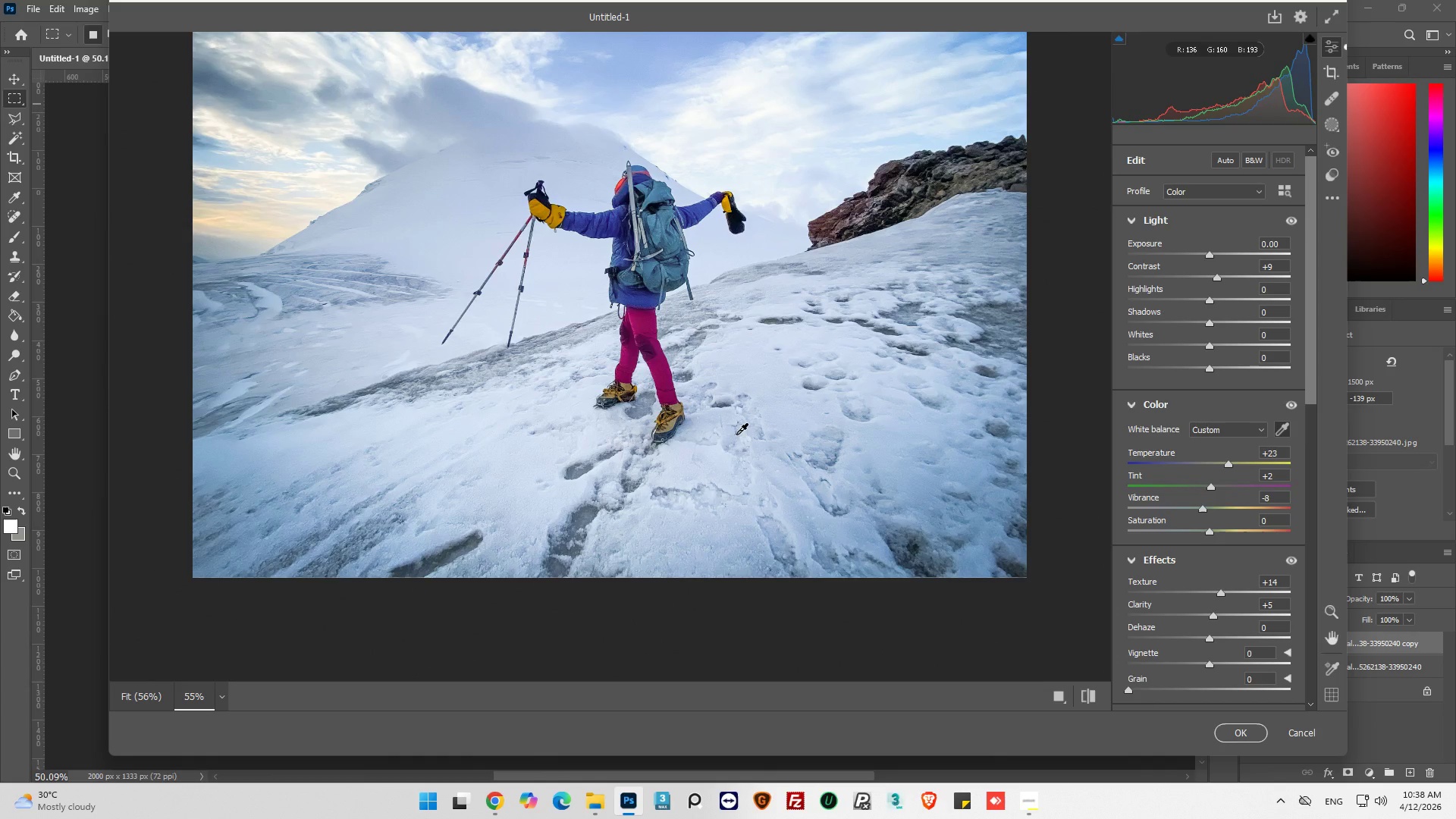 
scroll: coordinate [647, 450], scroll_direction: up, amount: 1.0
 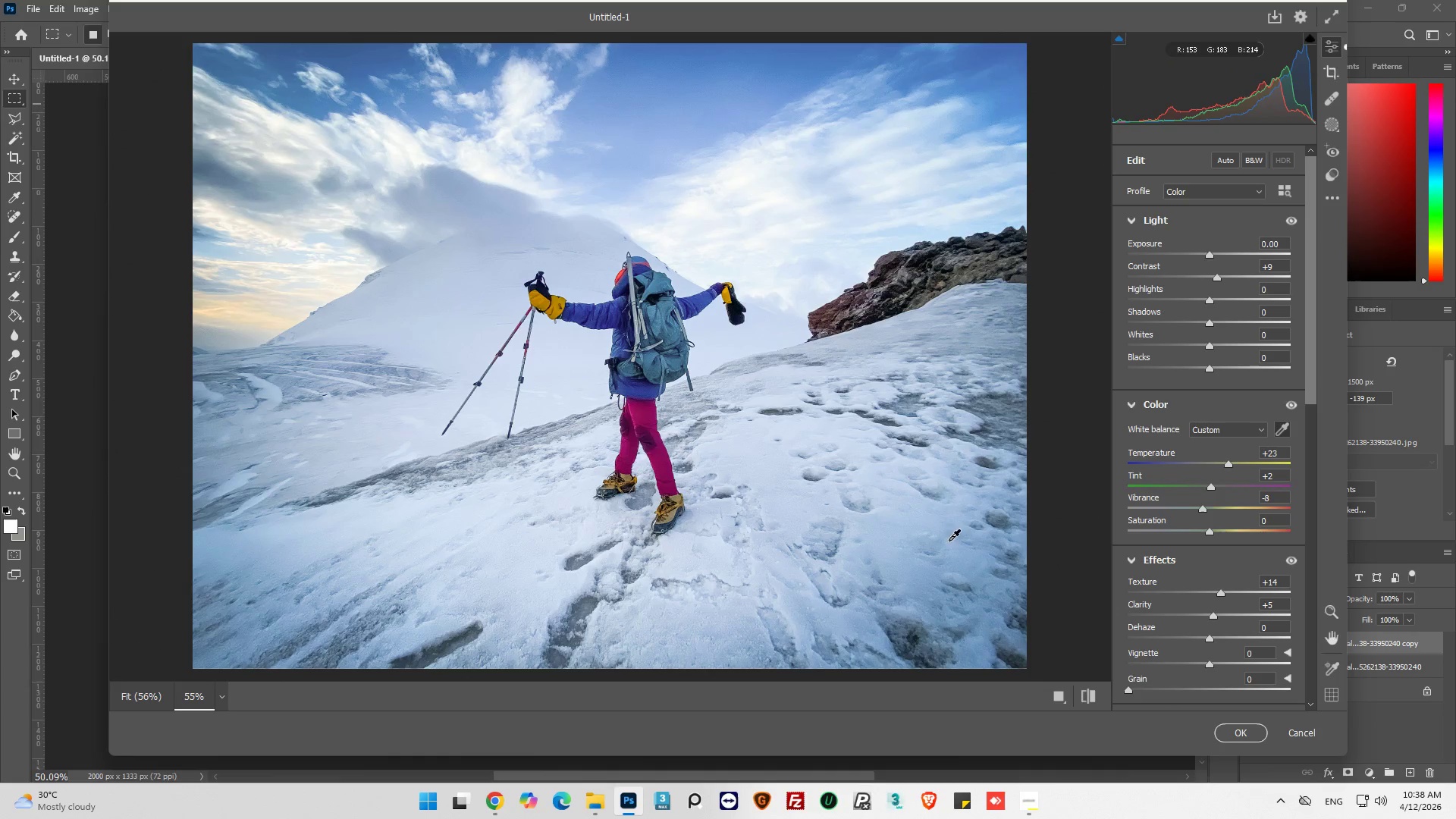 
wait(5.49)
 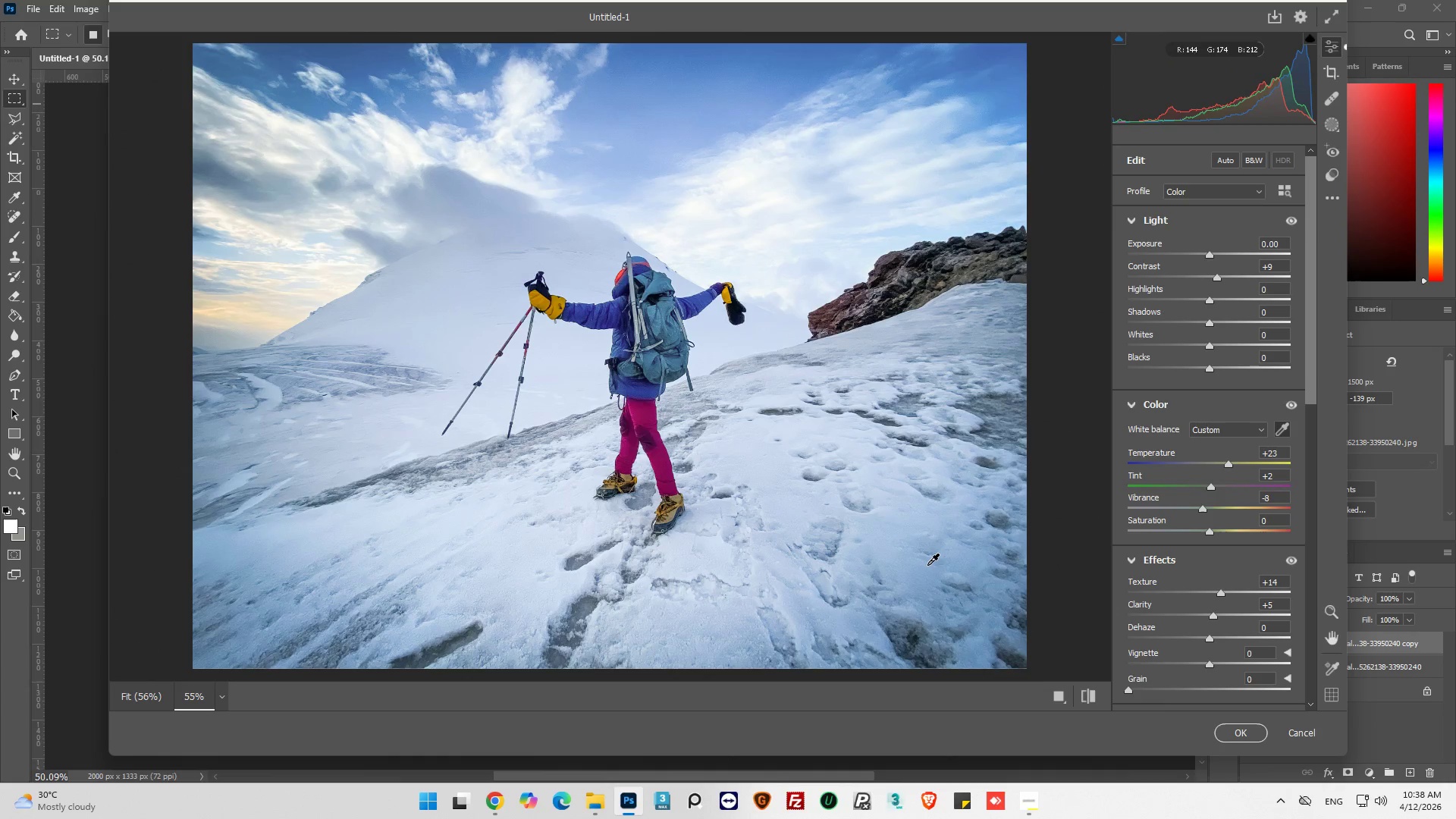 
left_click_drag(start_coordinate=[1212, 300], to_coordinate=[1228, 303])
 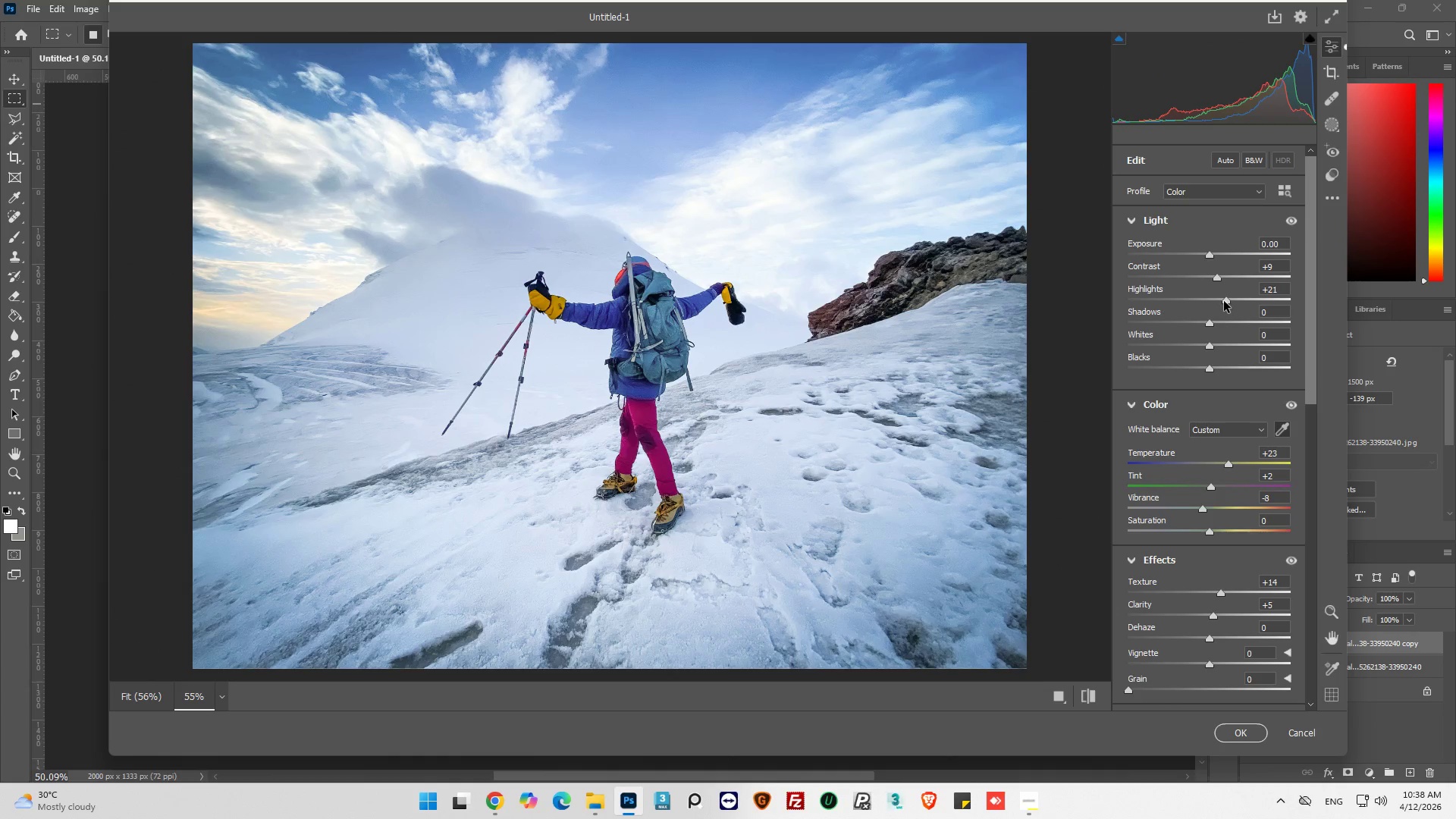 
left_click_drag(start_coordinate=[1224, 301], to_coordinate=[1233, 315])
 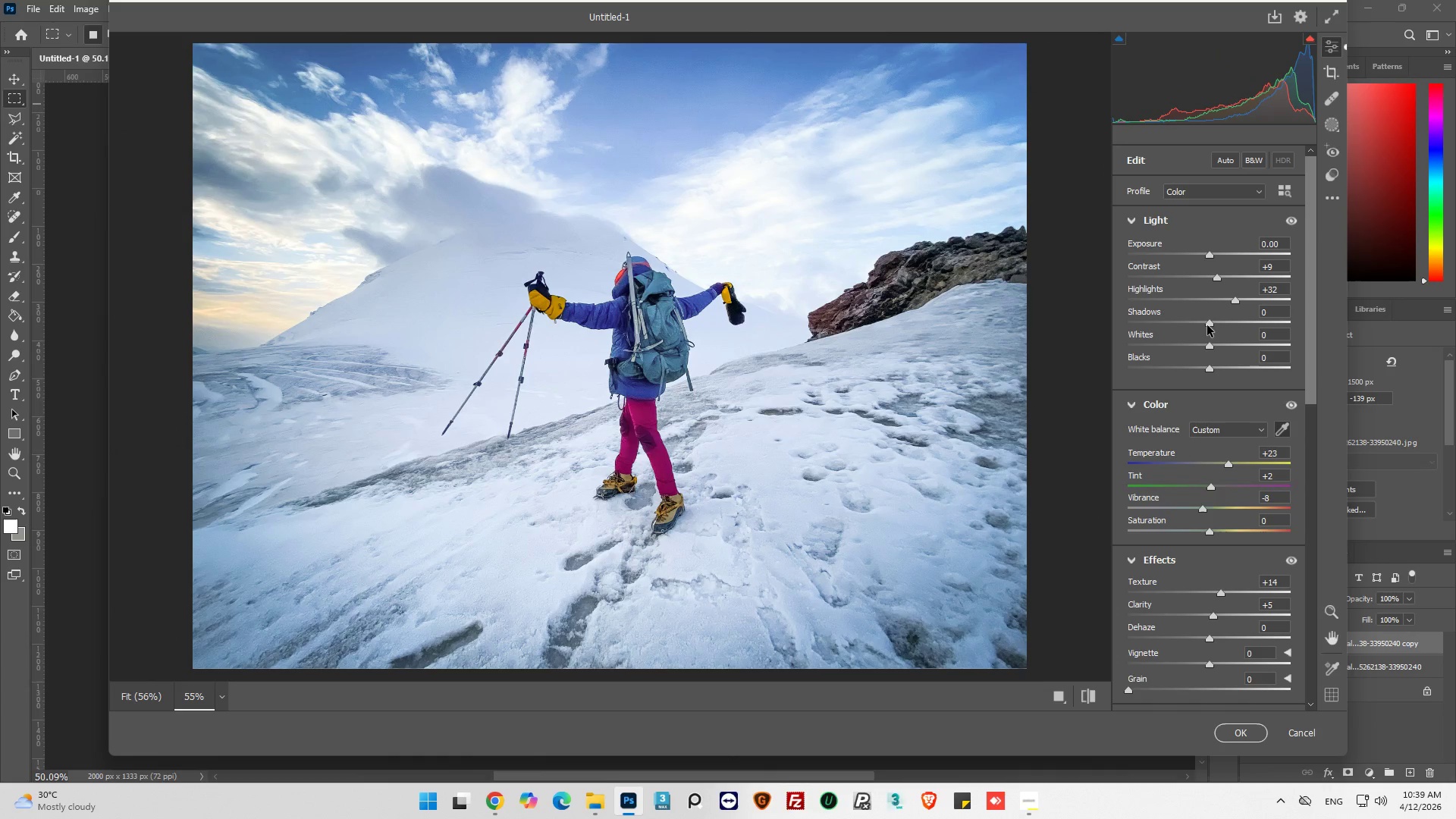 
left_click_drag(start_coordinate=[1209, 325], to_coordinate=[1217, 325])
 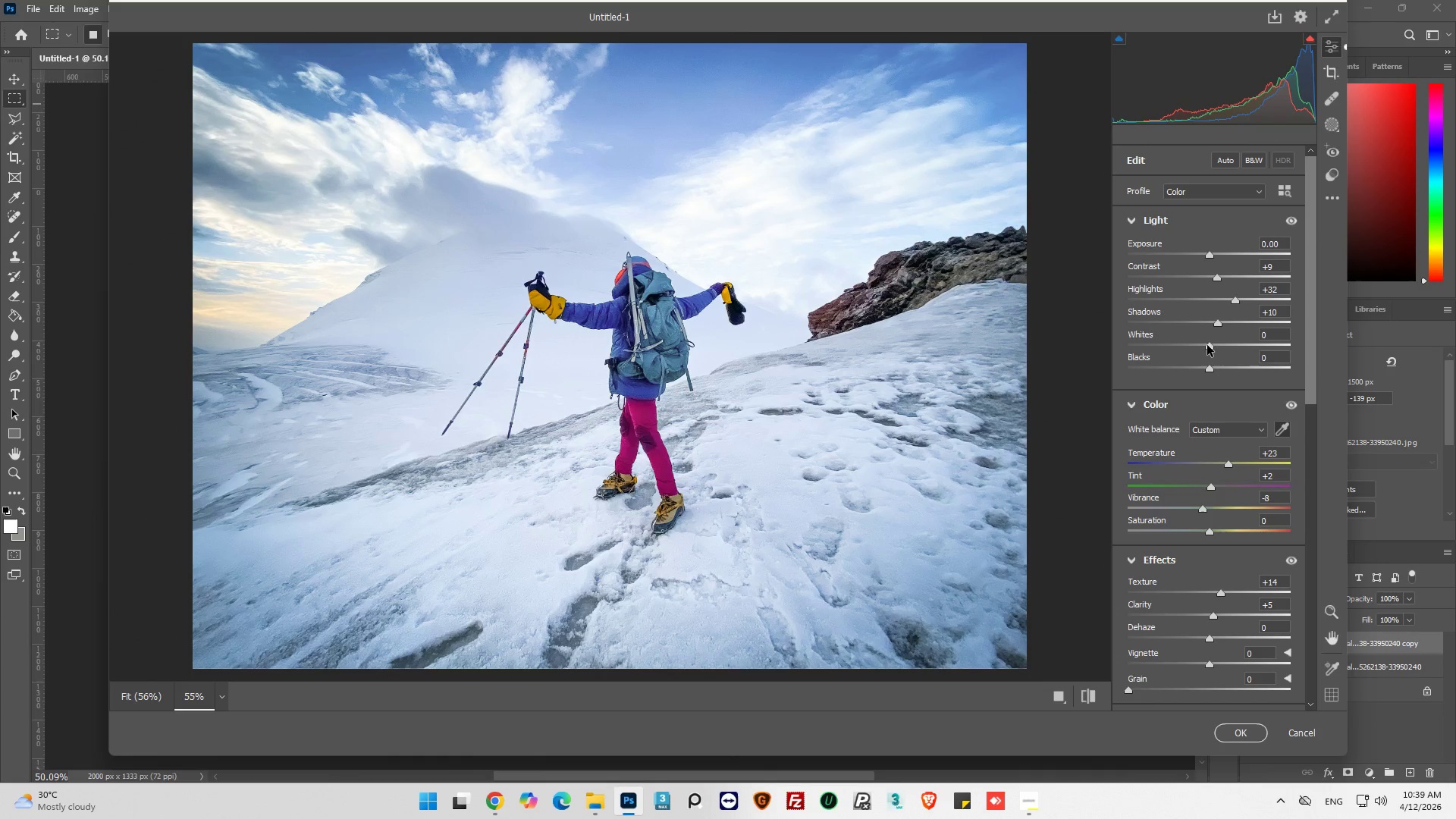 
left_click_drag(start_coordinate=[1210, 345], to_coordinate=[1222, 350])
 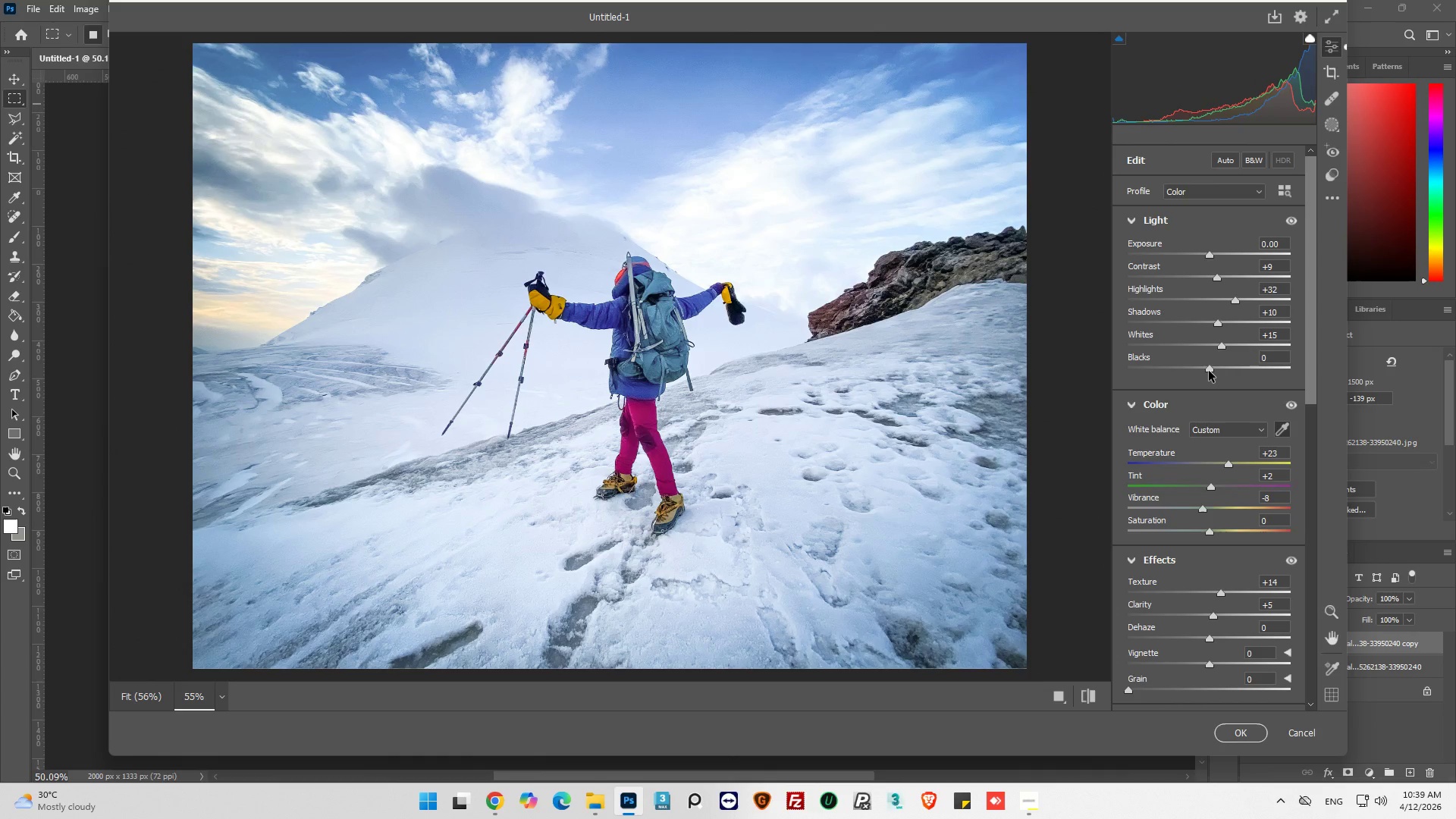 
left_click_drag(start_coordinate=[1209, 371], to_coordinate=[1225, 373])
 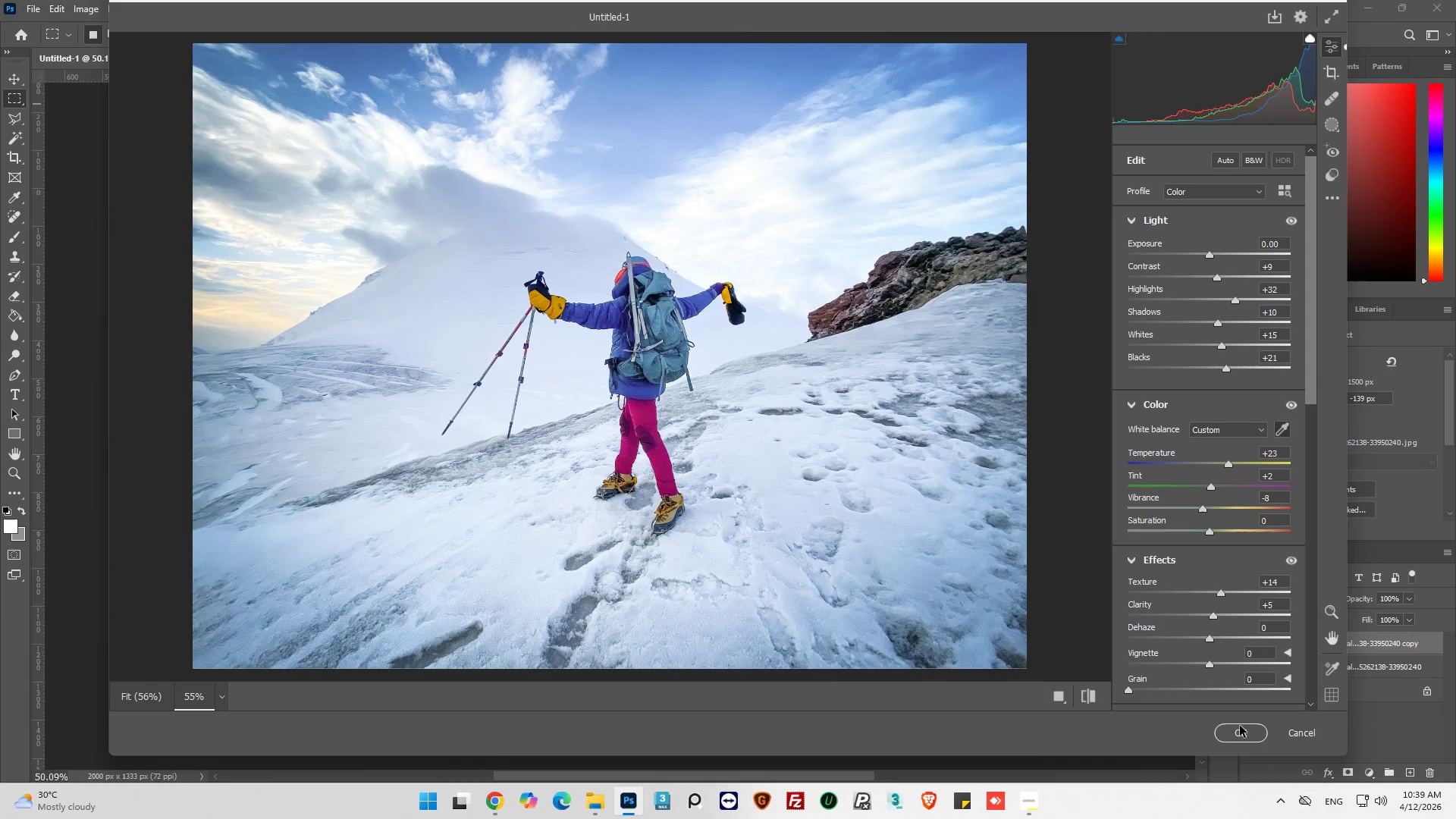 
left_click([1237, 737])
 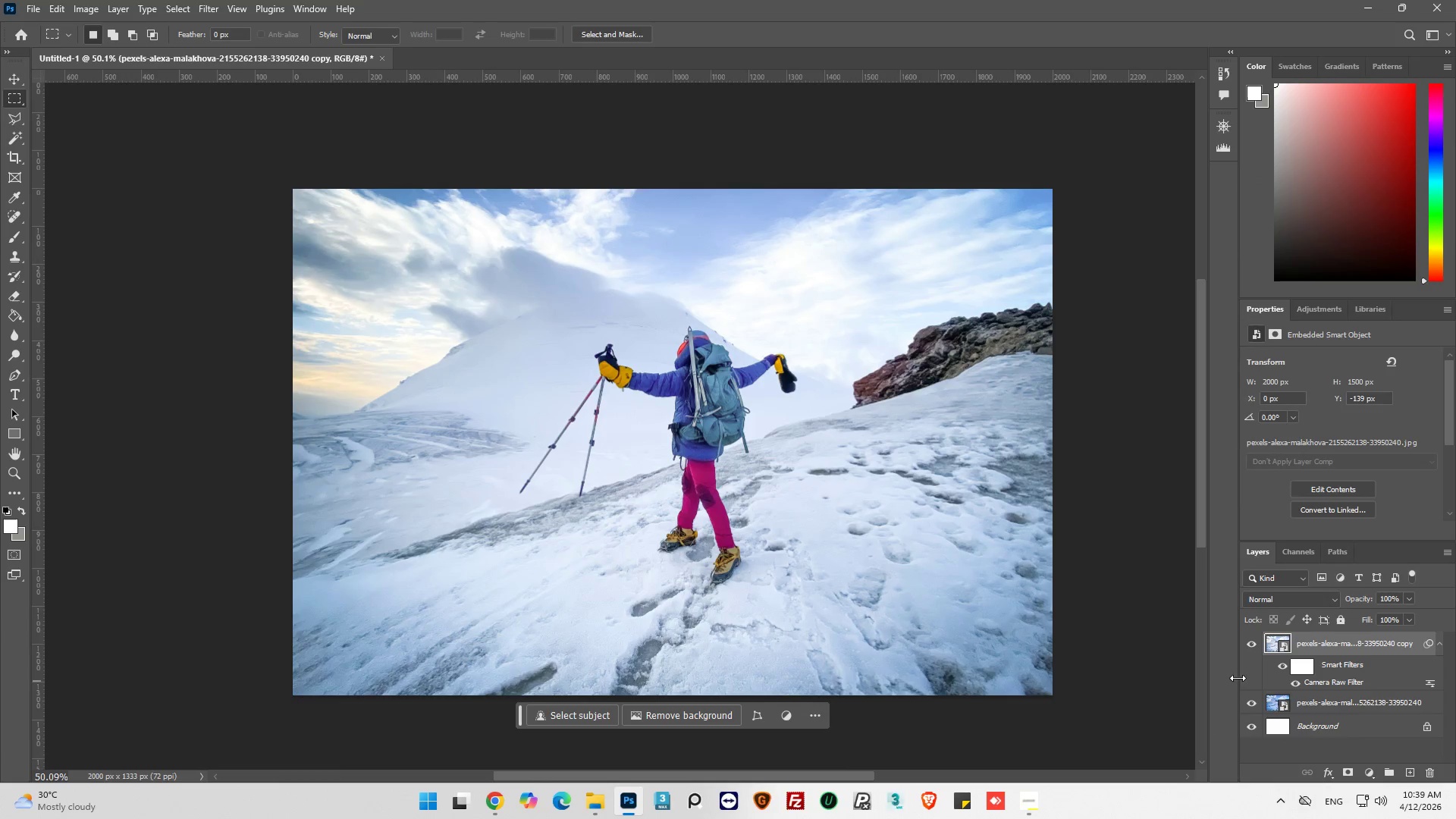 
left_click([1250, 644])
 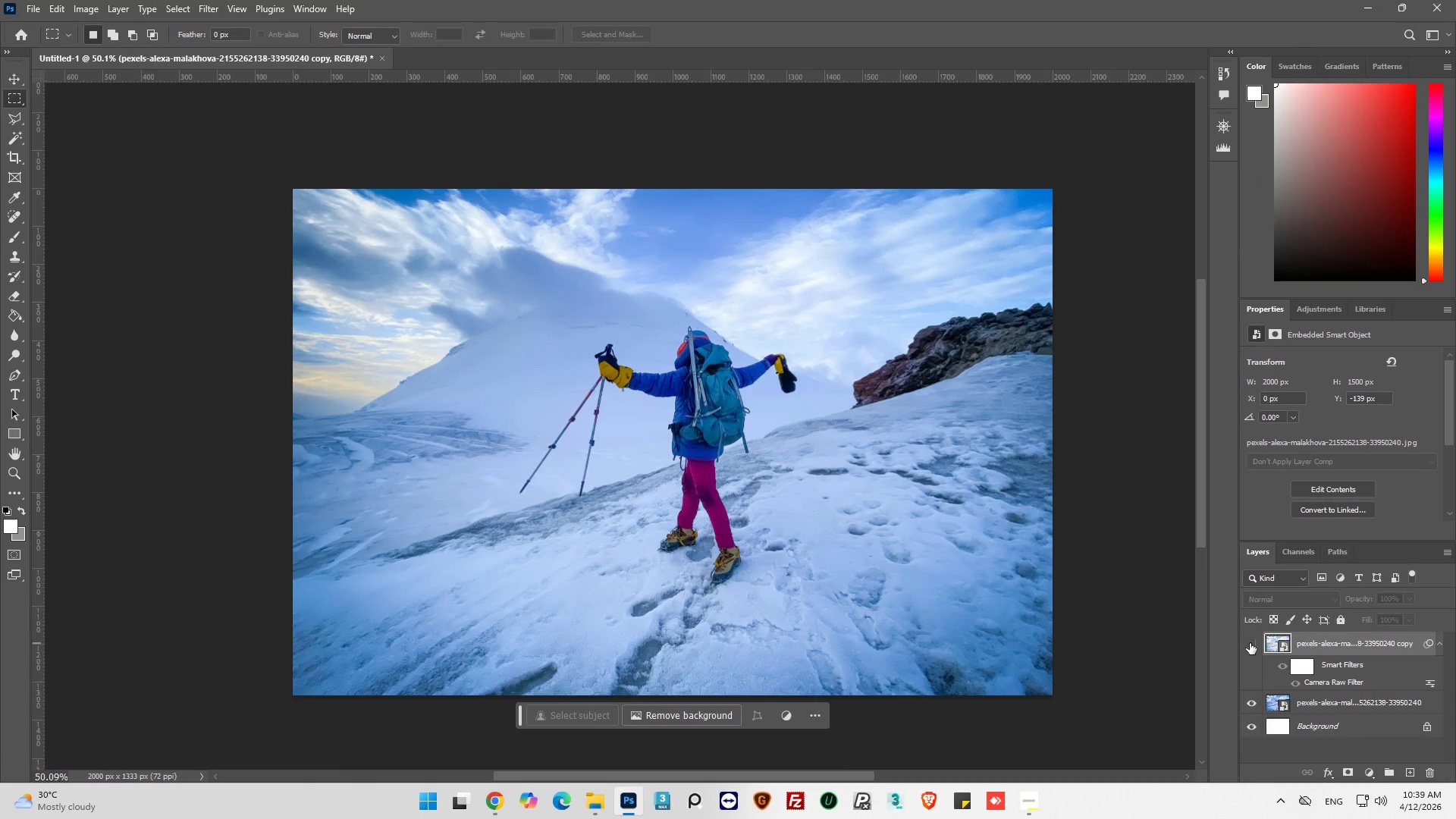 
left_click([1250, 643])
 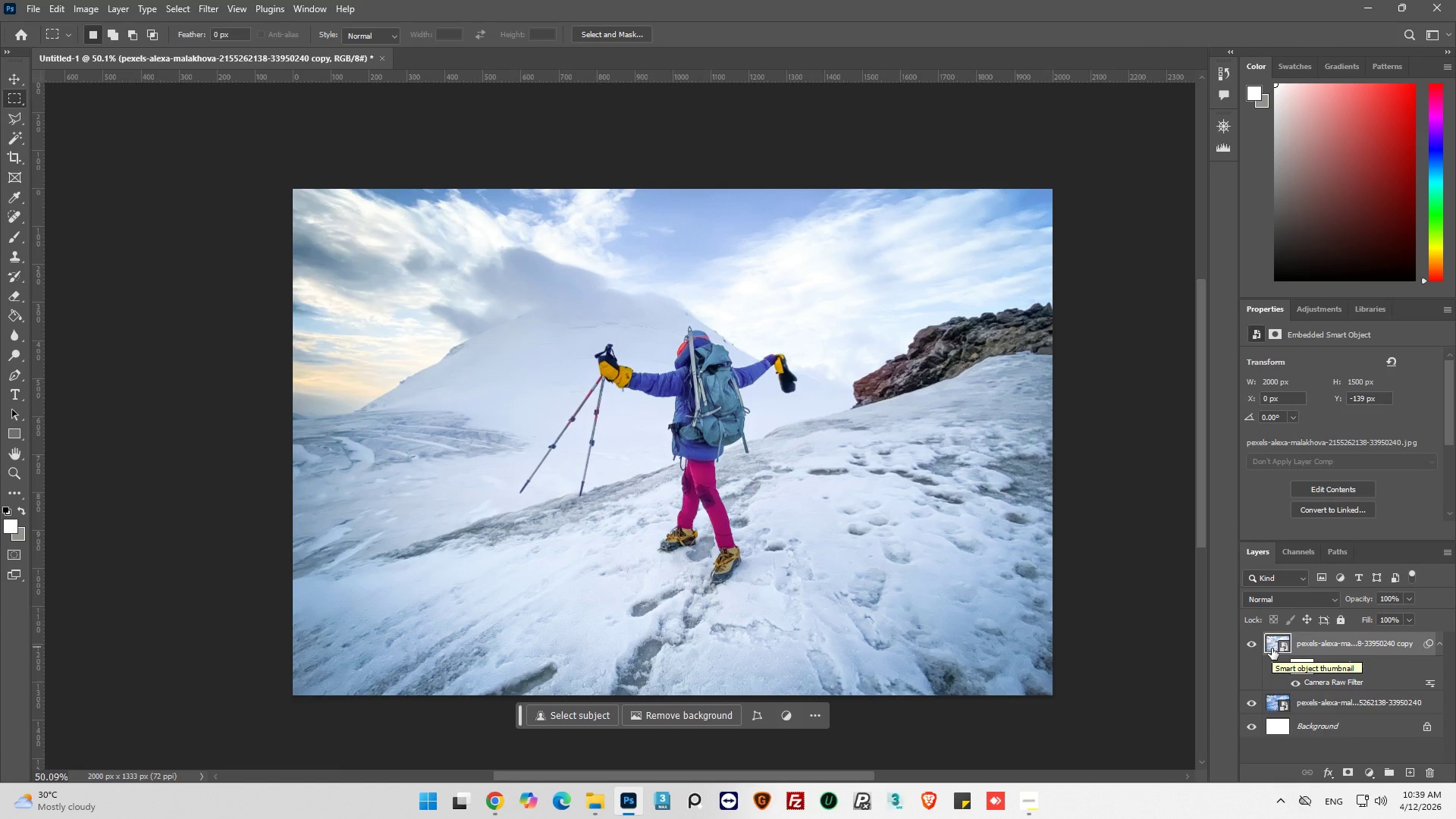 
wait(10.64)
 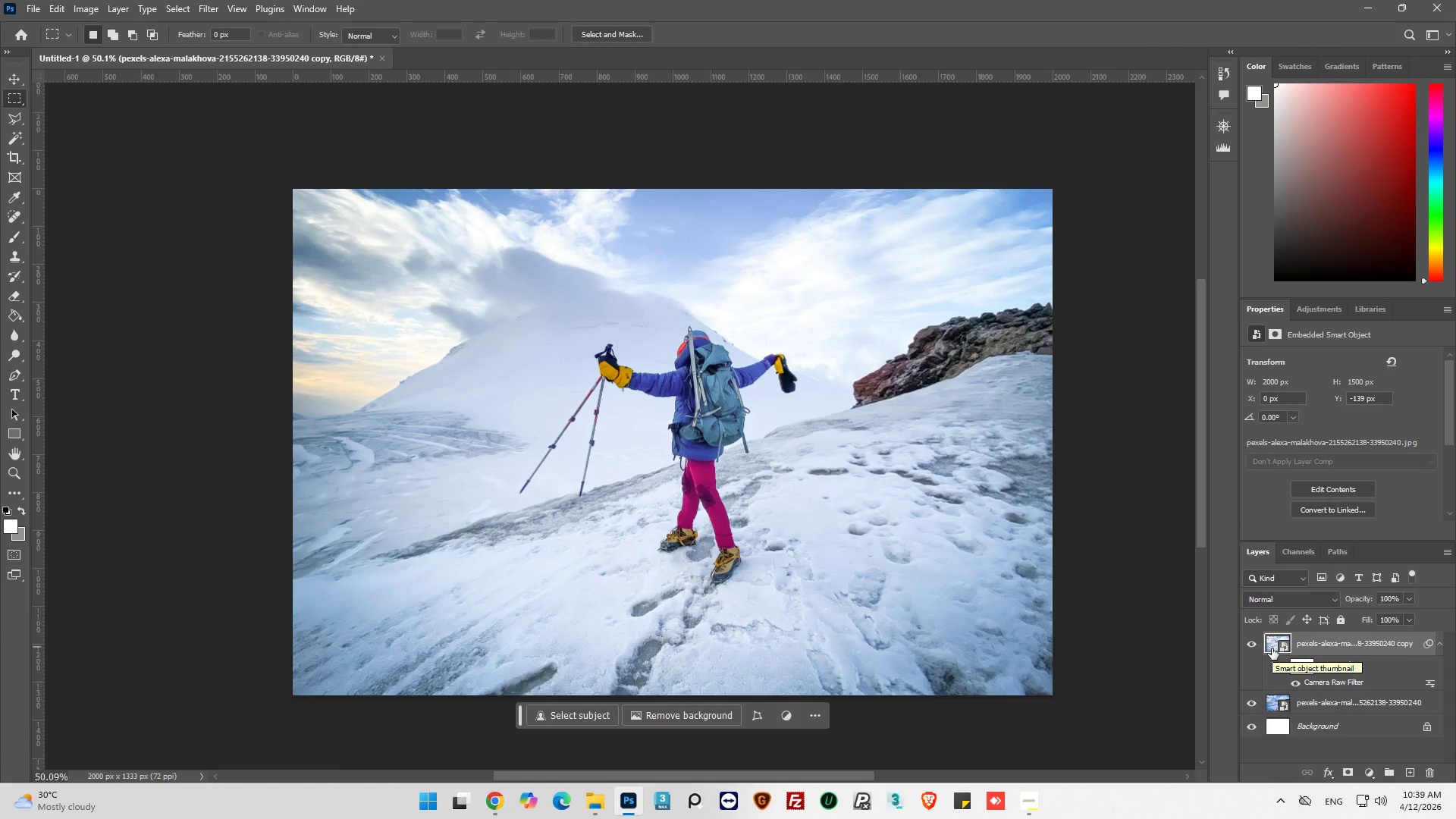 
left_click([1367, 774])
 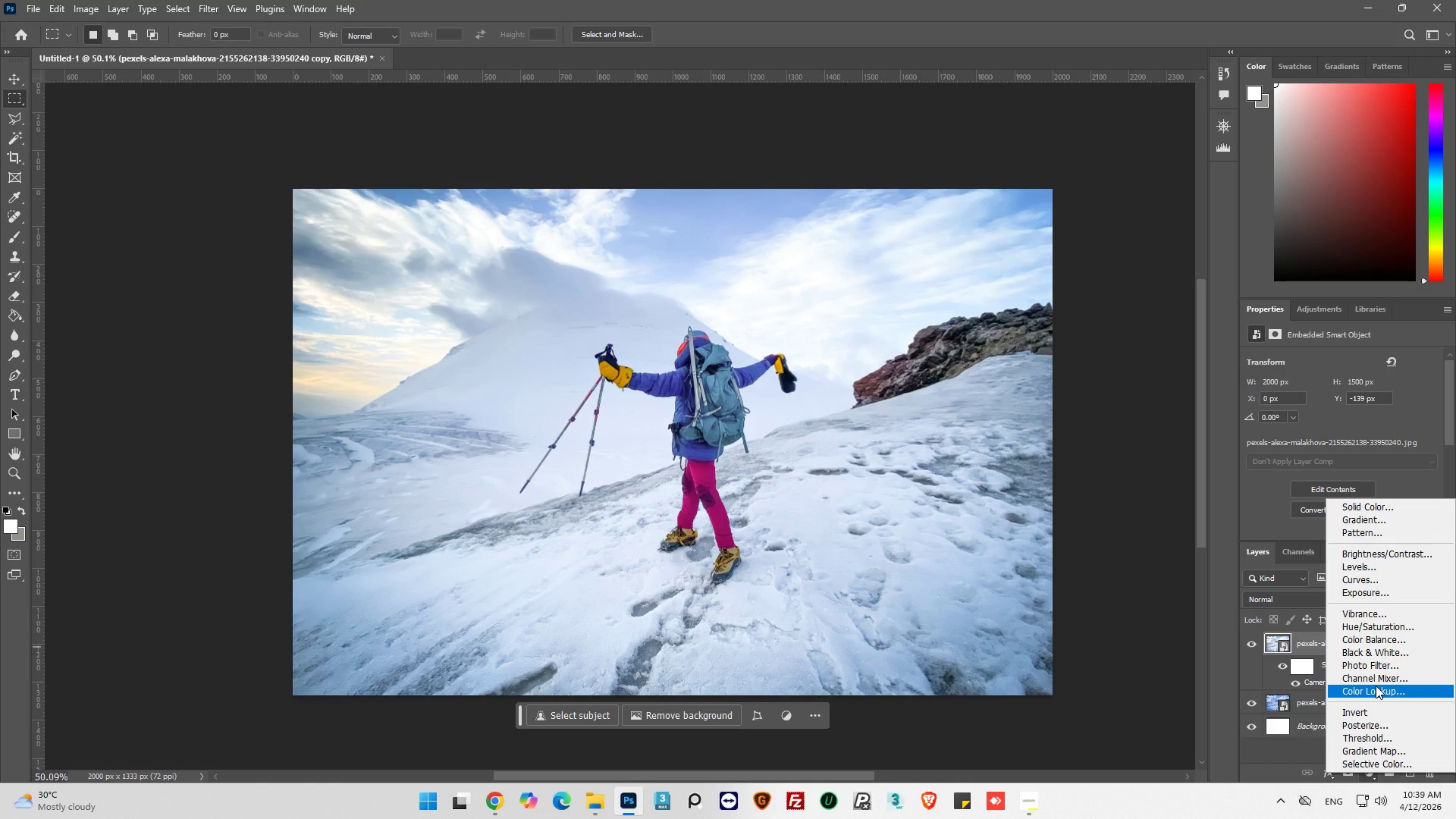 
wait(6.83)
 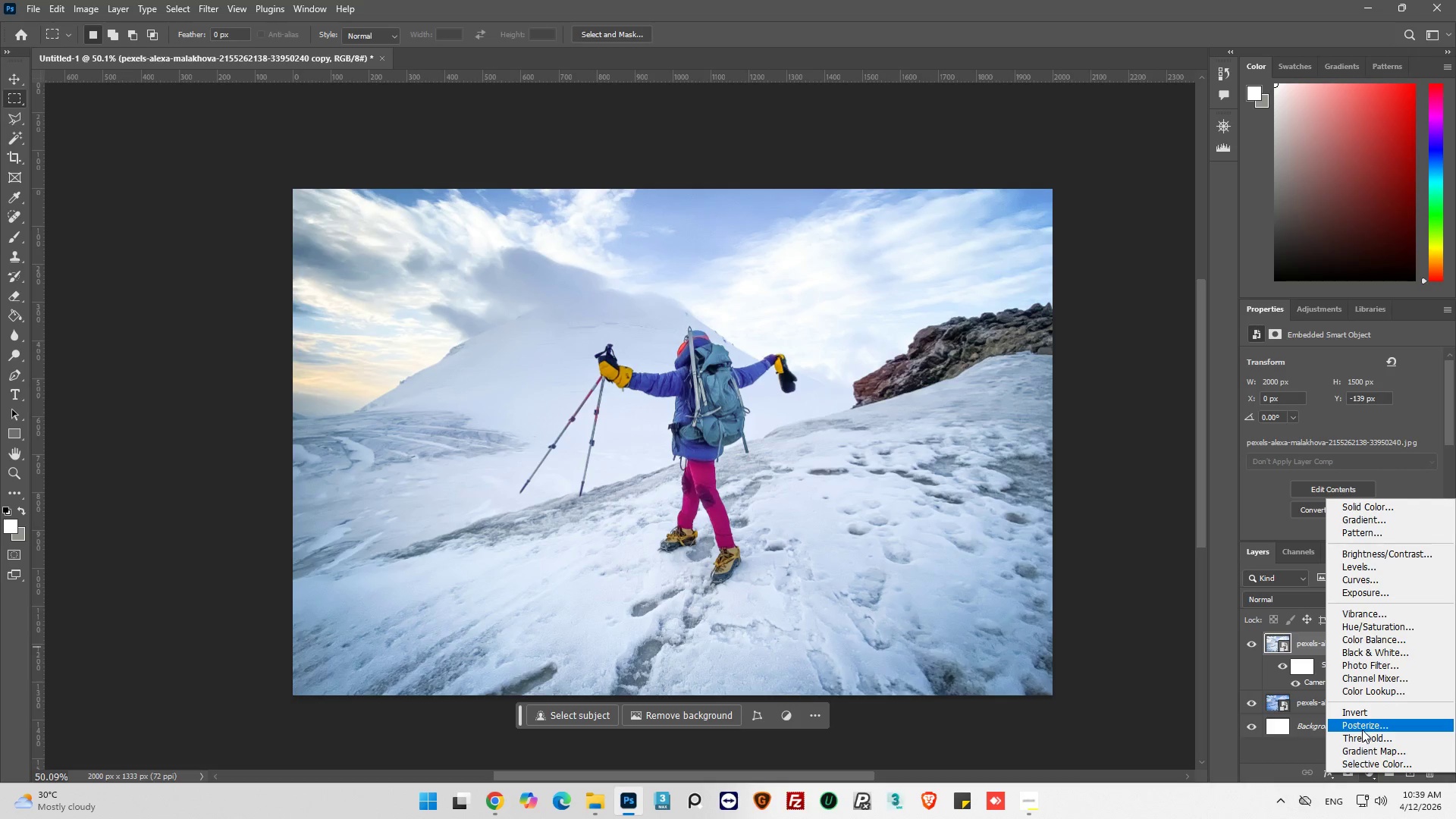 
left_click([1382, 625])
 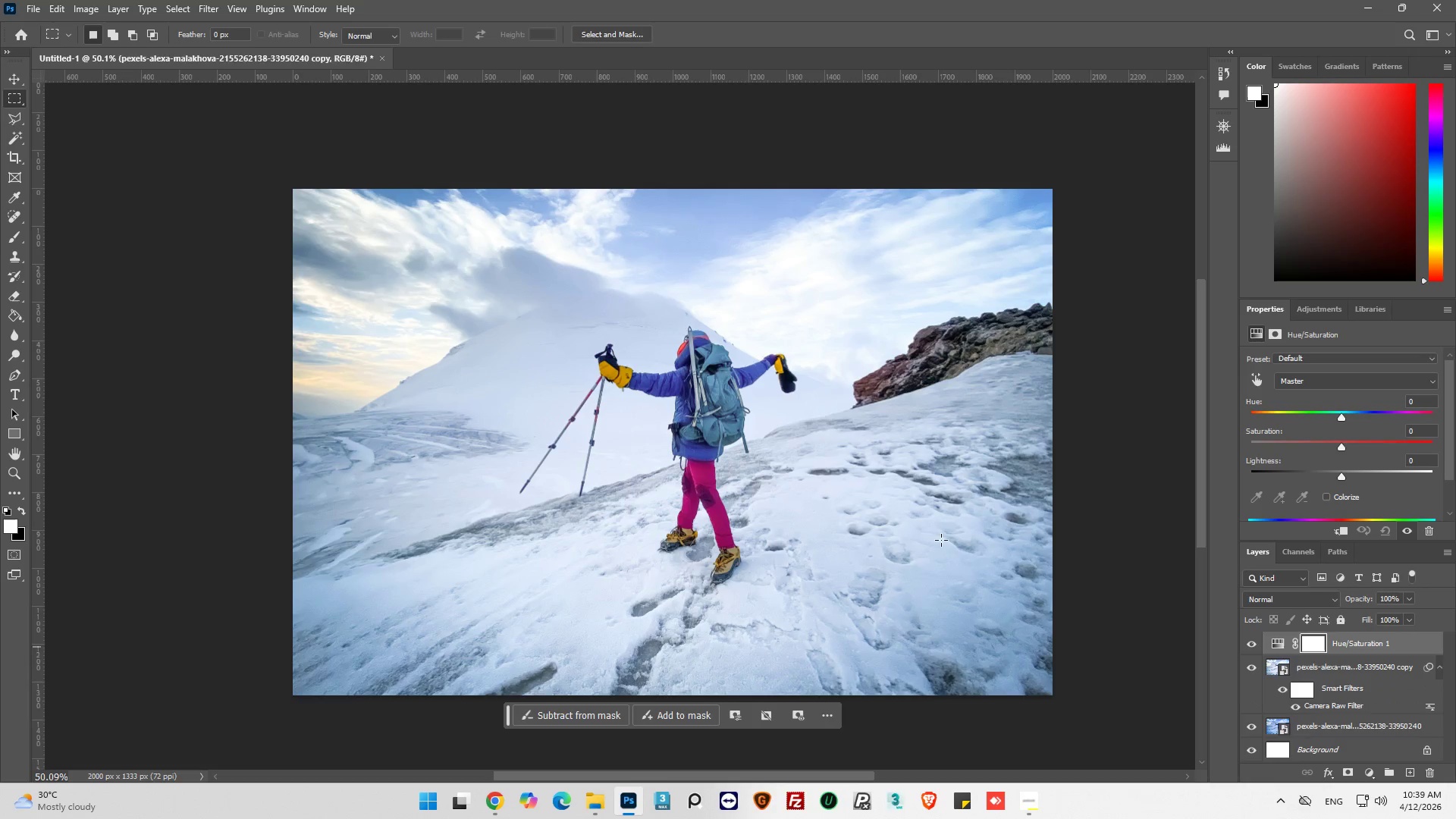 
scroll: coordinate [833, 500], scroll_direction: down, amount: 3.0
 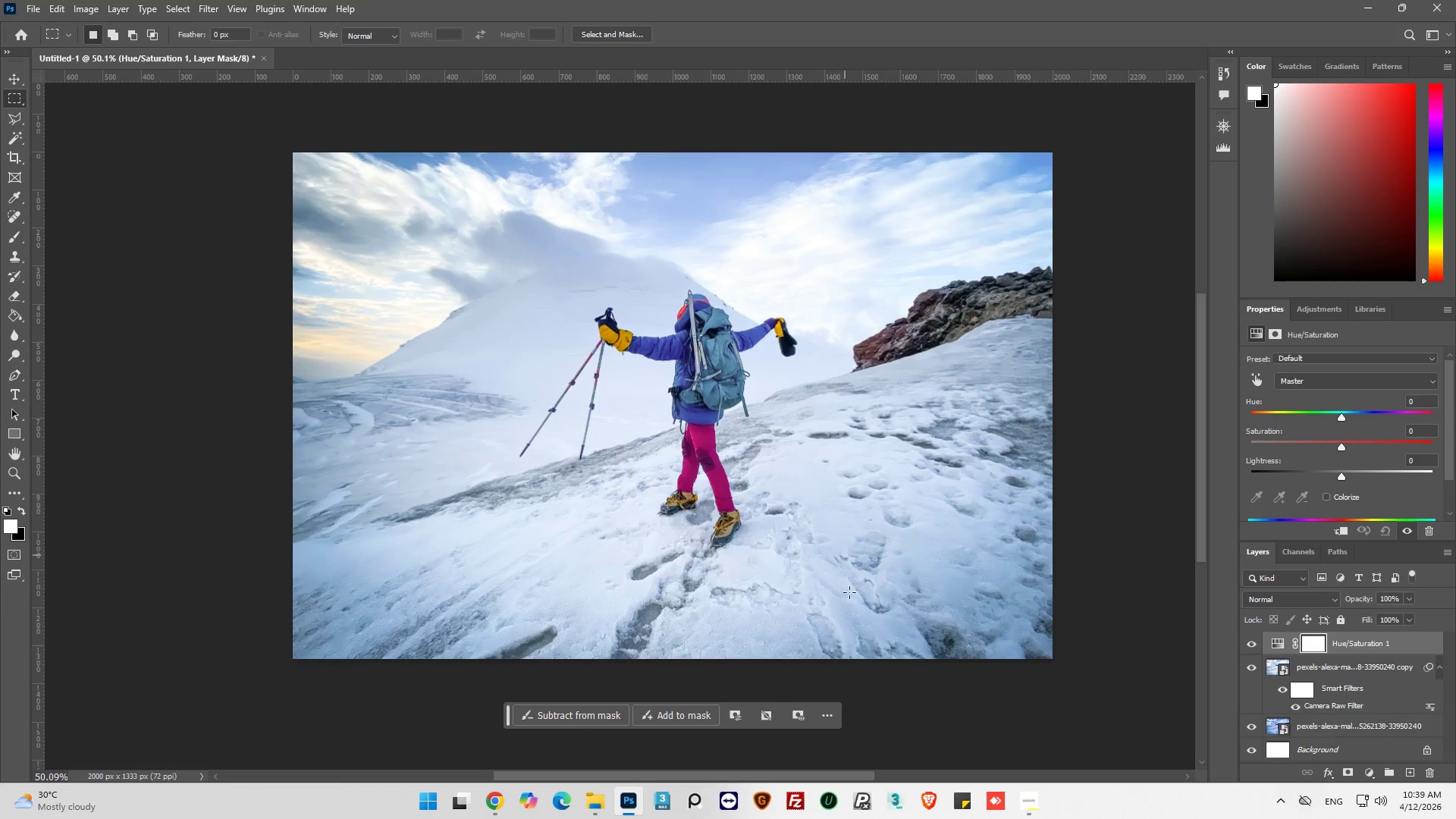 
key(Alt+AltLeft)
 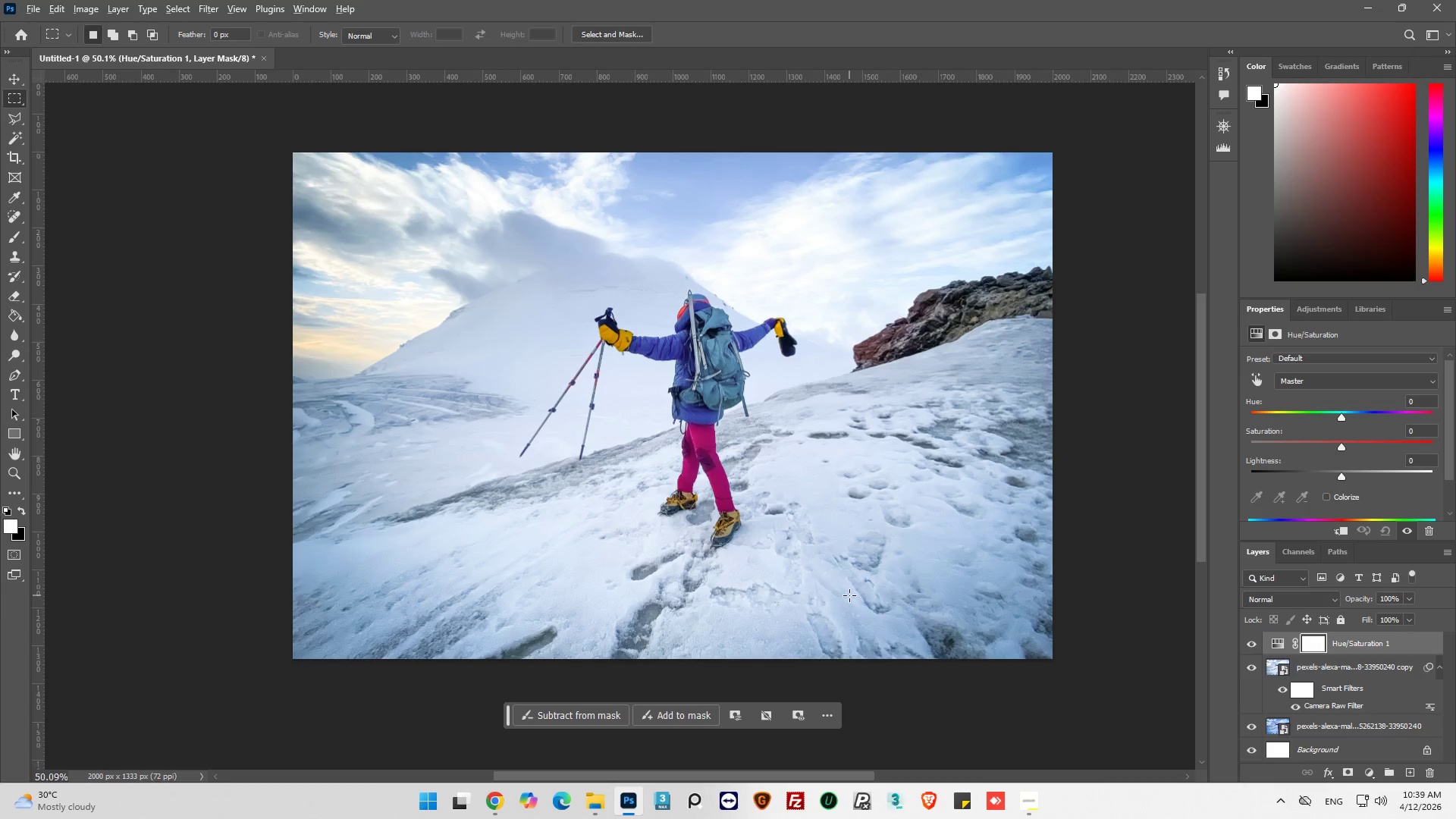 
scroll: coordinate [849, 595], scroll_direction: up, amount: 3.0
 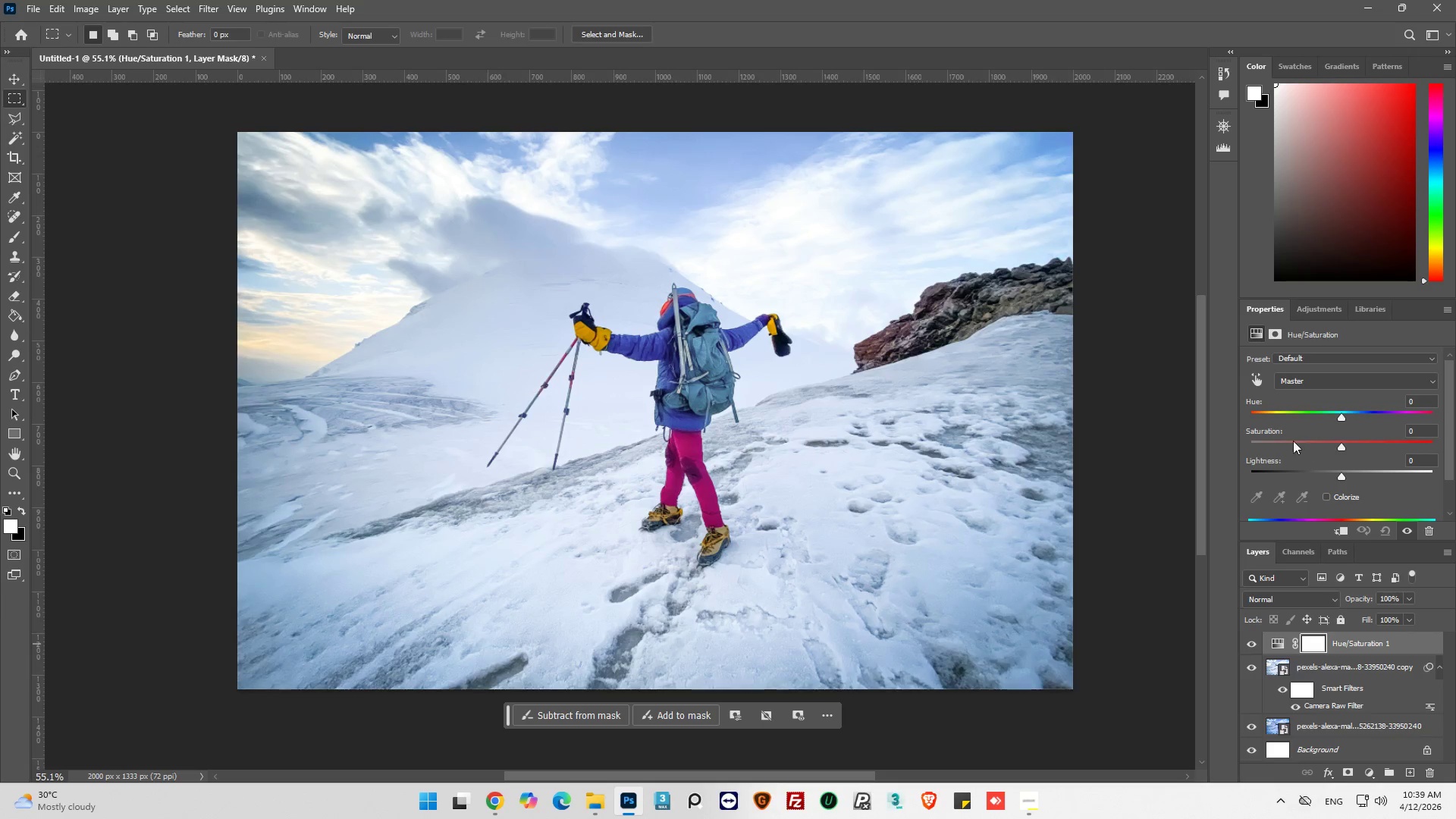 
left_click([1260, 381])
 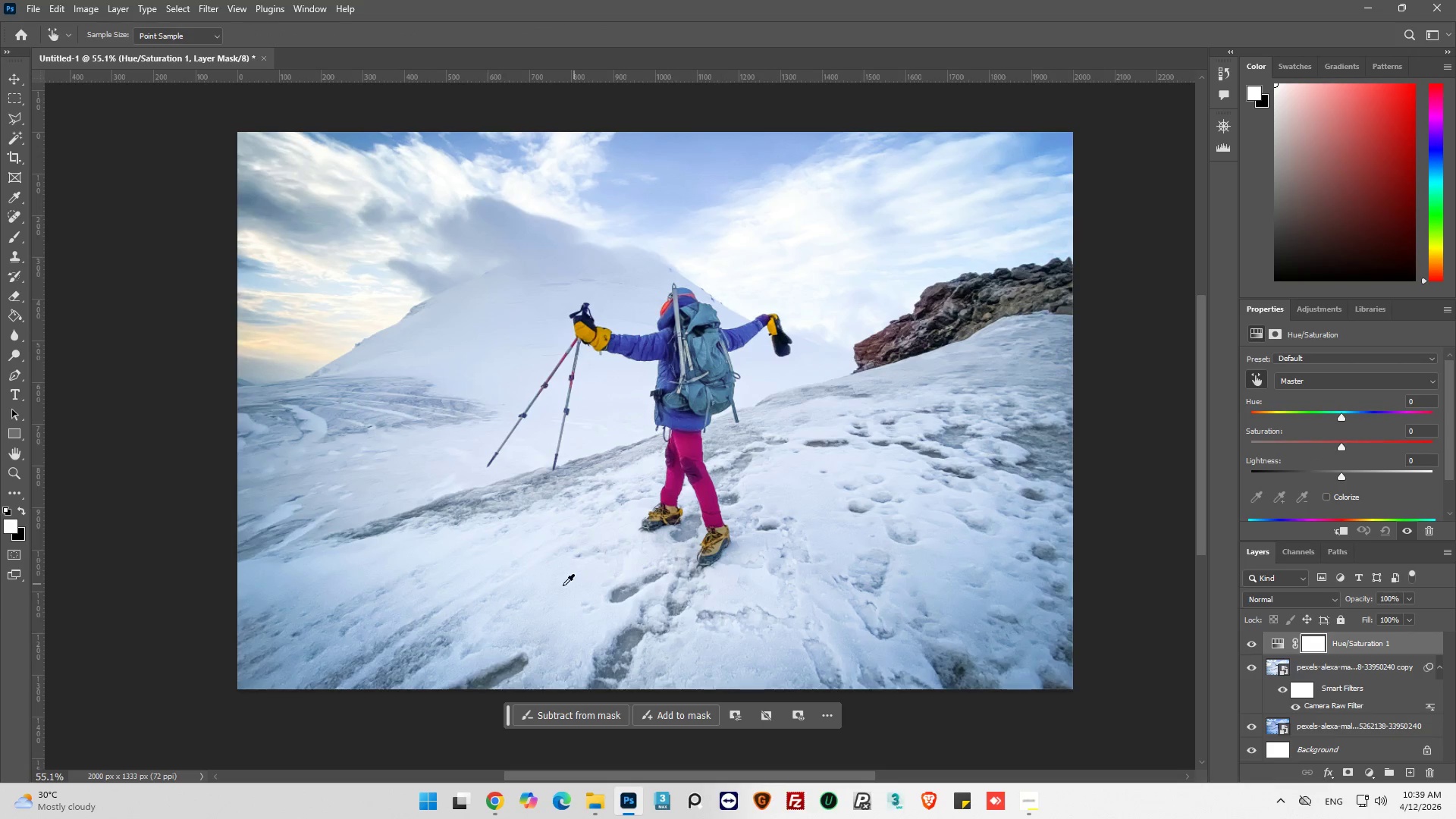 
left_click([563, 585])
 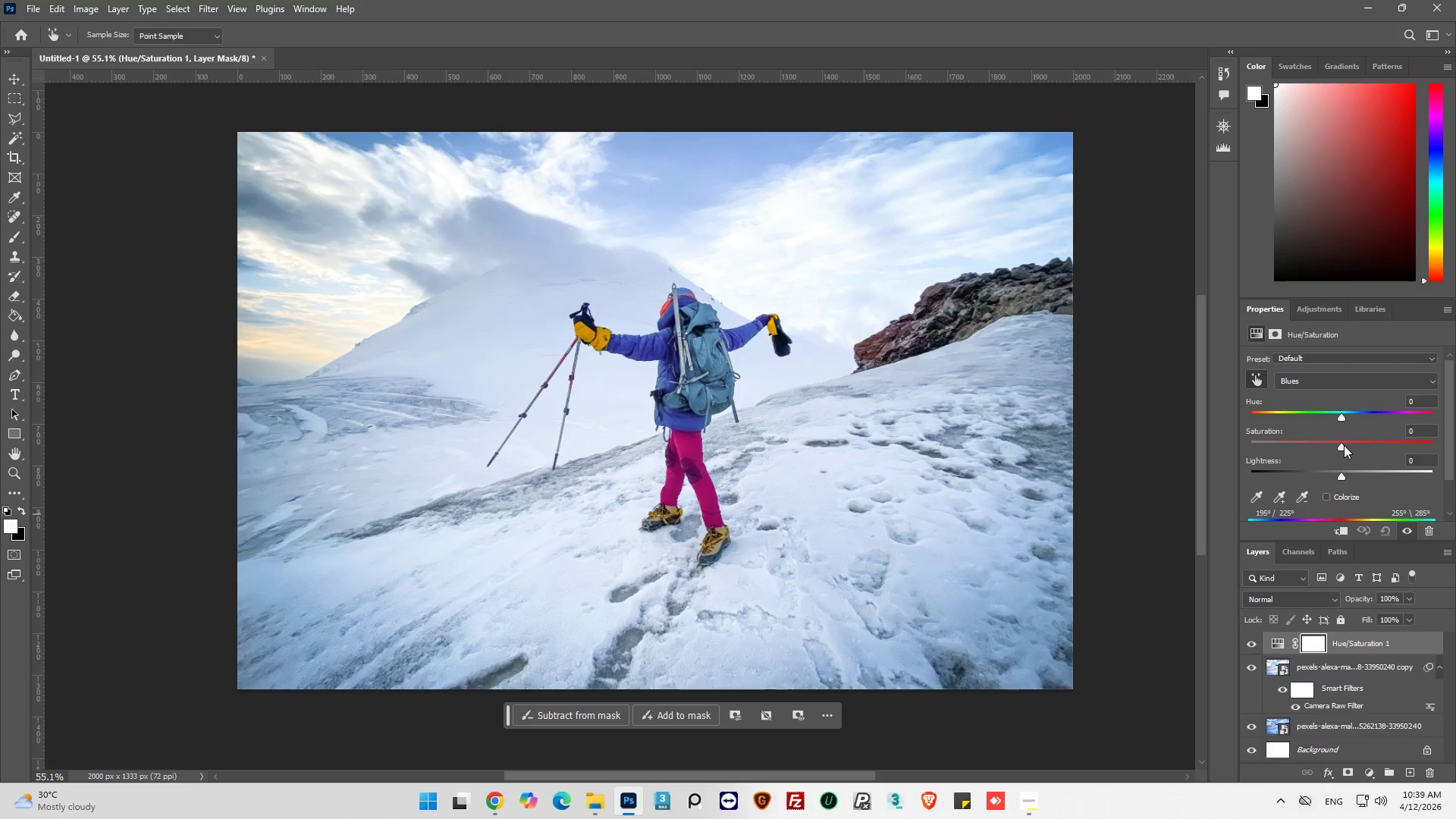 
left_click_drag(start_coordinate=[1345, 446], to_coordinate=[1313, 456])
 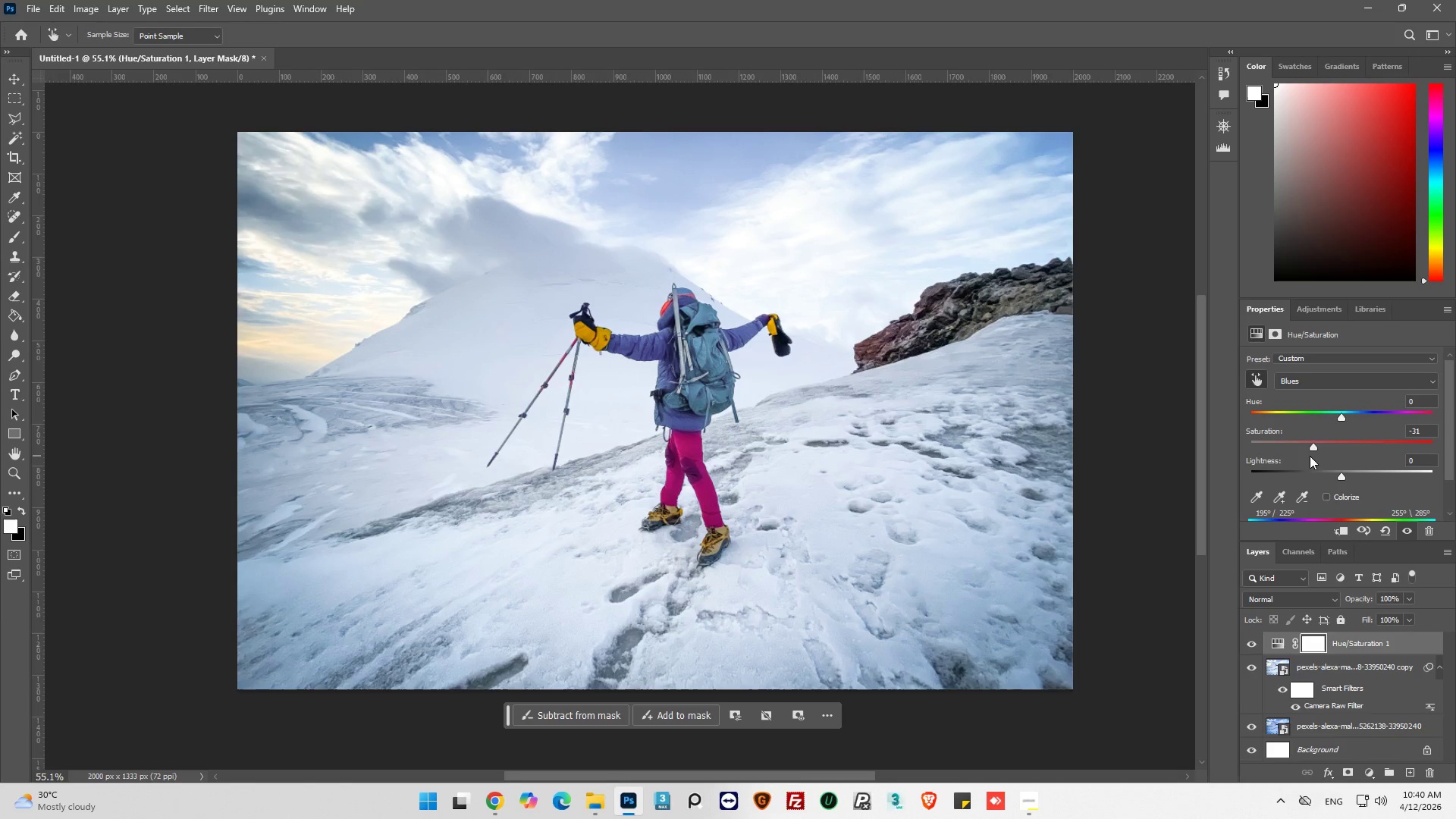 
left_click_drag(start_coordinate=[1311, 447], to_coordinate=[1287, 455])
 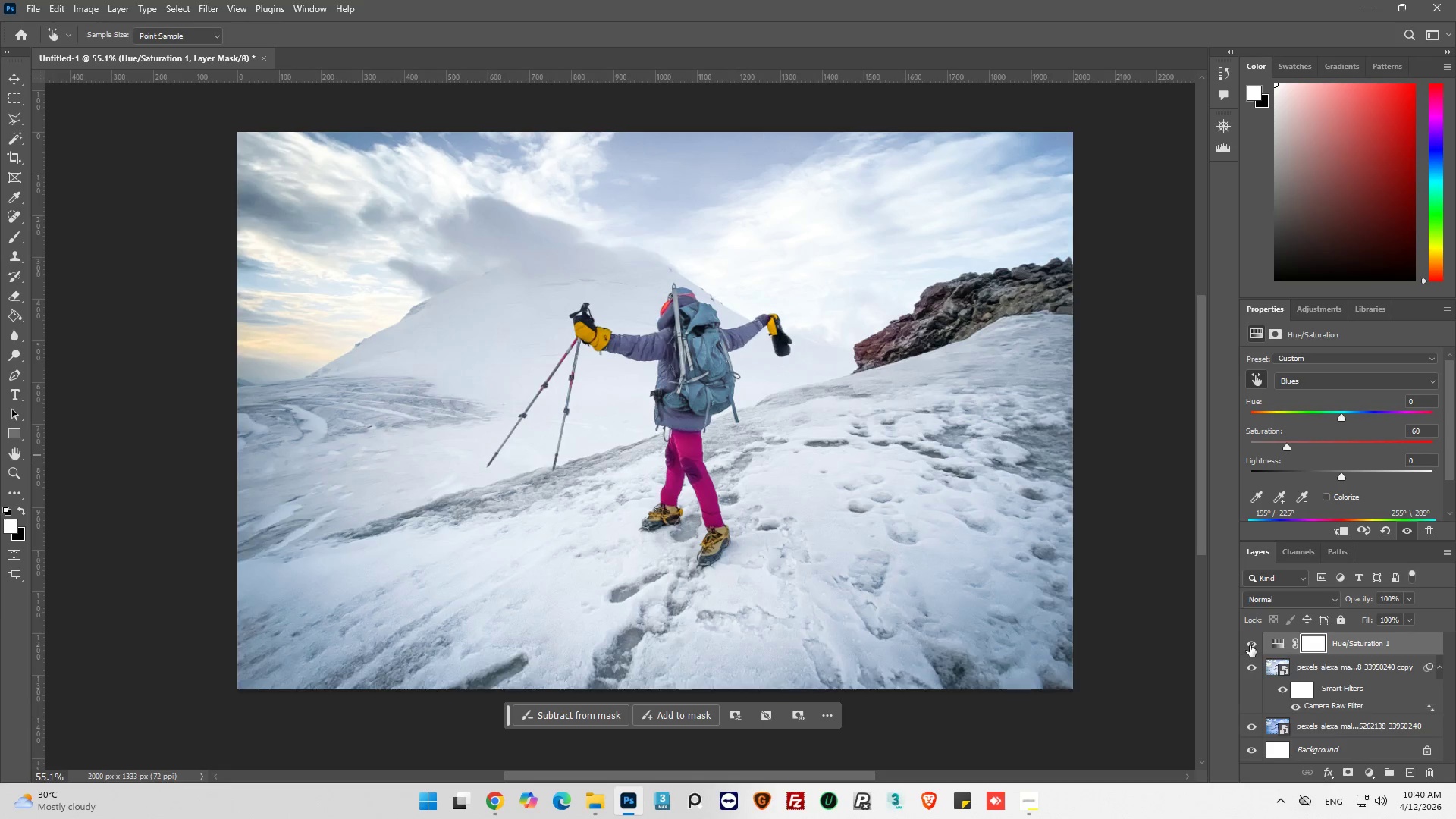 
left_click([1250, 645])
 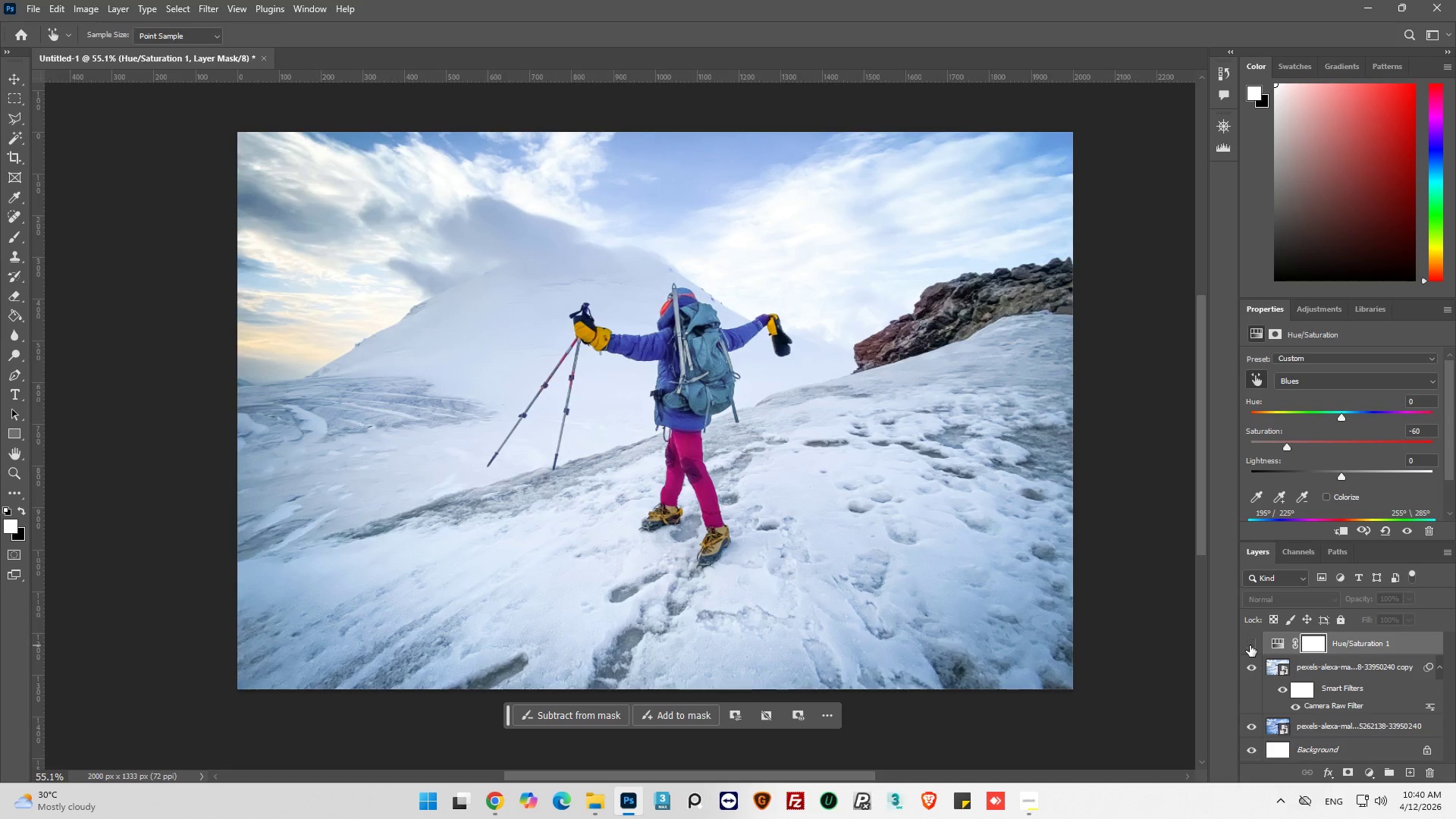 
left_click([1250, 645])
 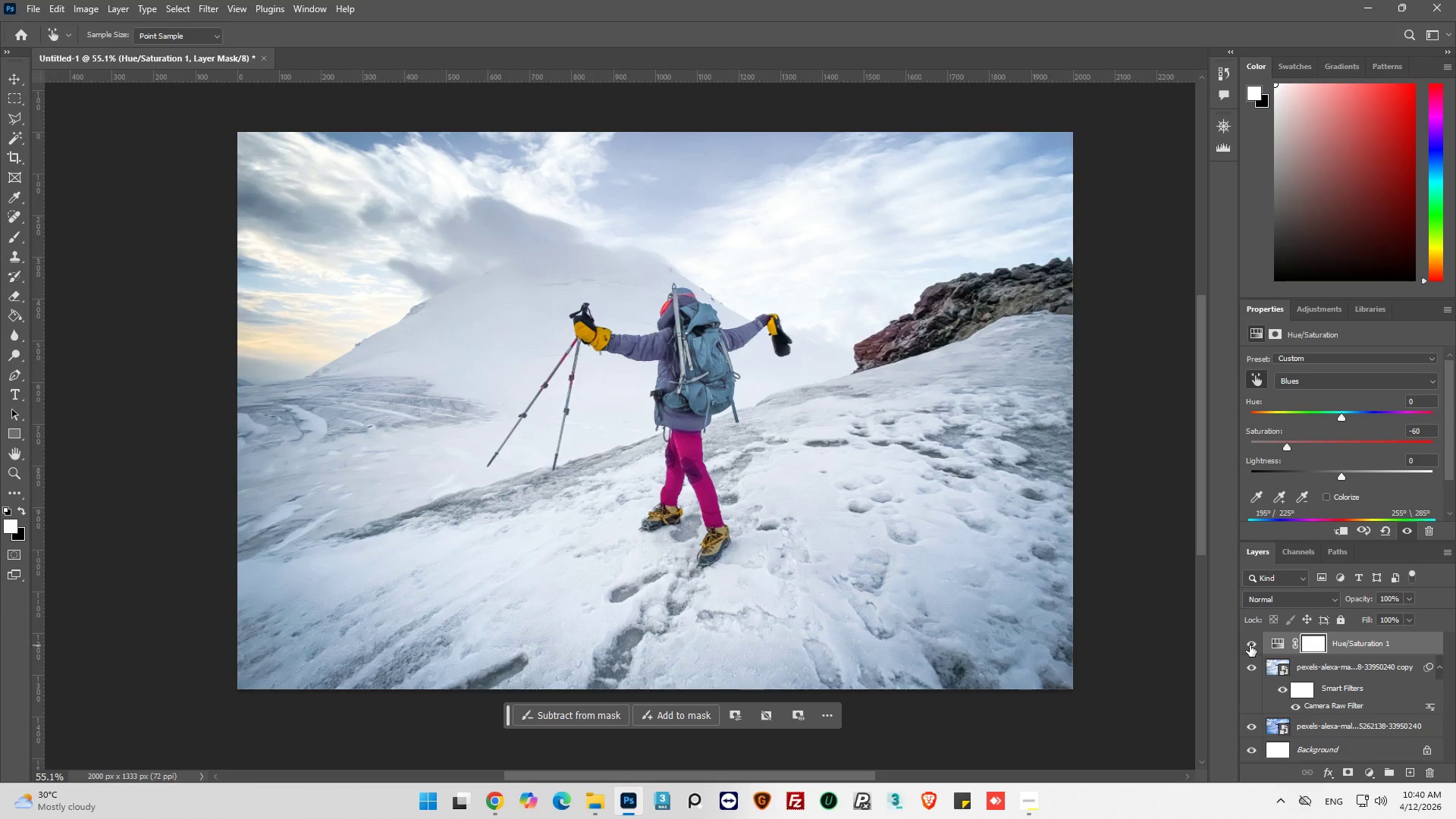 
left_click([1250, 645])
 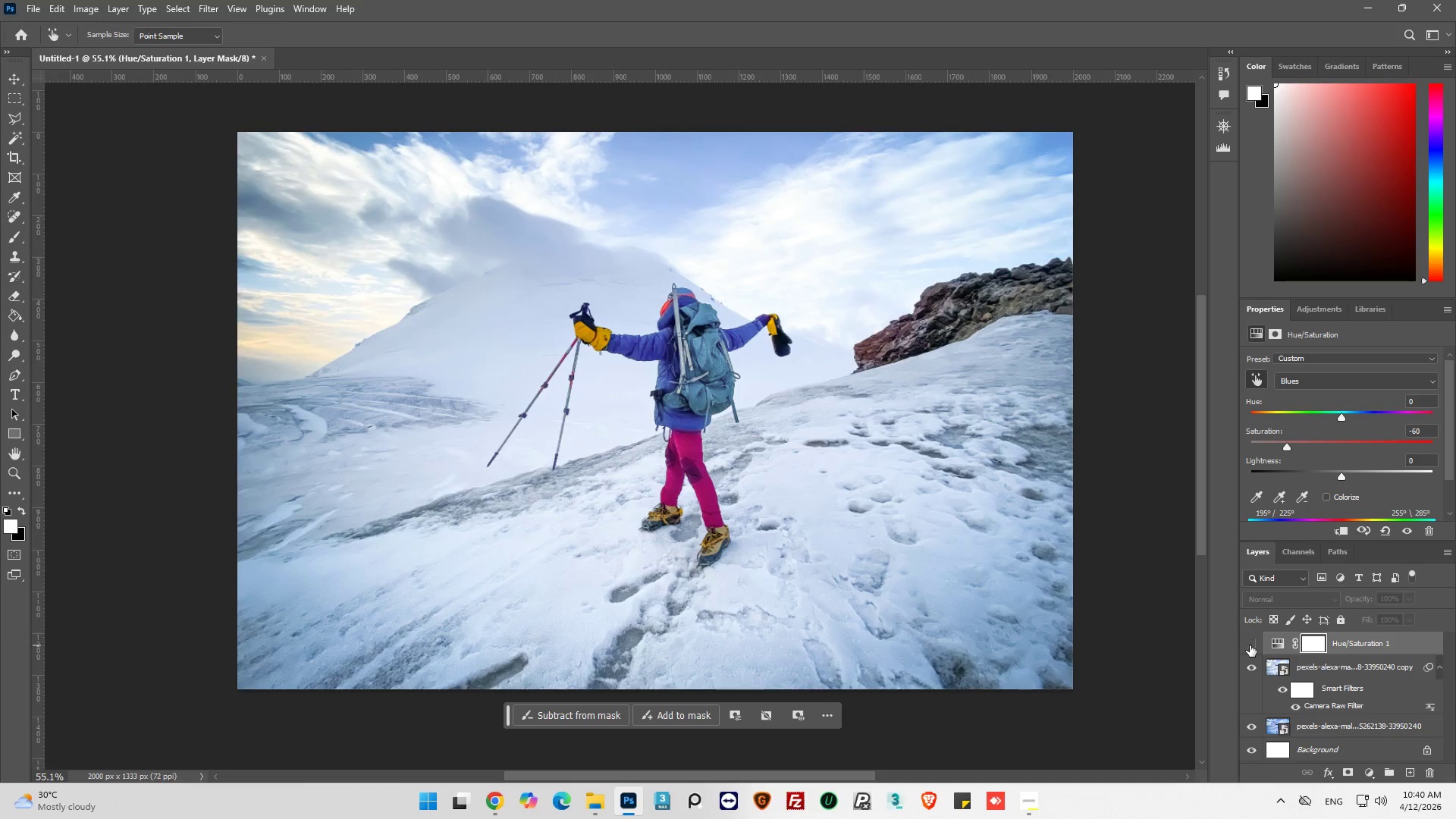 
left_click([1250, 645])
 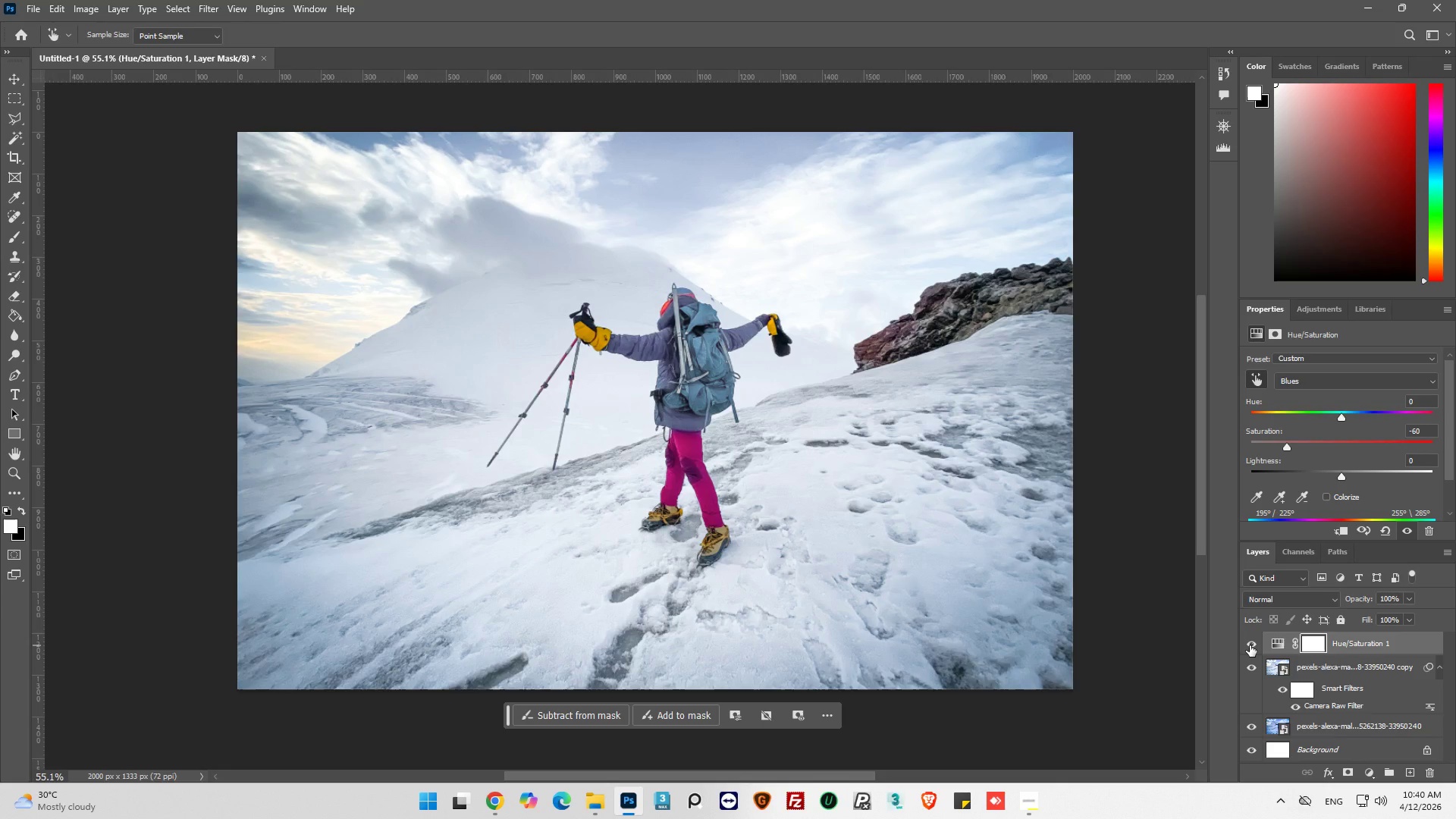 
left_click([1250, 645])
 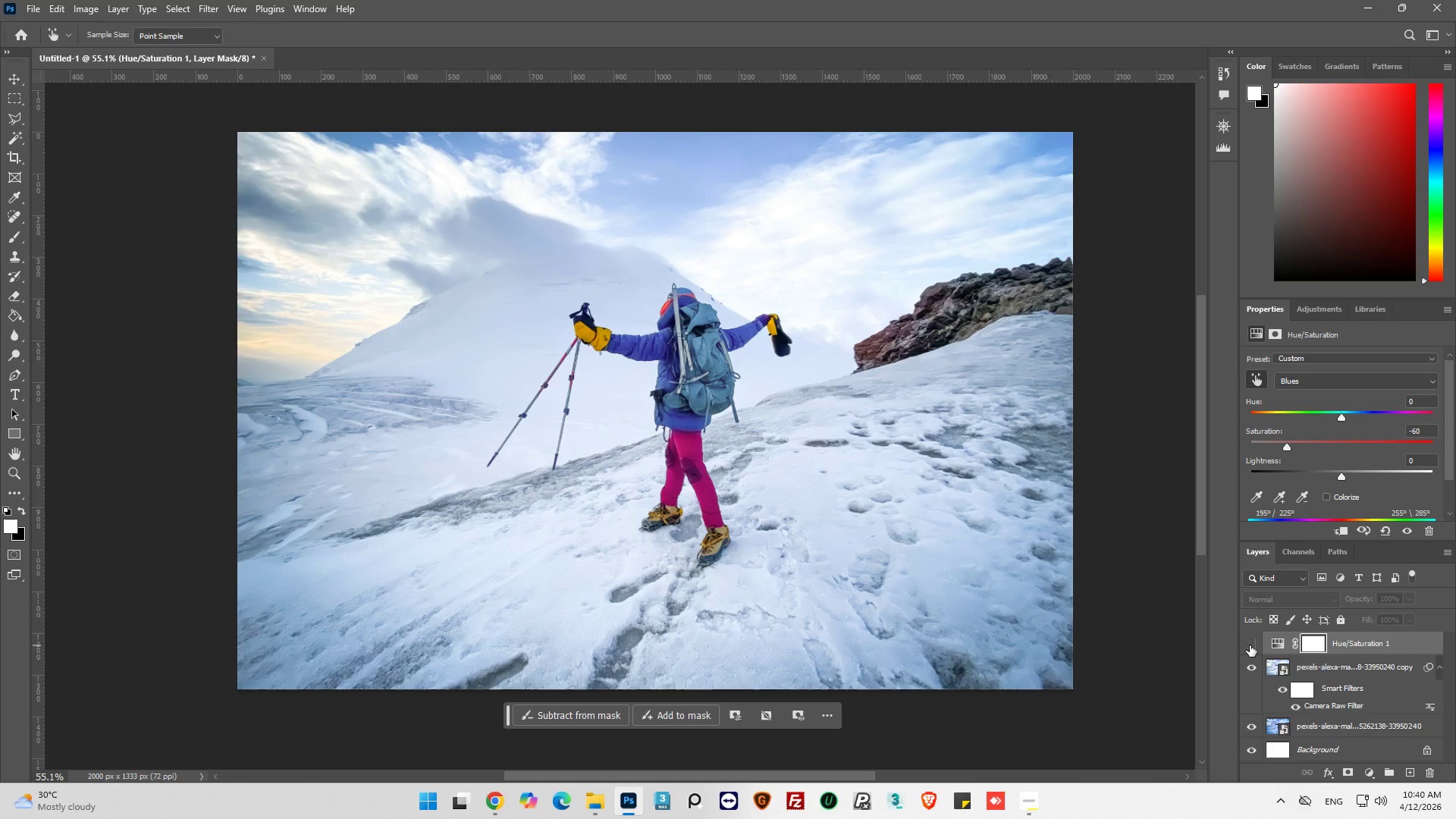 
left_click([1250, 645])
 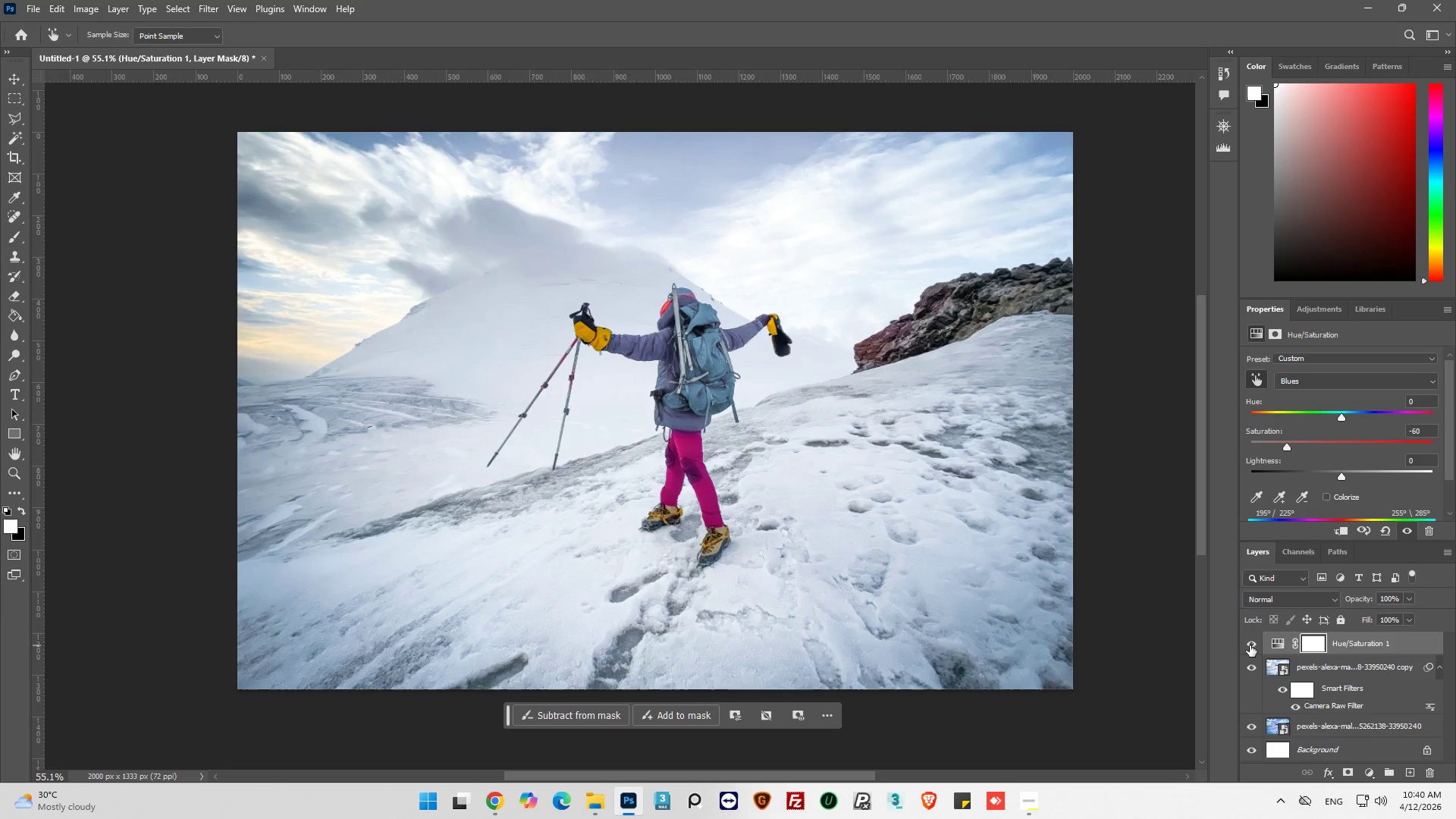 
left_click([1250, 645])
 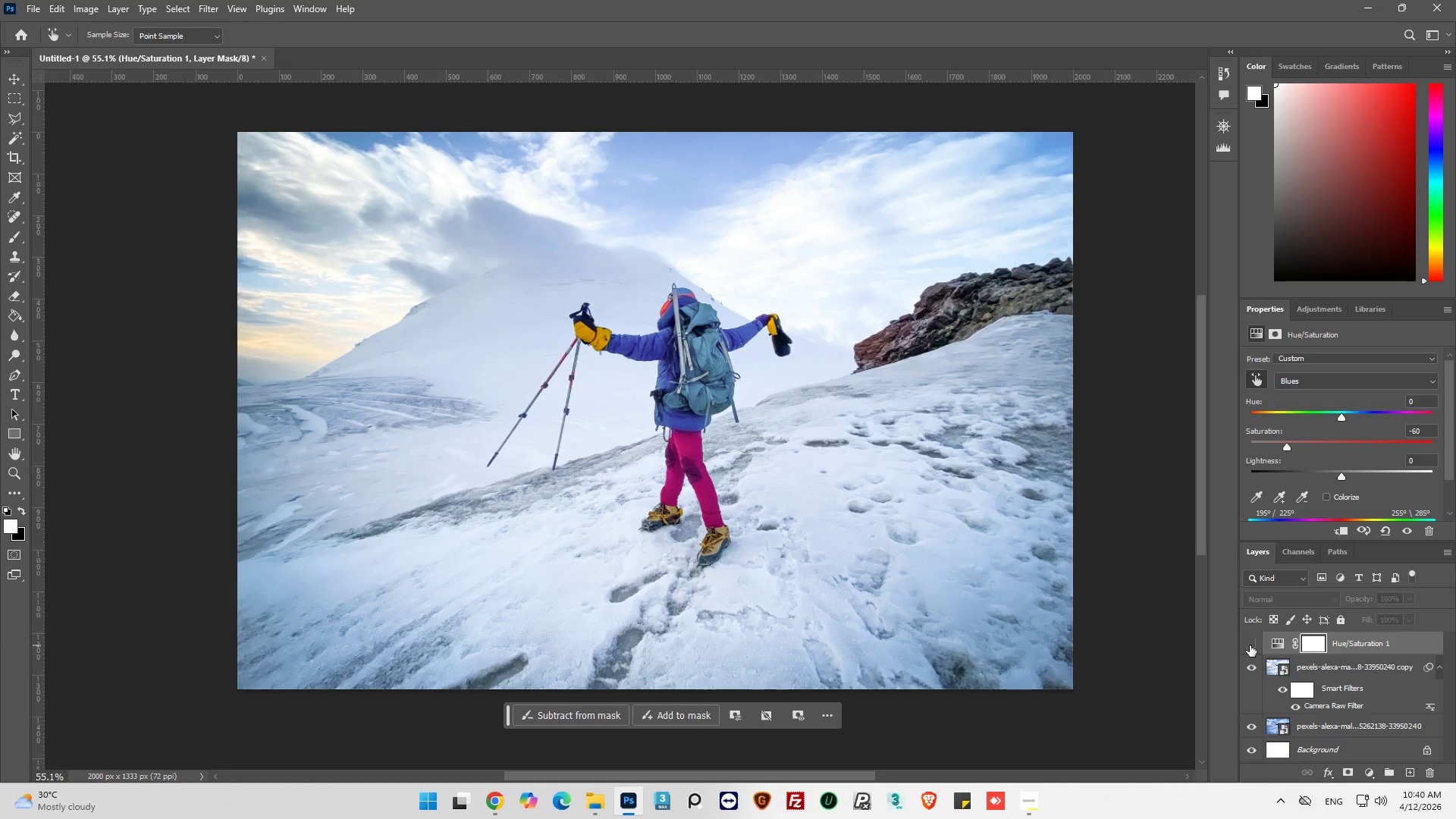 
left_click([1250, 645])
 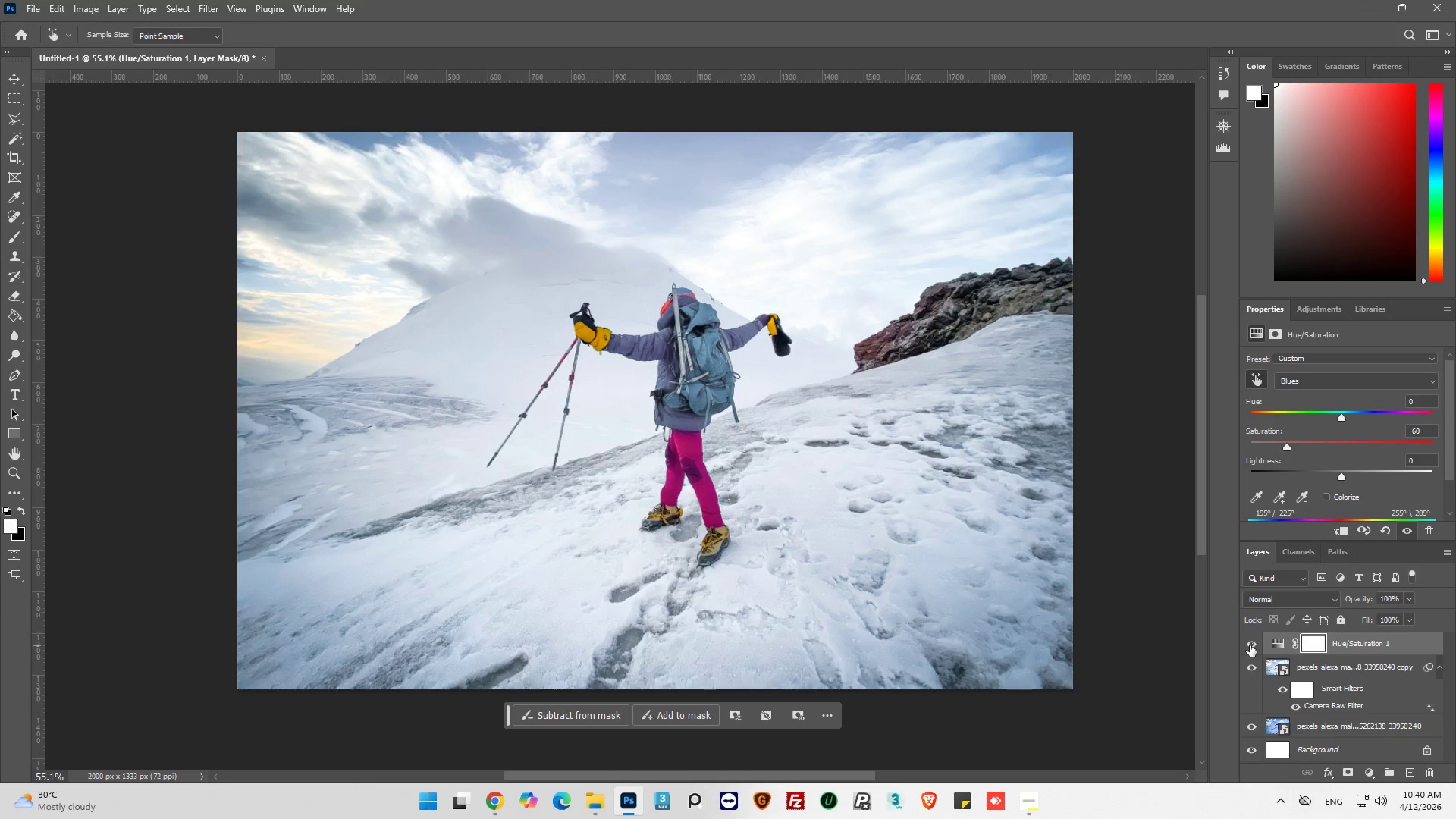 
left_click([1250, 645])
 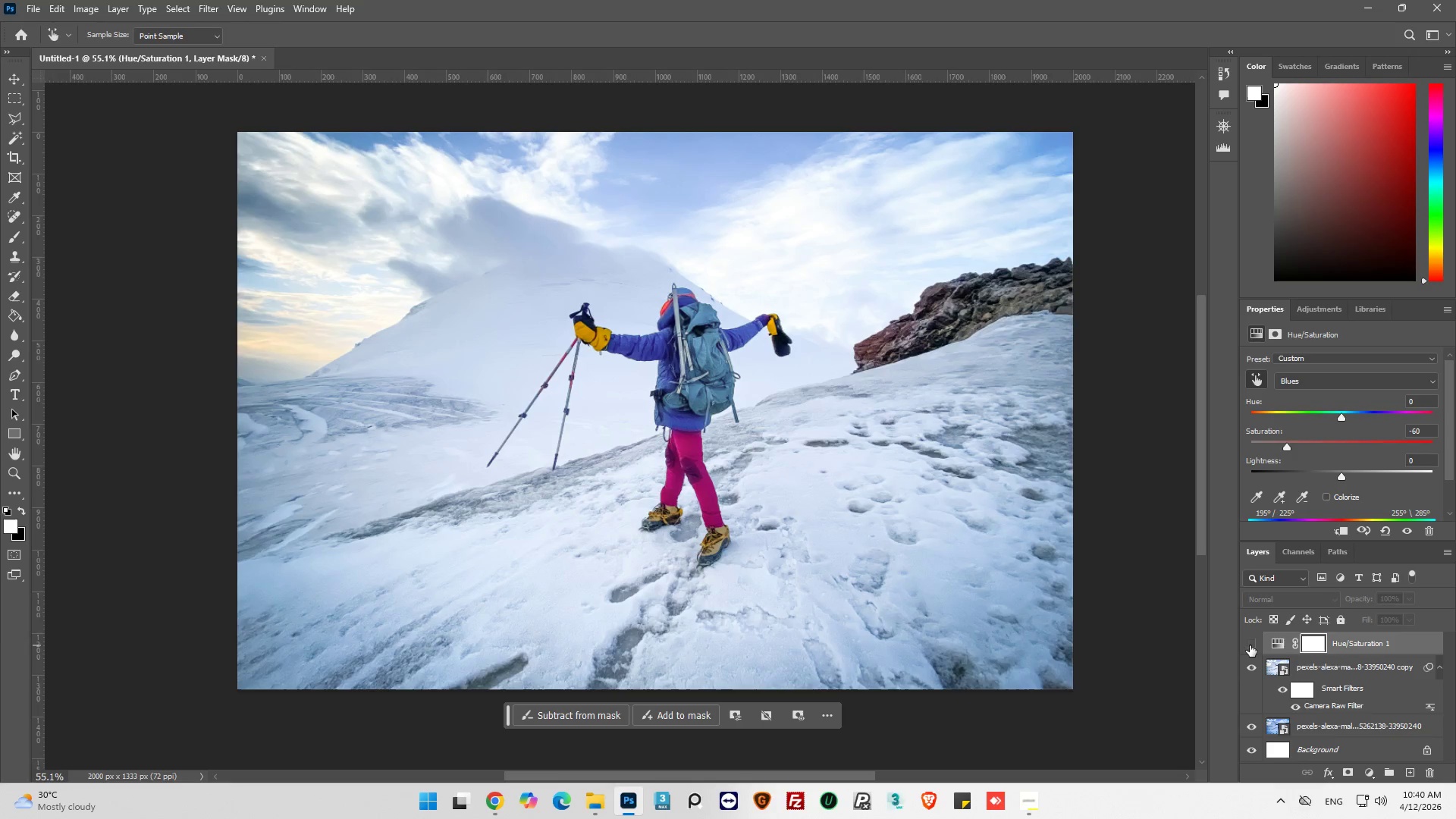 
left_click([1250, 645])
 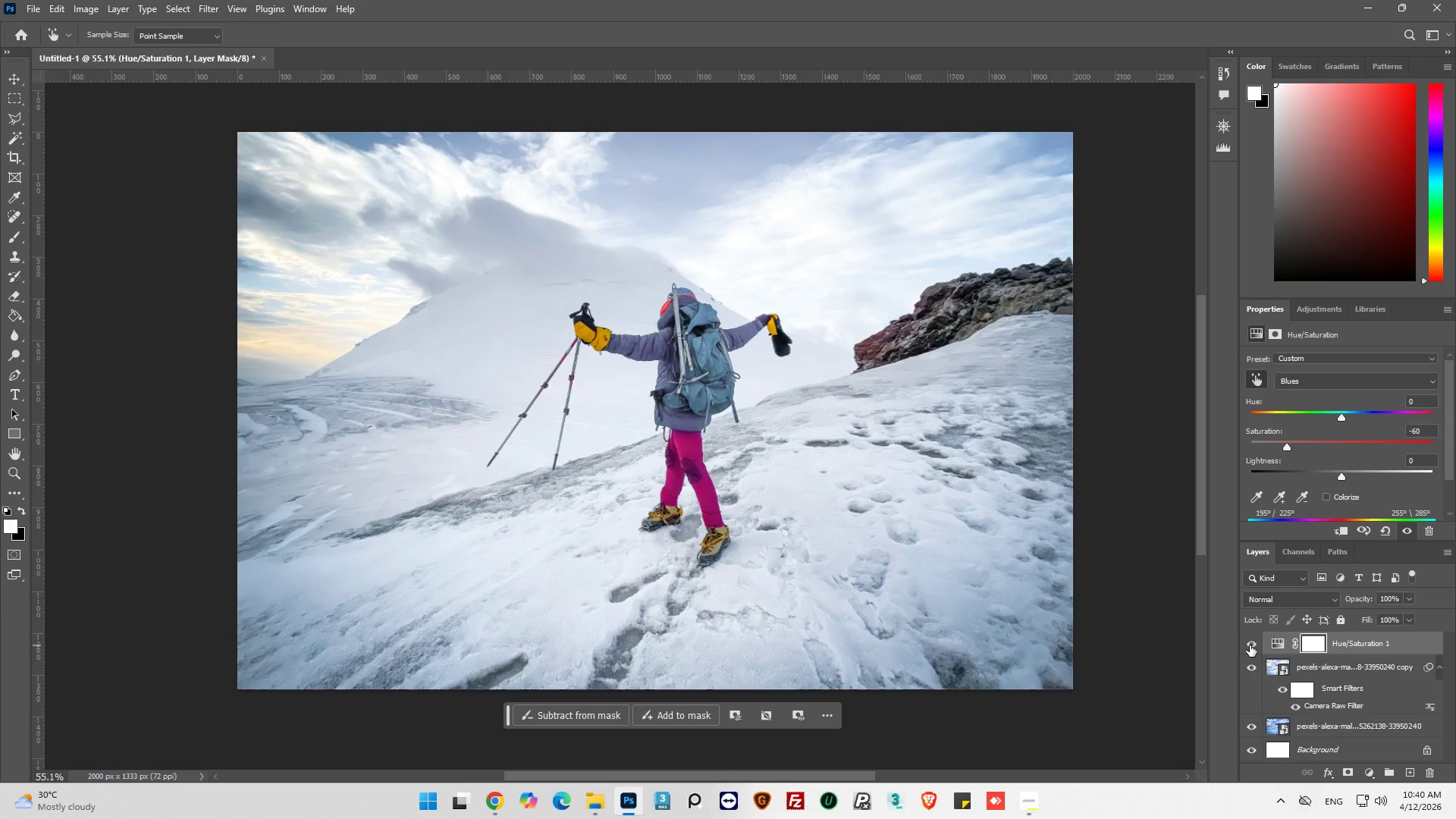 
left_click([1250, 645])
 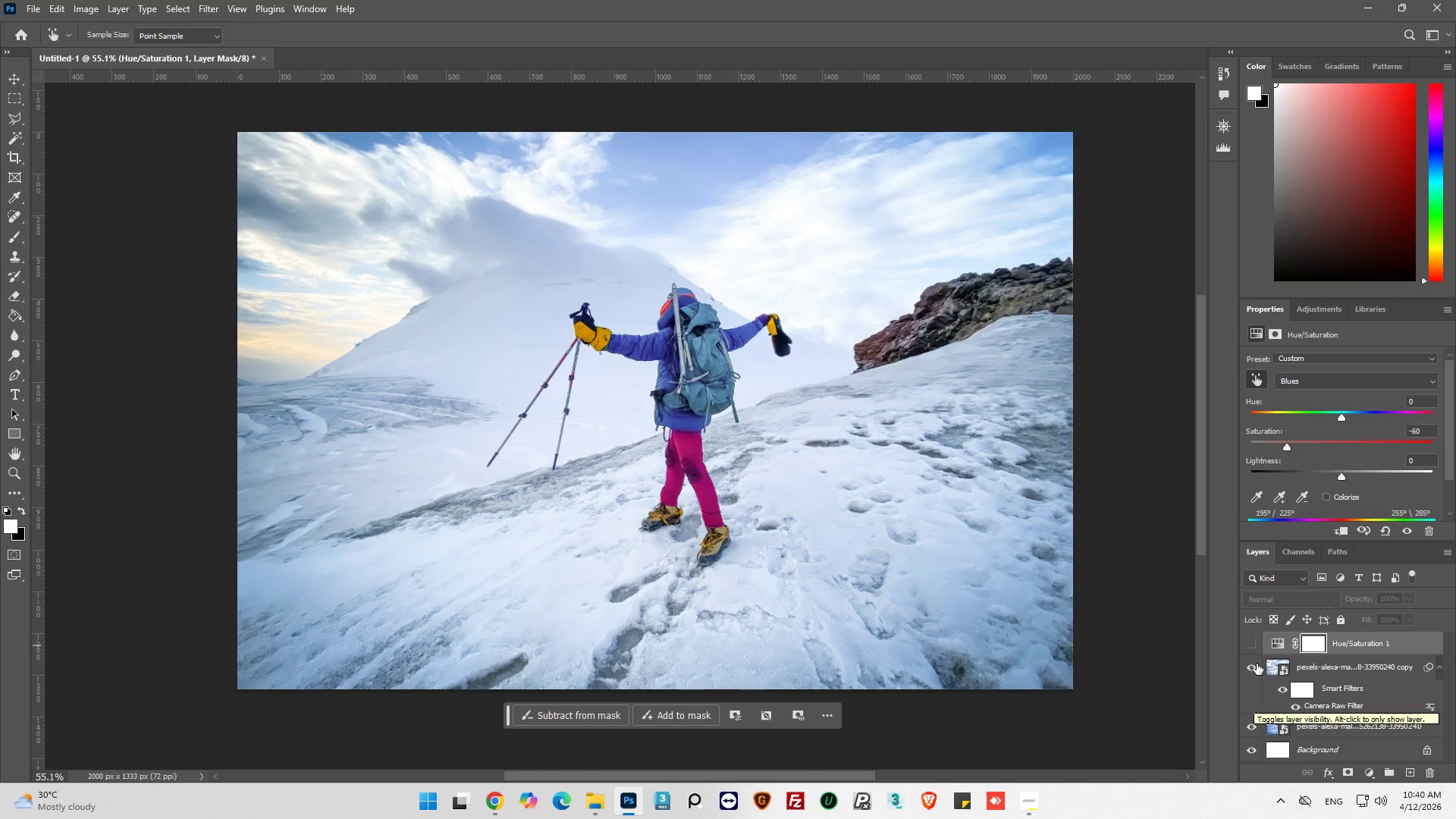 
wait(5.78)
 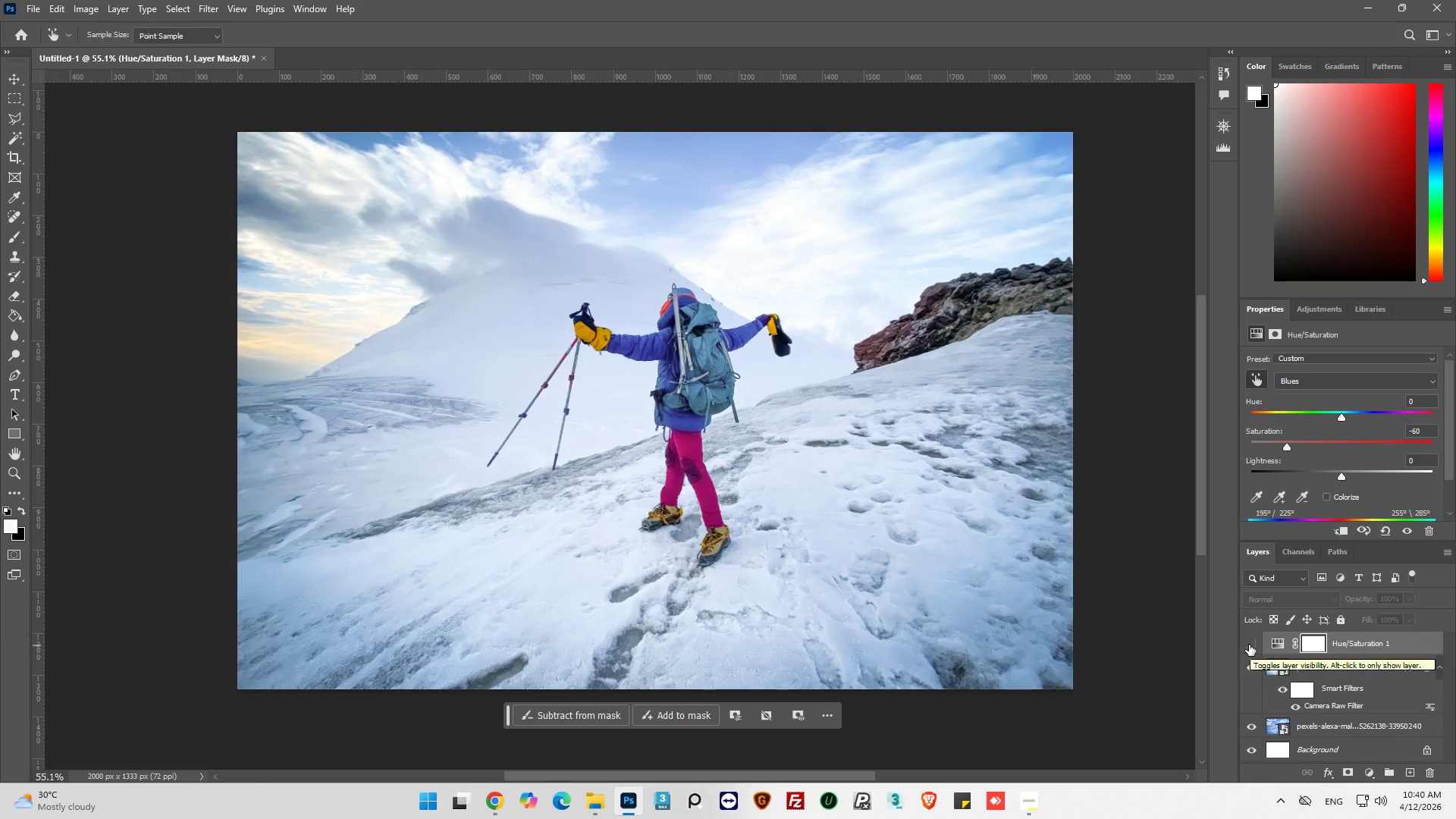 
left_click([1254, 644])
 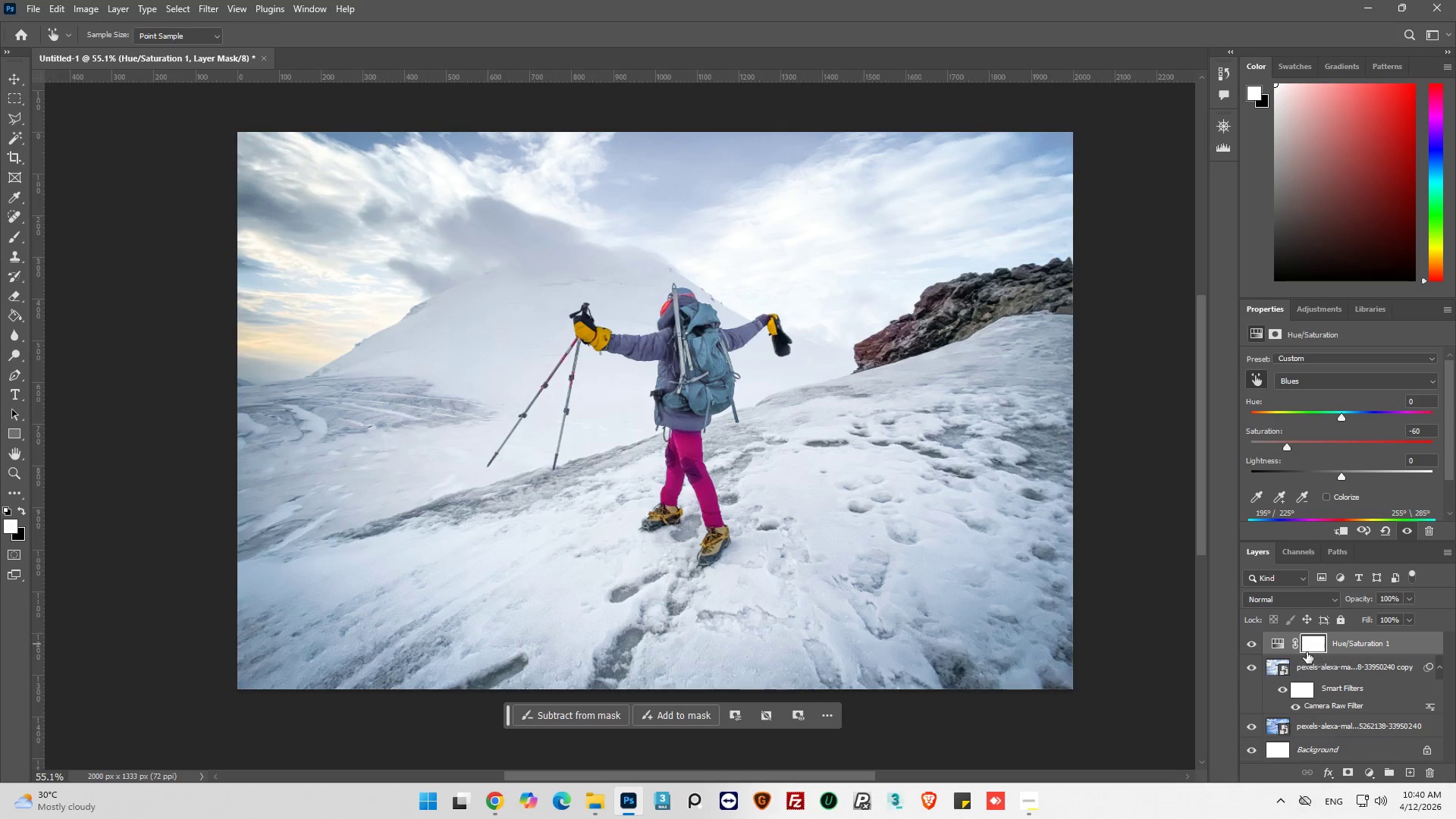 
left_click([1280, 645])
 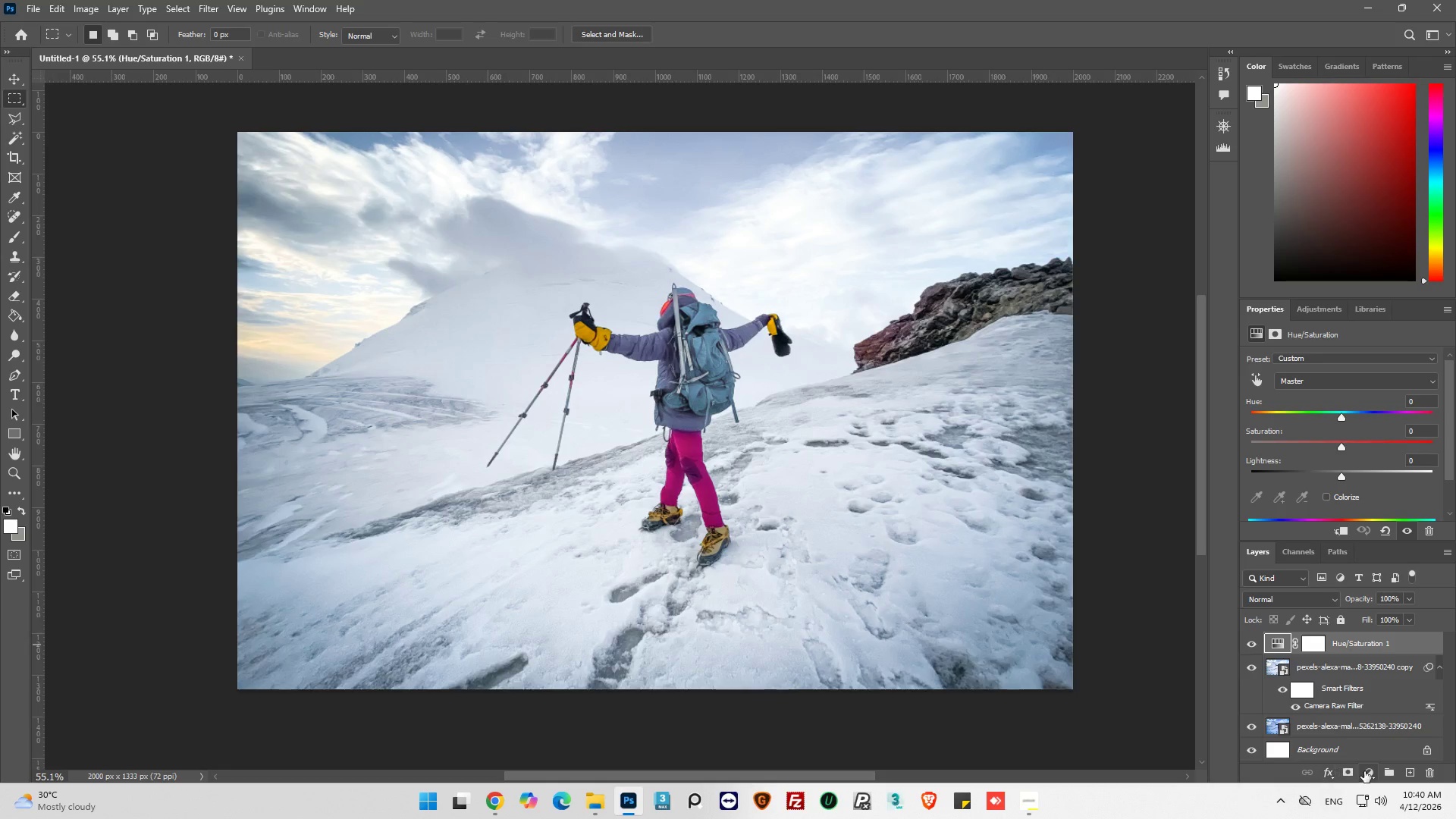 
left_click([1370, 769])
 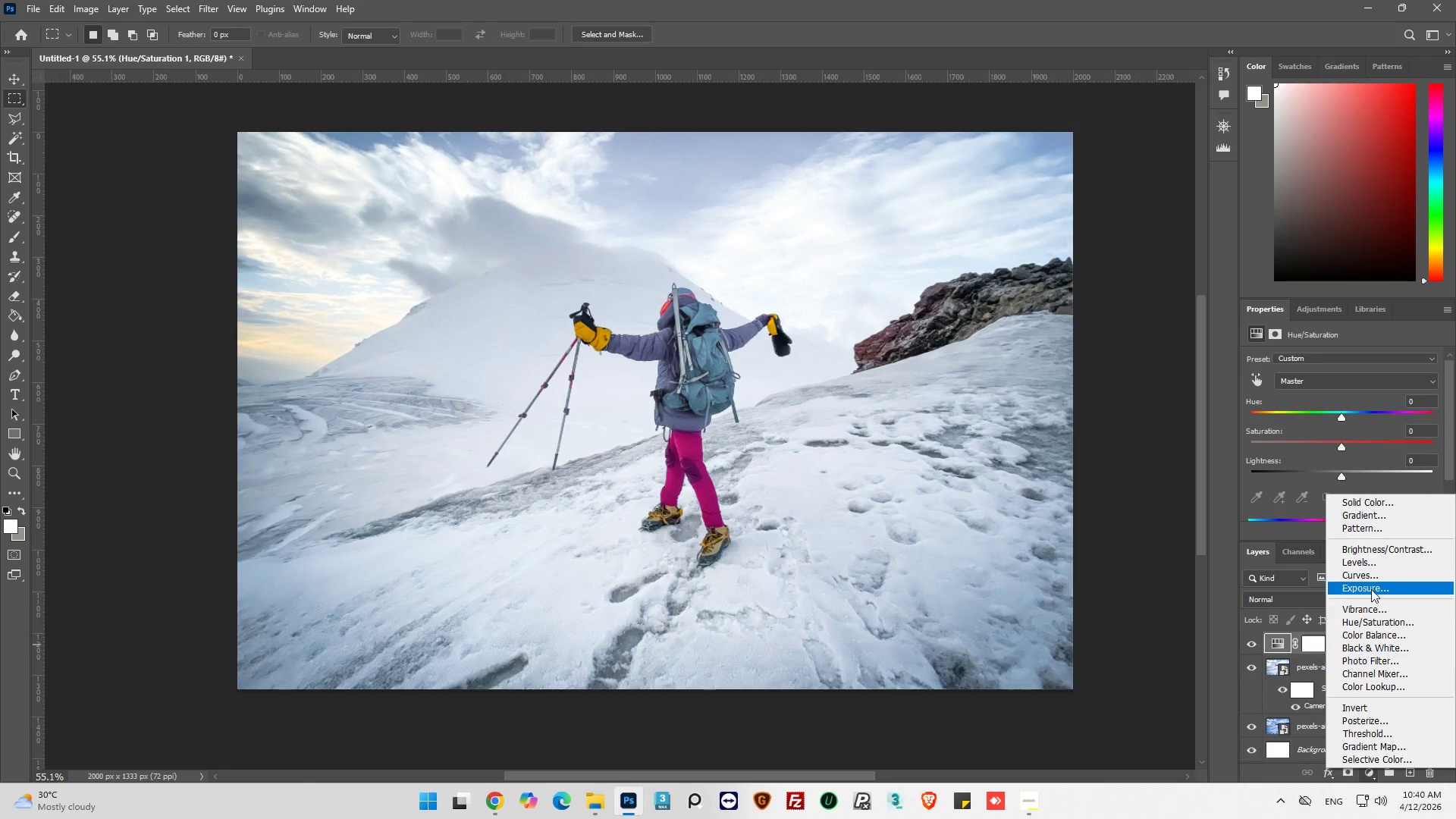 
left_click([1375, 563])
 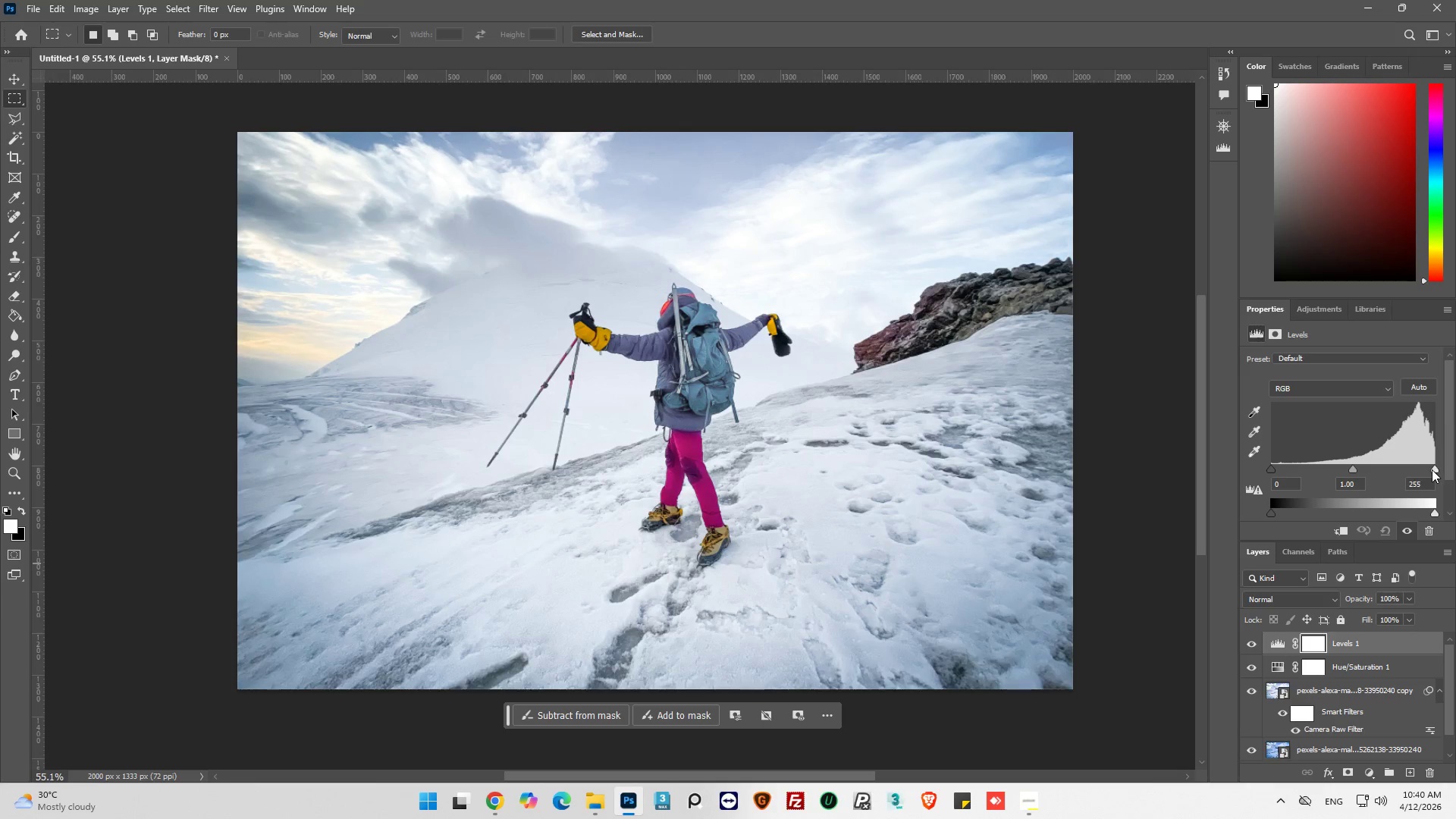 
wait(12.91)
 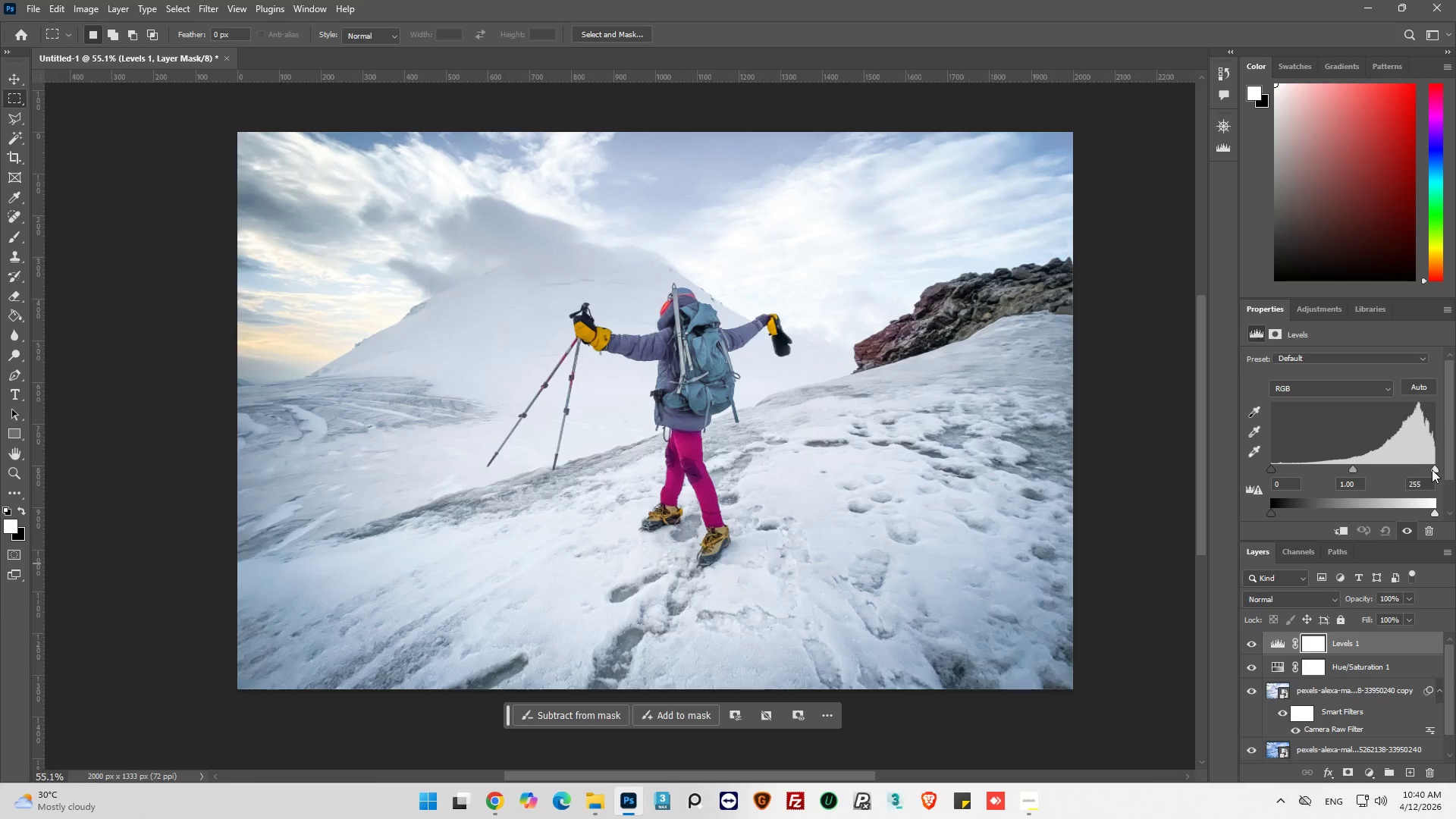 
left_click([1250, 644])
 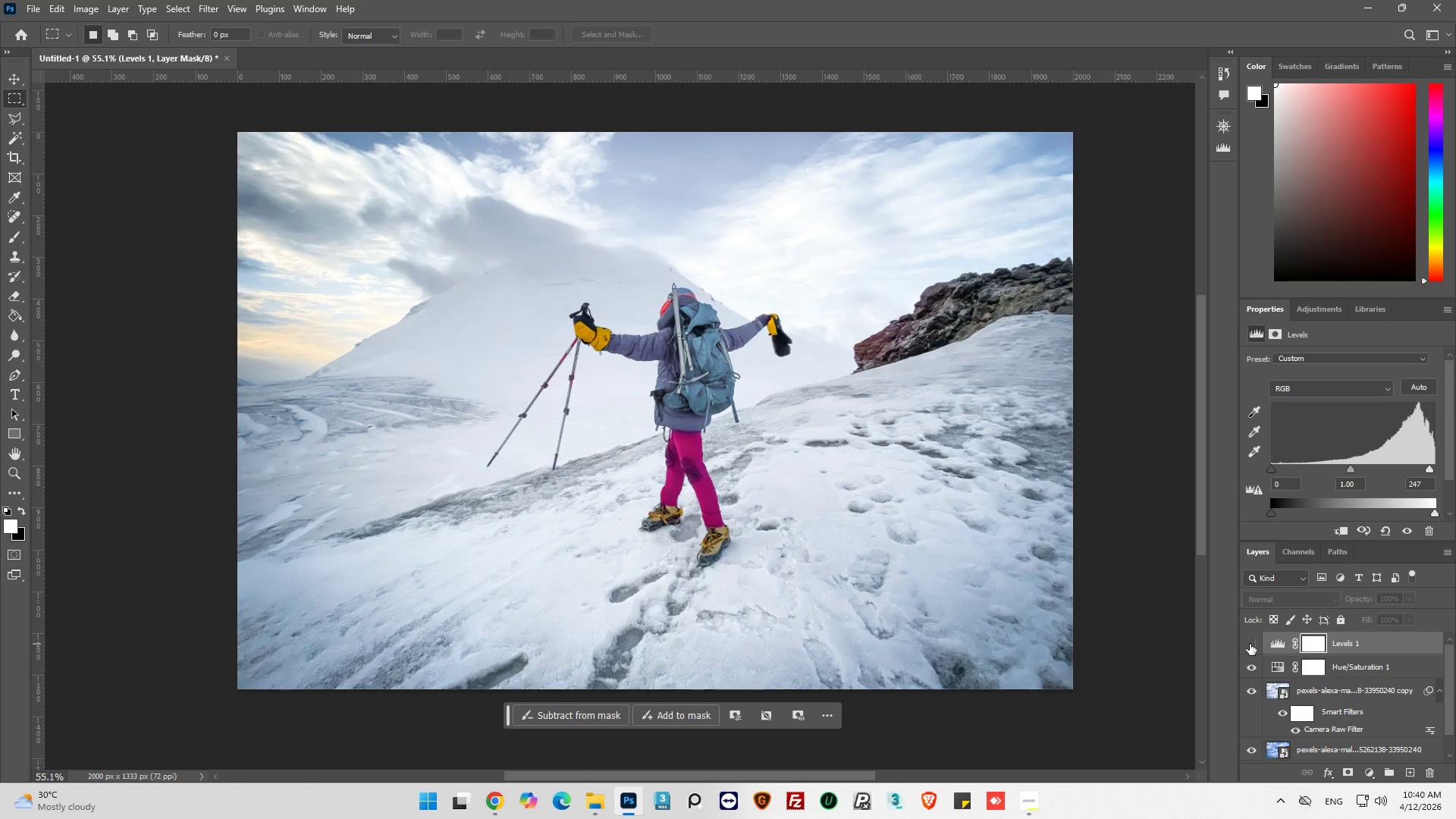 
left_click([1250, 644])
 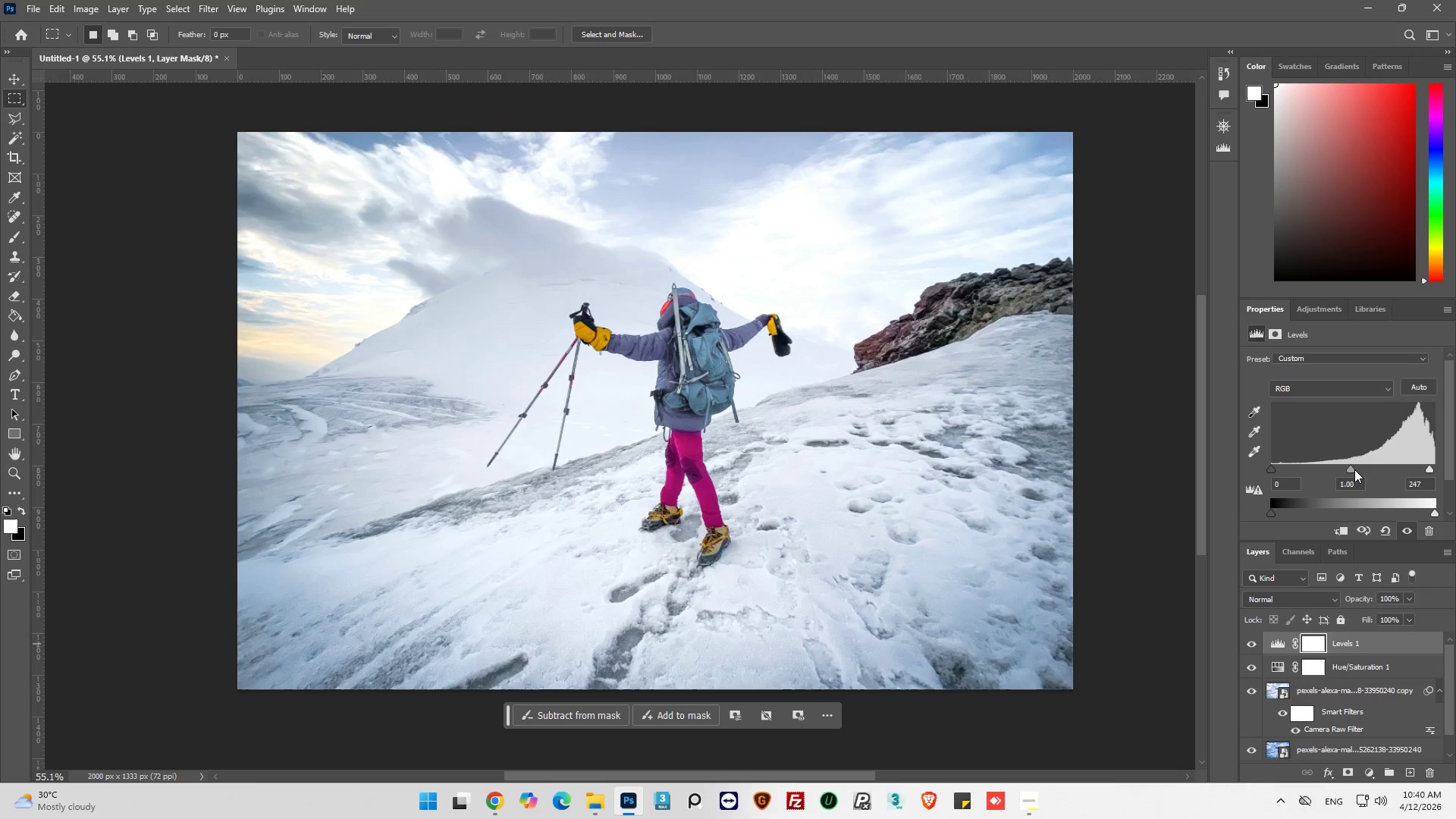 
left_click_drag(start_coordinate=[1352, 469], to_coordinate=[1342, 471])
 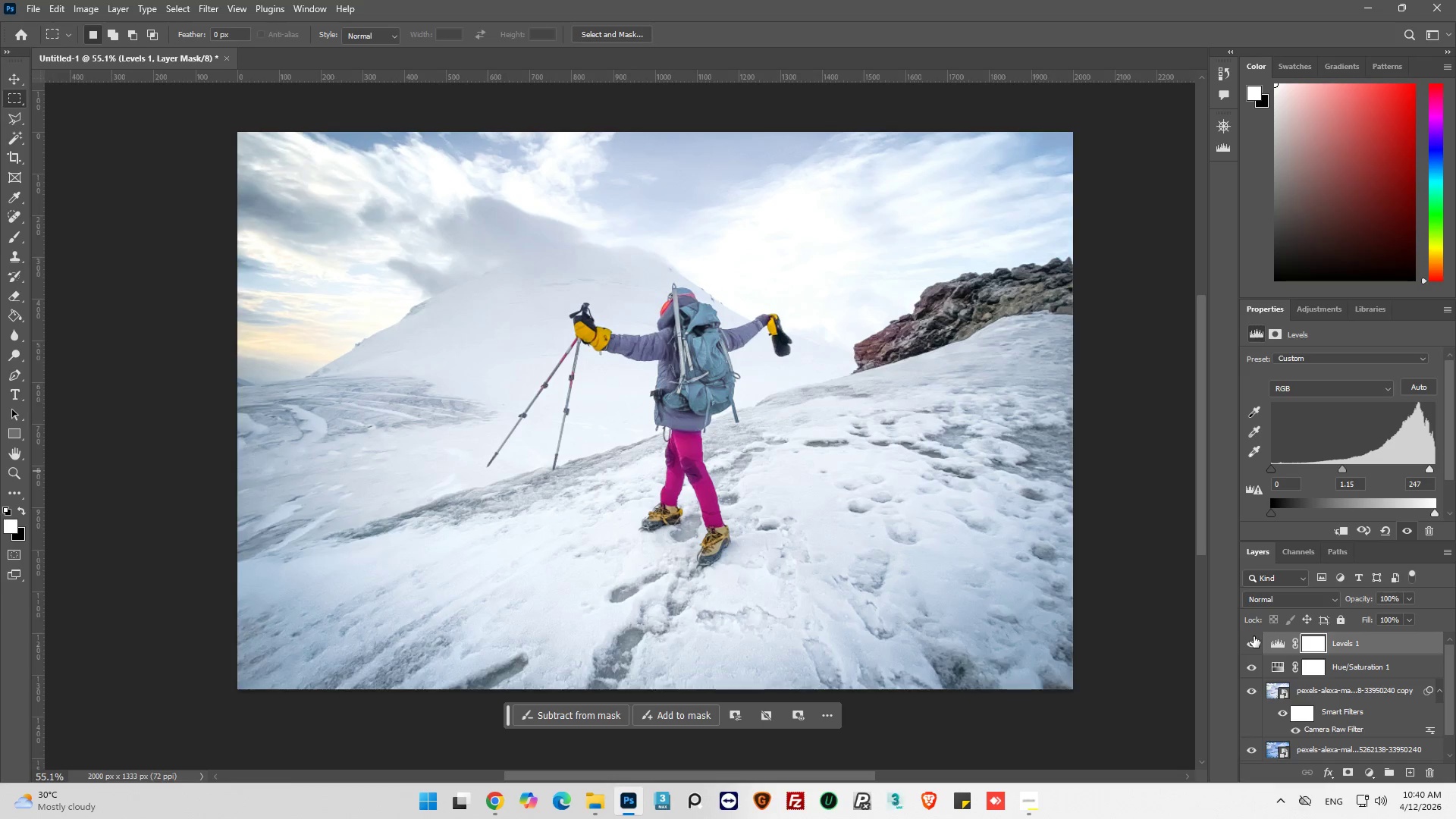 
left_click([1254, 639])
 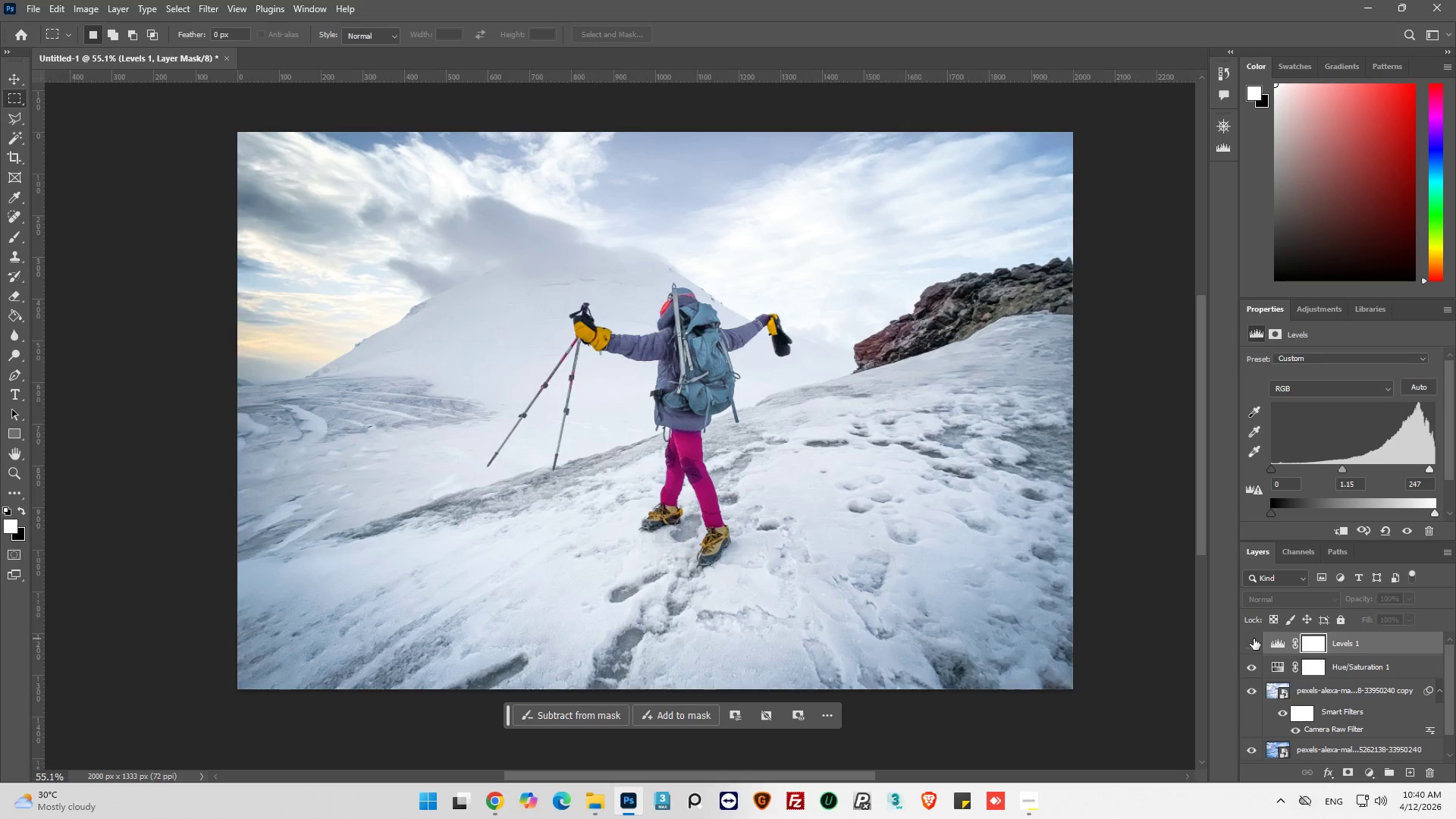 
left_click([1254, 639])
 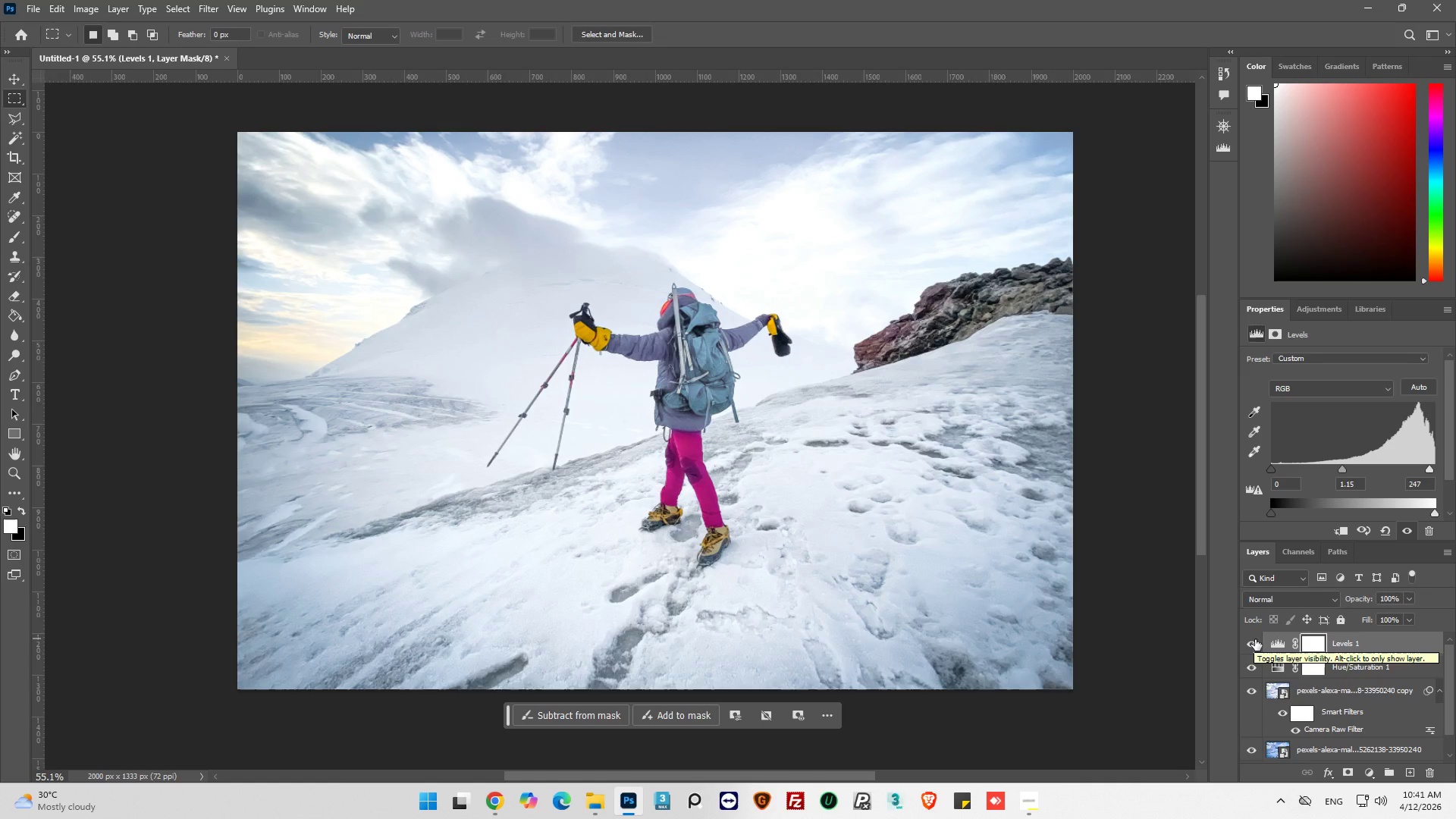 
left_click([1252, 644])
 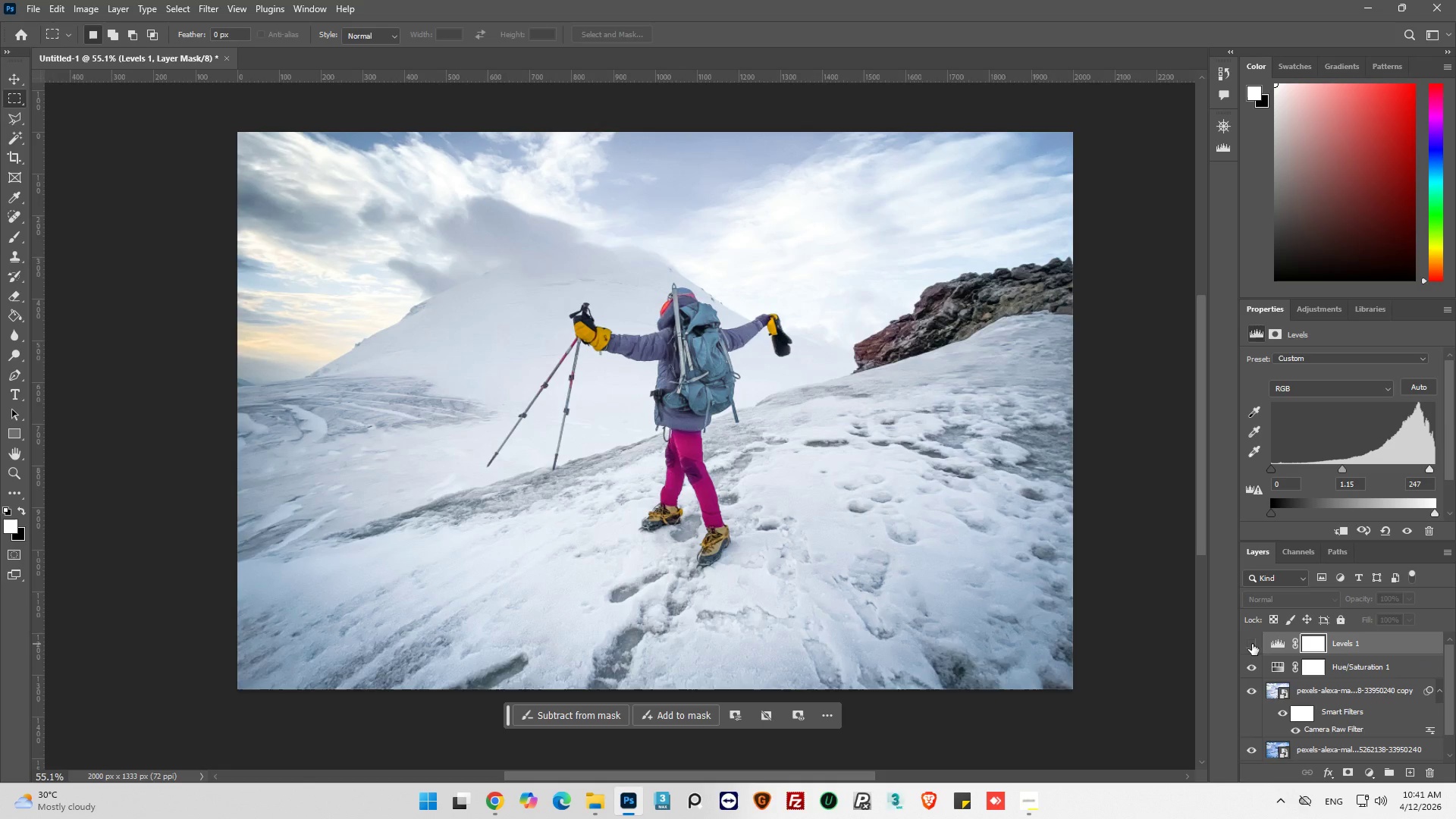 
left_click([1252, 644])
 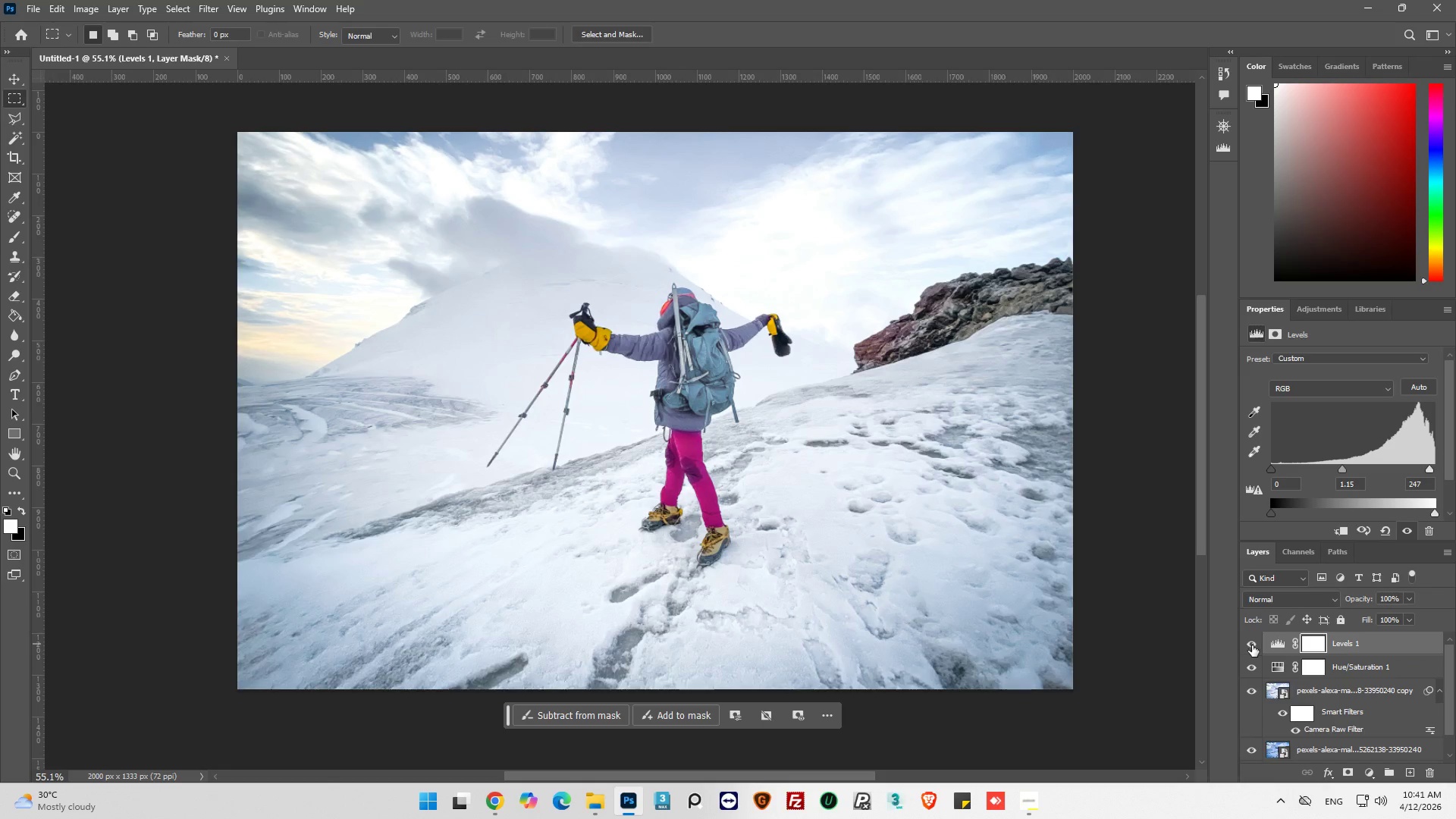 
left_click([1254, 666])
 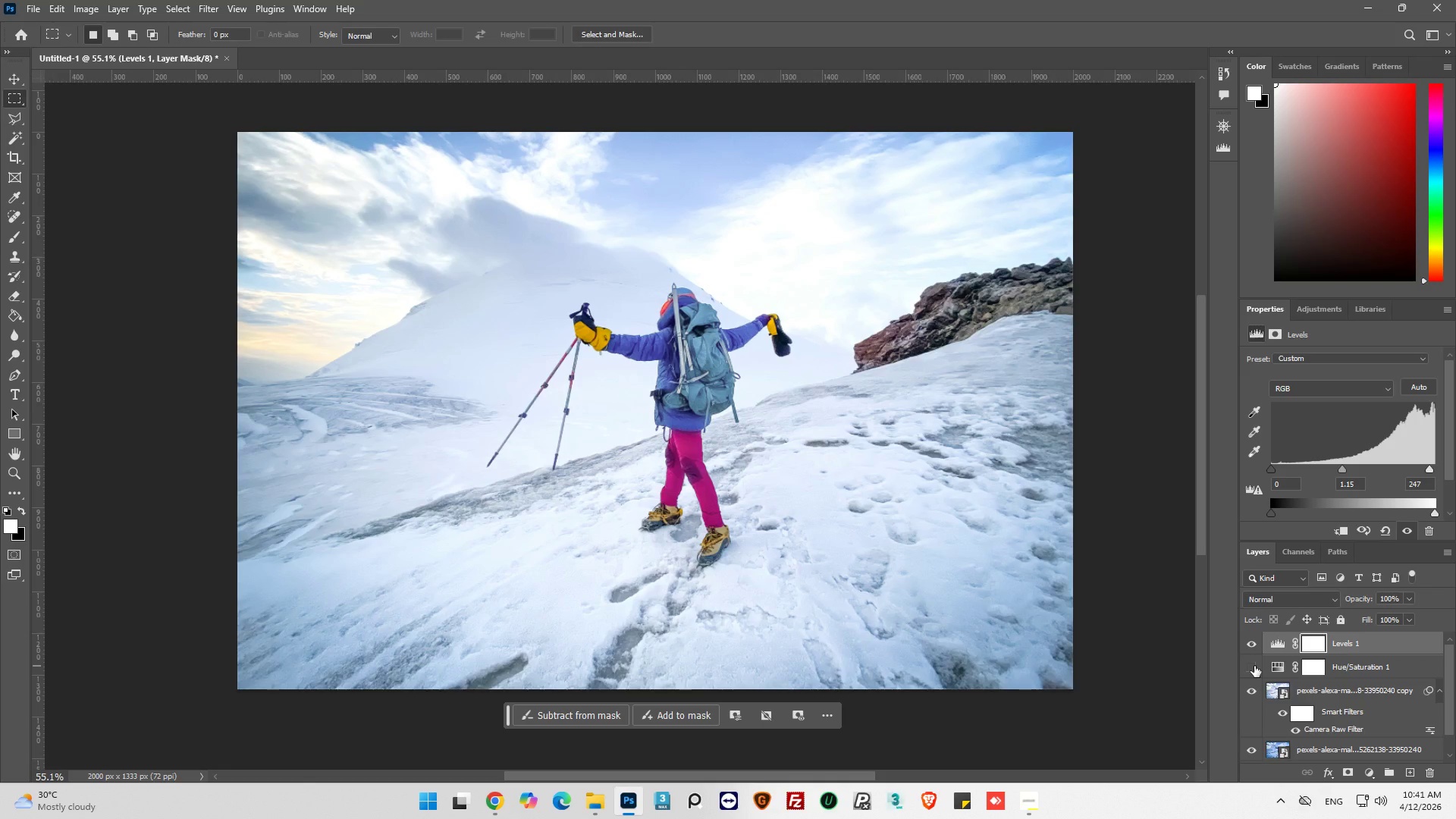 
left_click([1254, 666])
 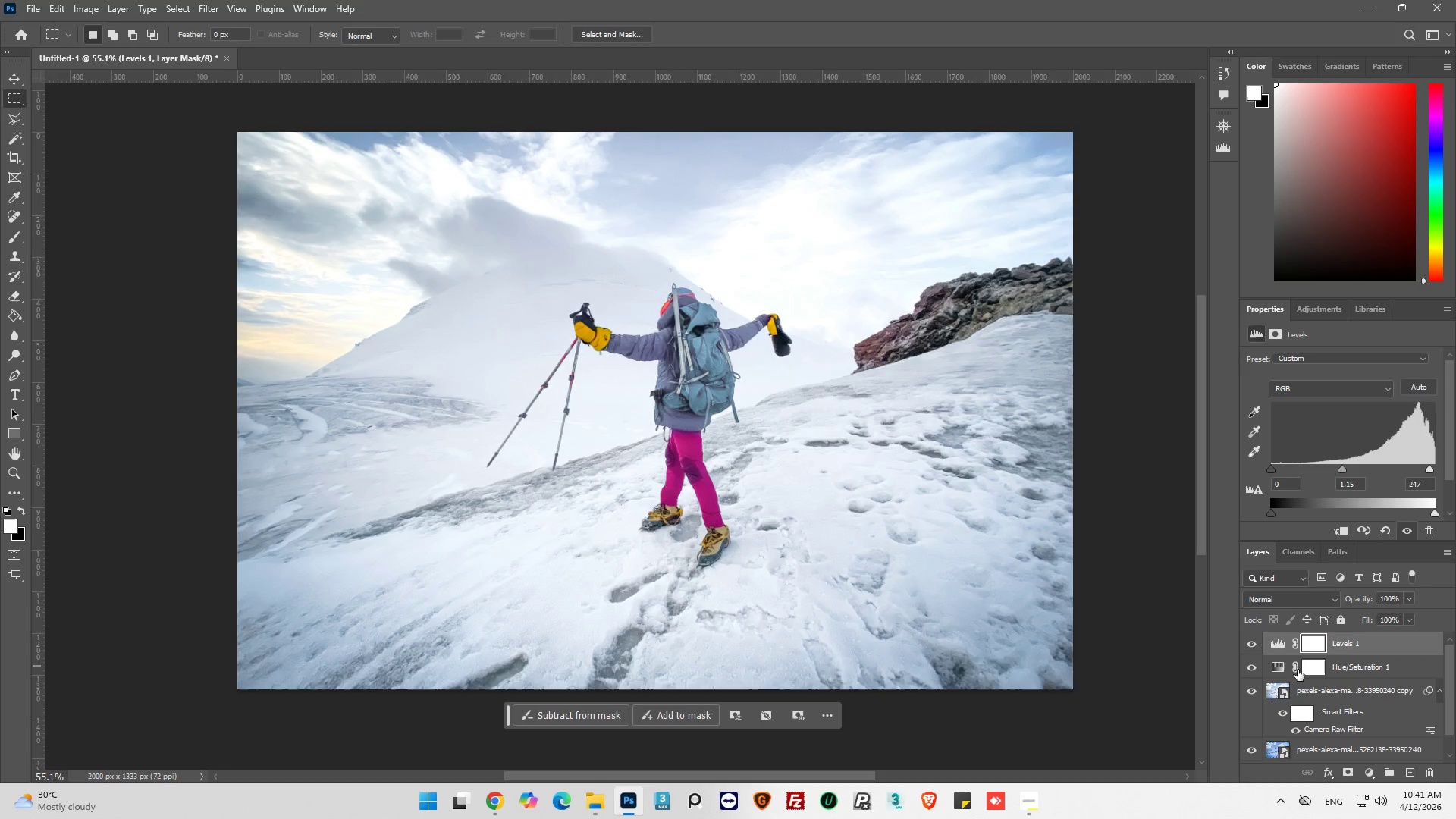 
left_click([1316, 666])
 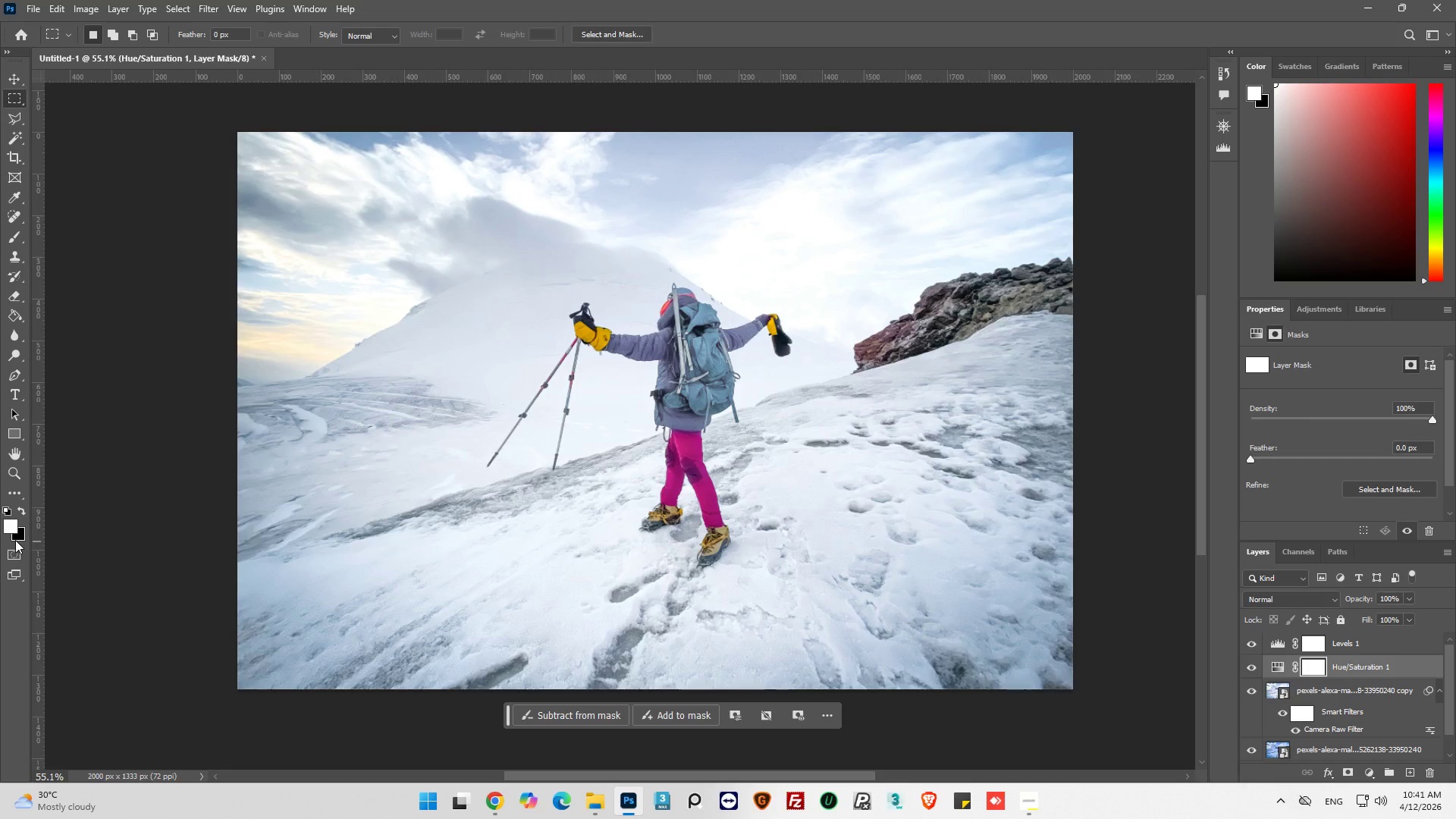 
wait(12.23)
 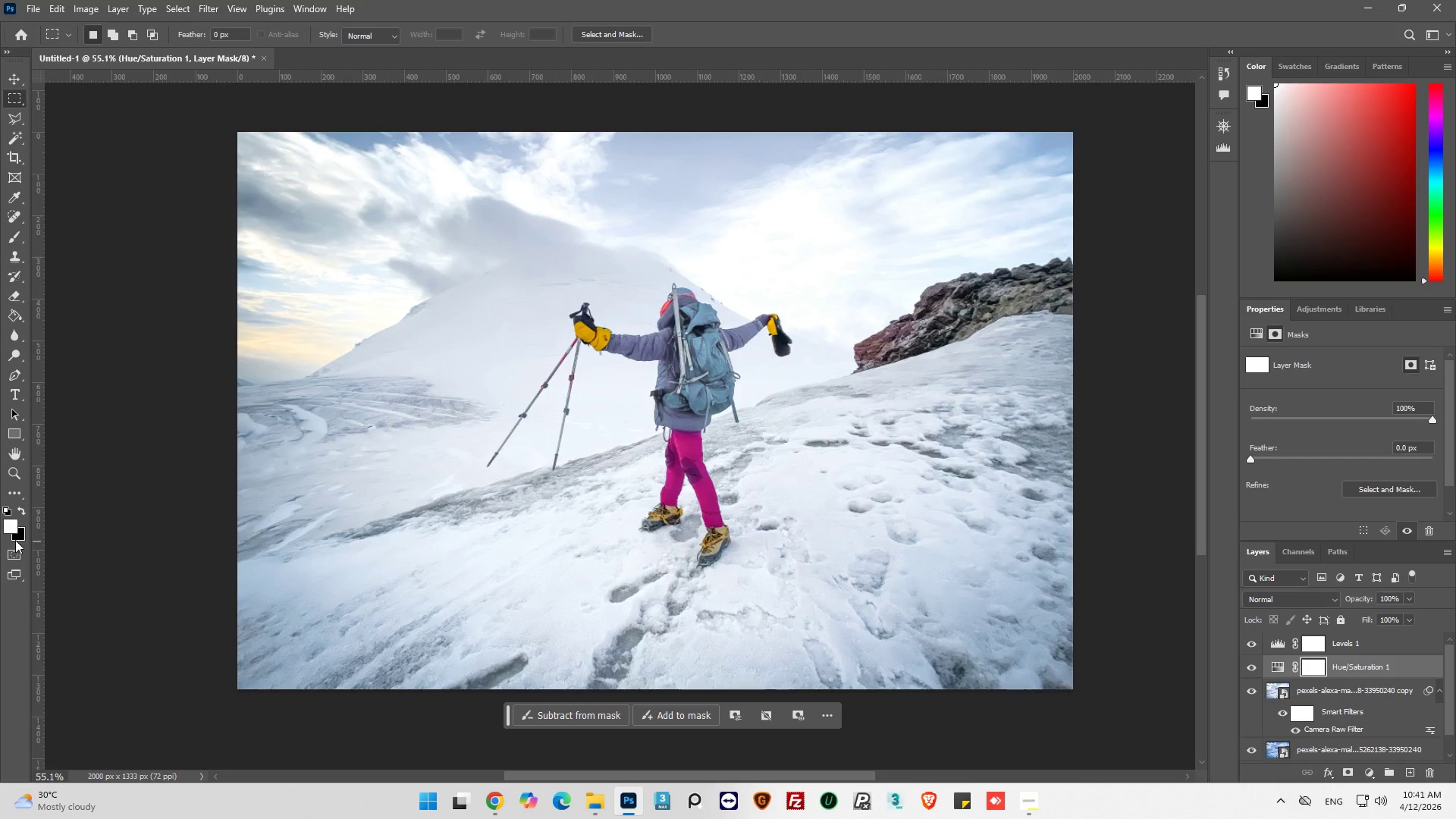 
left_click([2, 510])
 